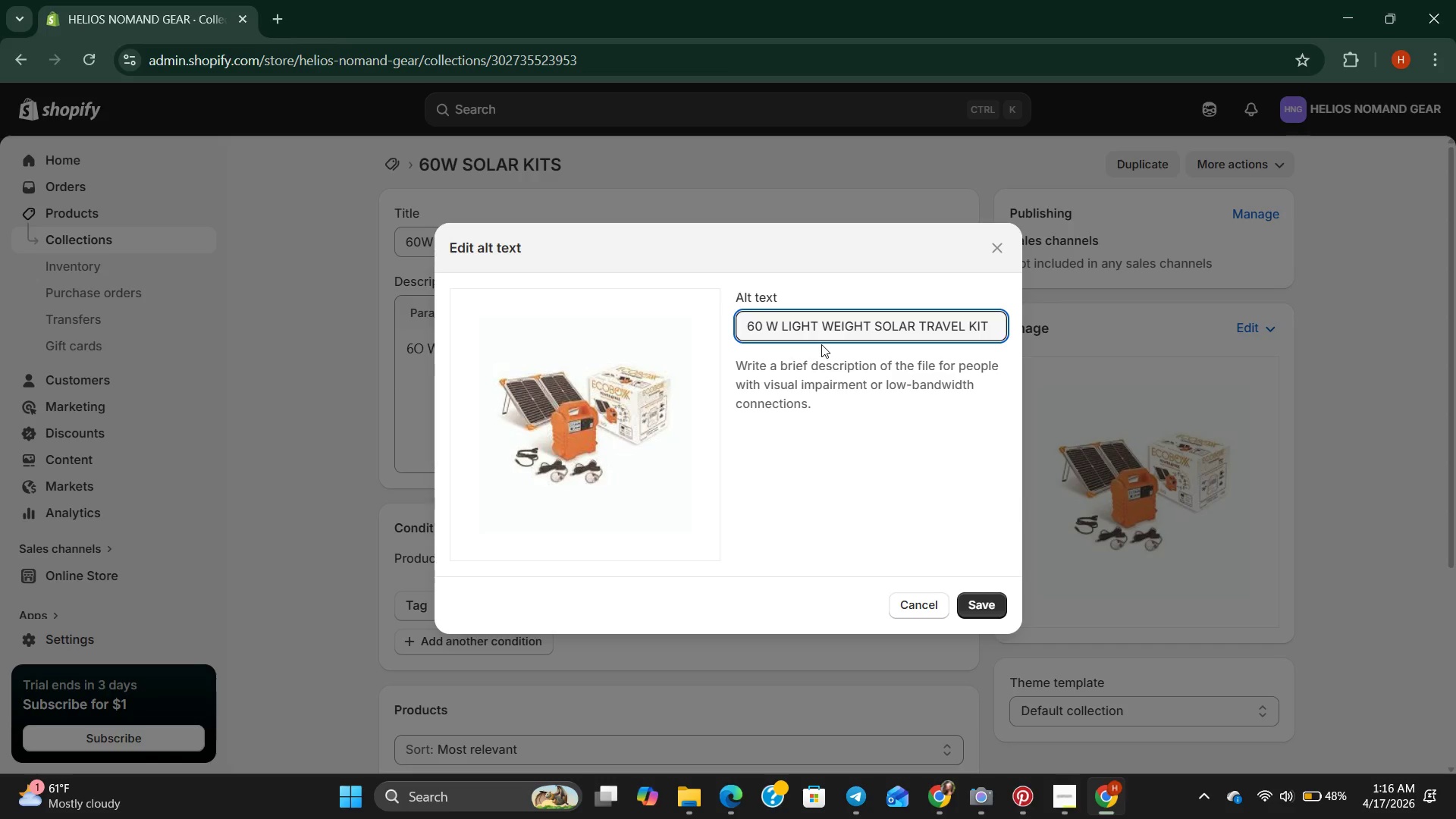 
left_click([979, 598])
 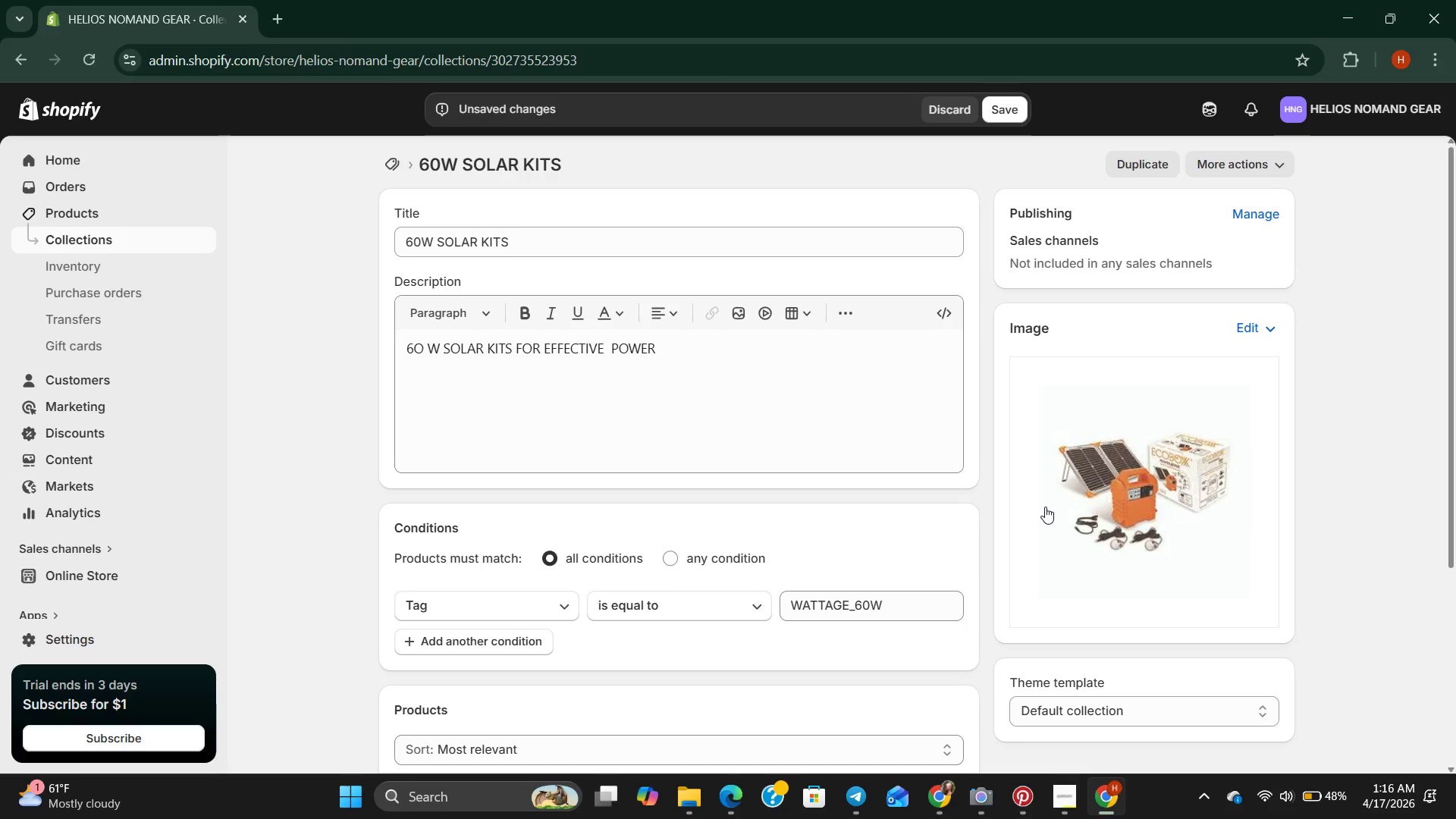 
scroll: coordinate [1045, 507], scroll_direction: up, amount: 1.0
 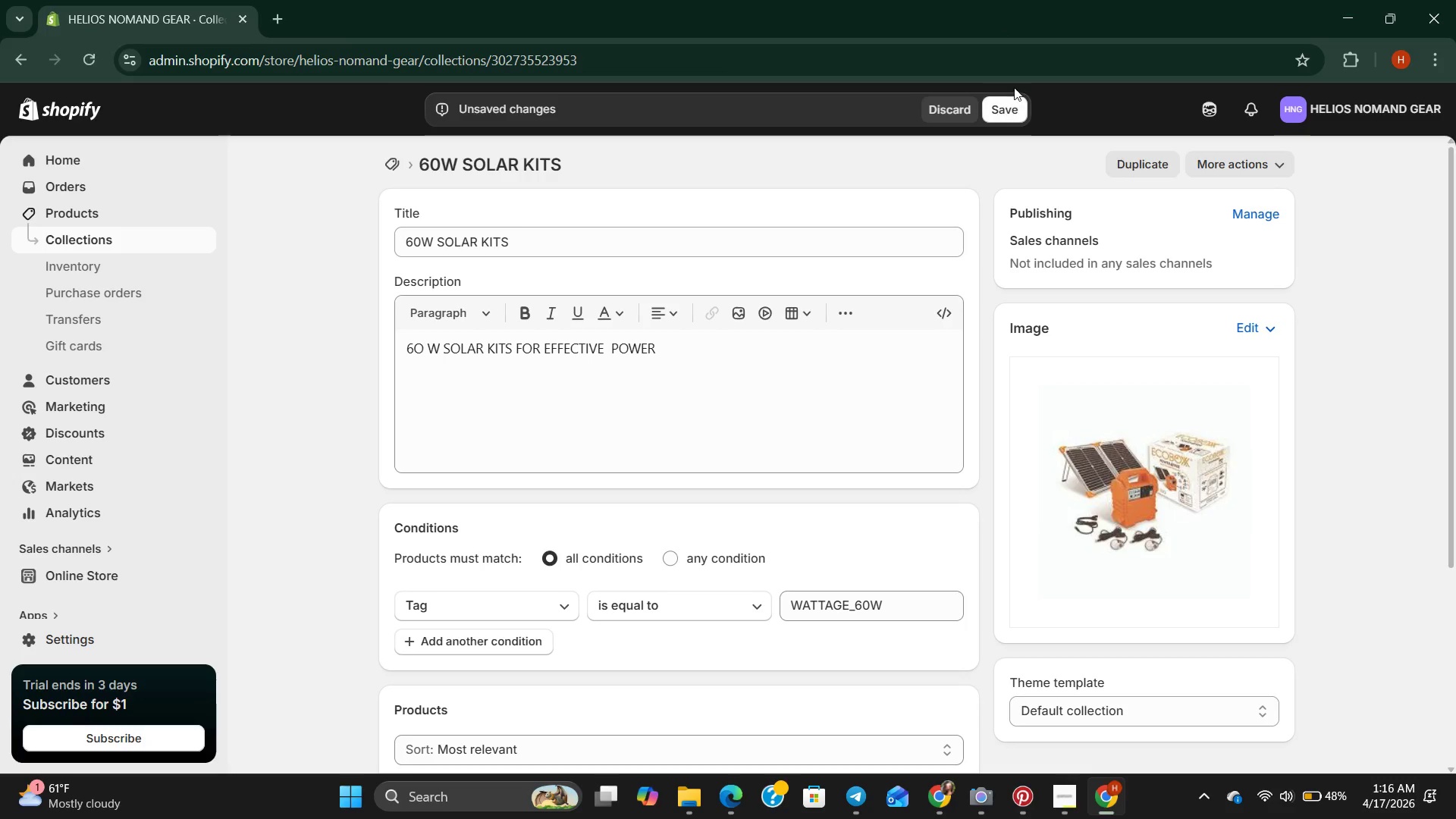 
left_click([1010, 102])
 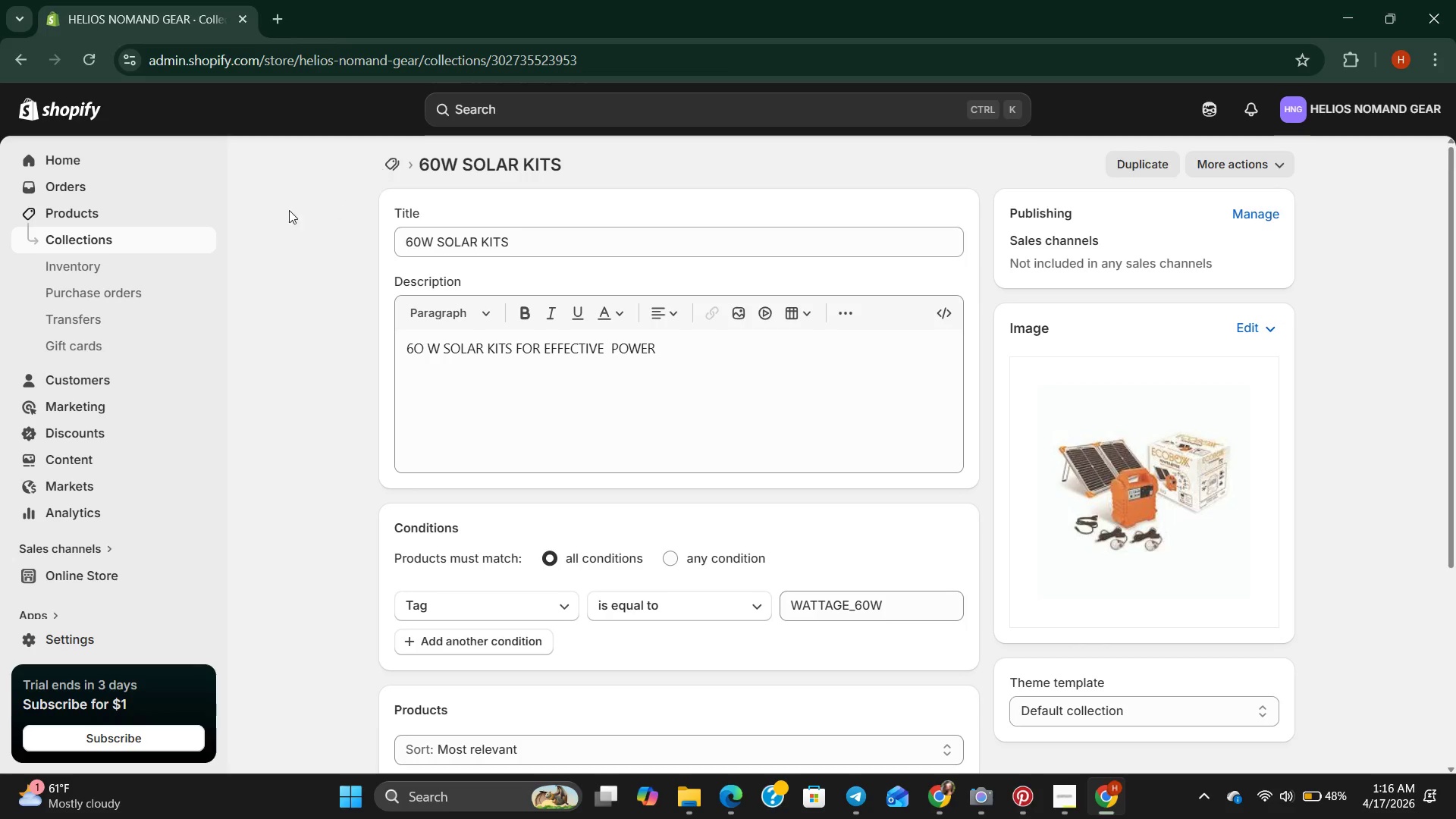 
left_click([181, 234])
 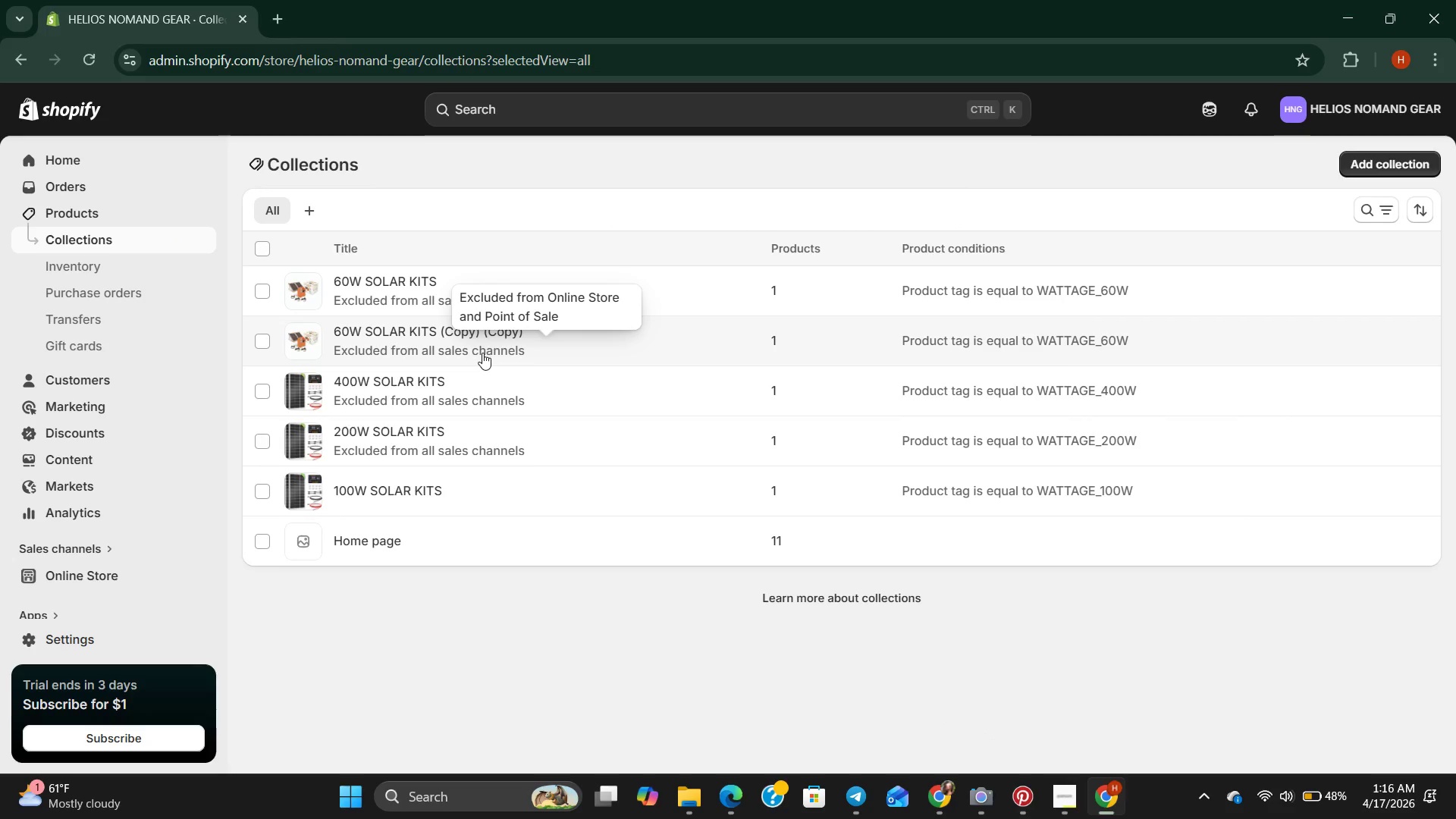 
left_click([471, 392])
 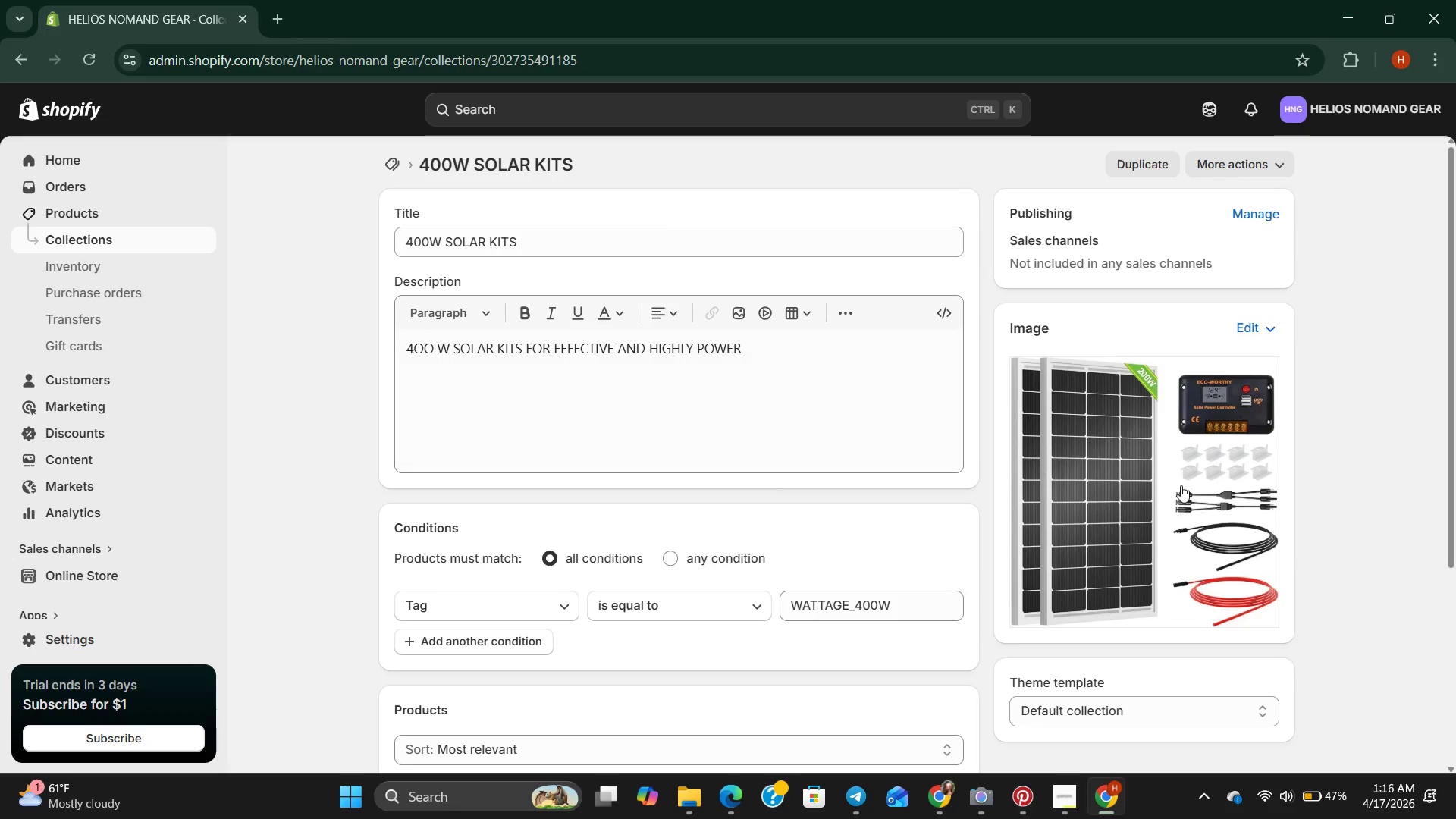 
double_click([1136, 469])
 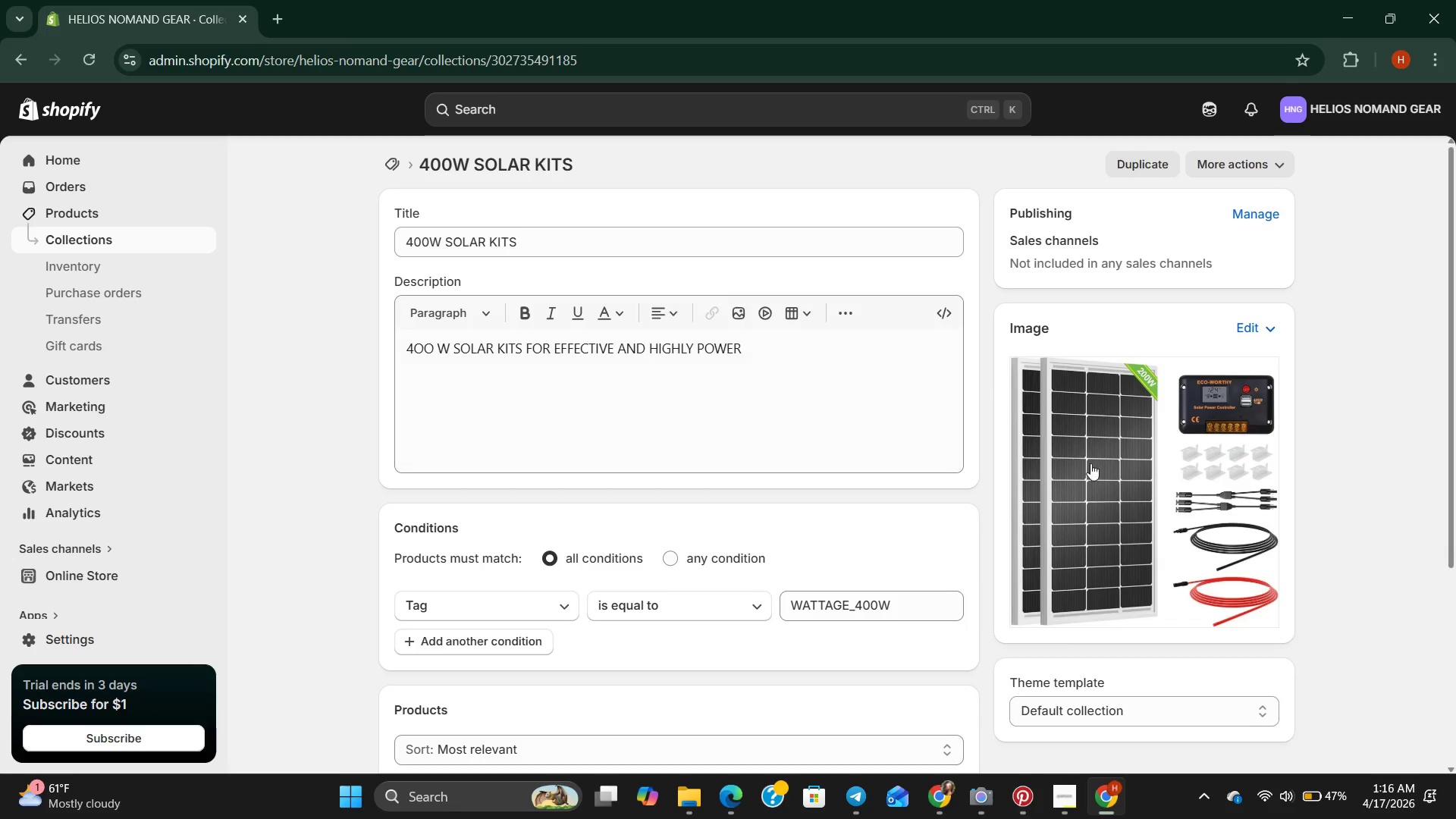 
left_click([1158, 460])
 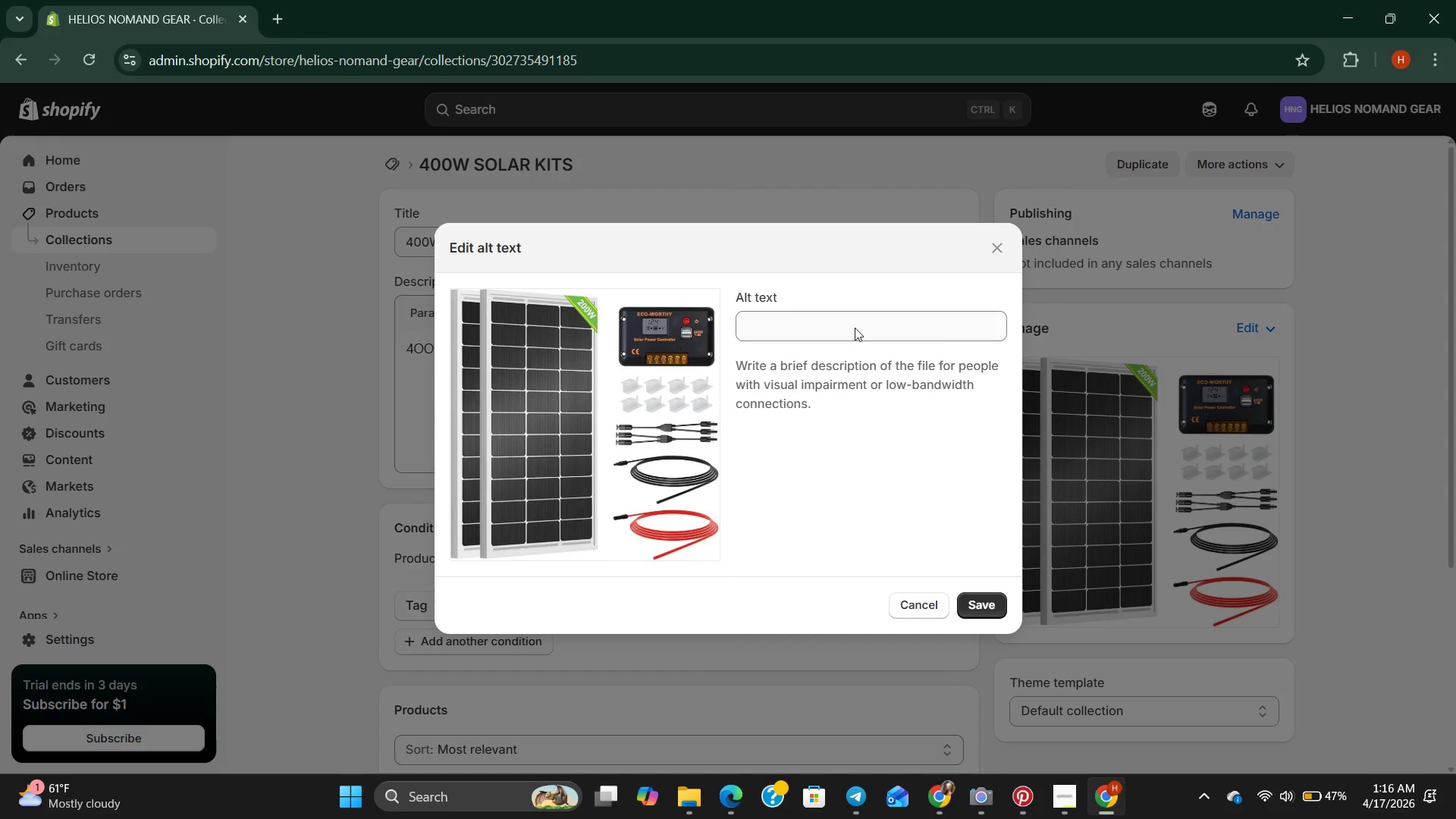 
left_click([855, 328])
 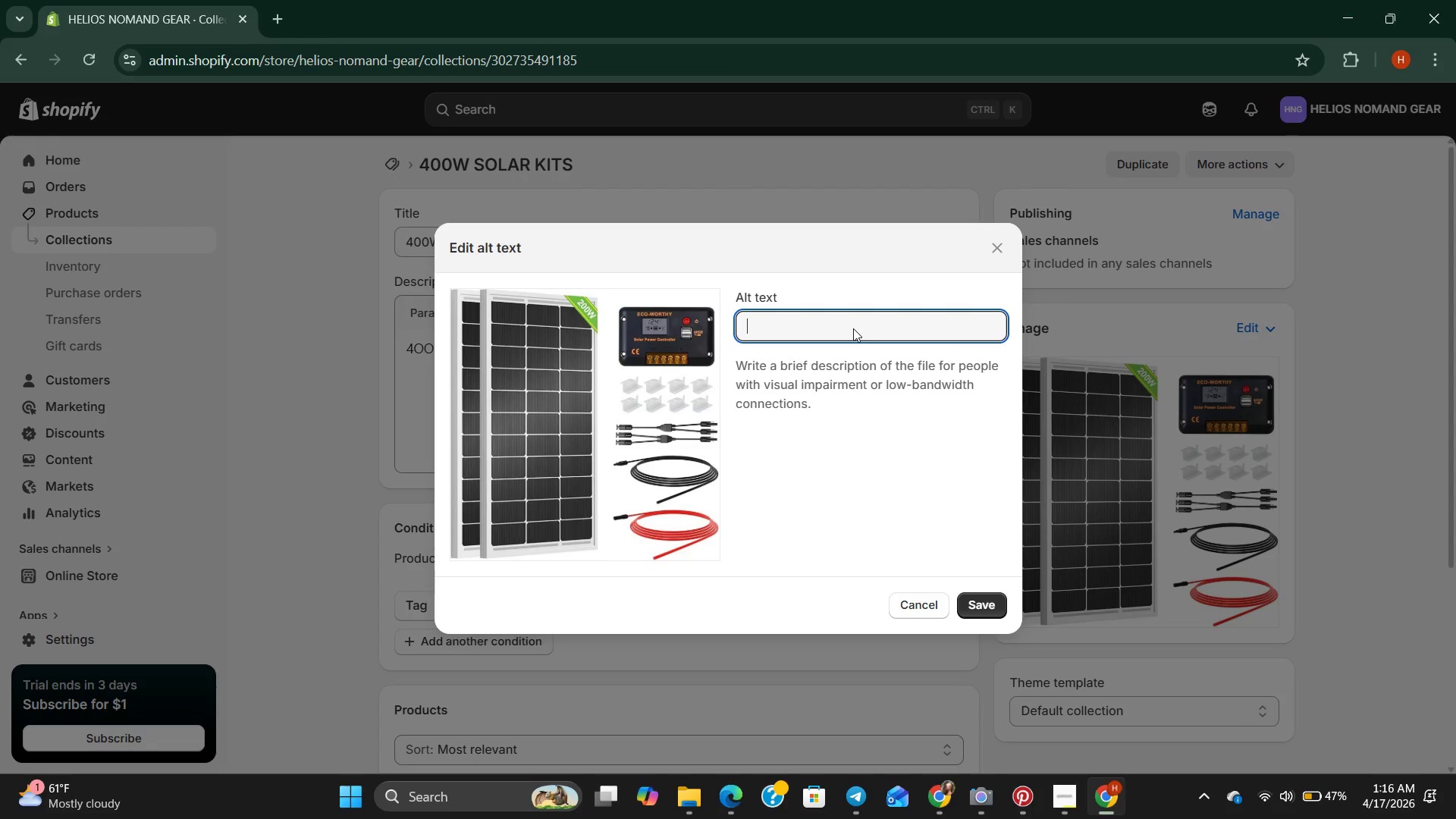 
wait(8.34)
 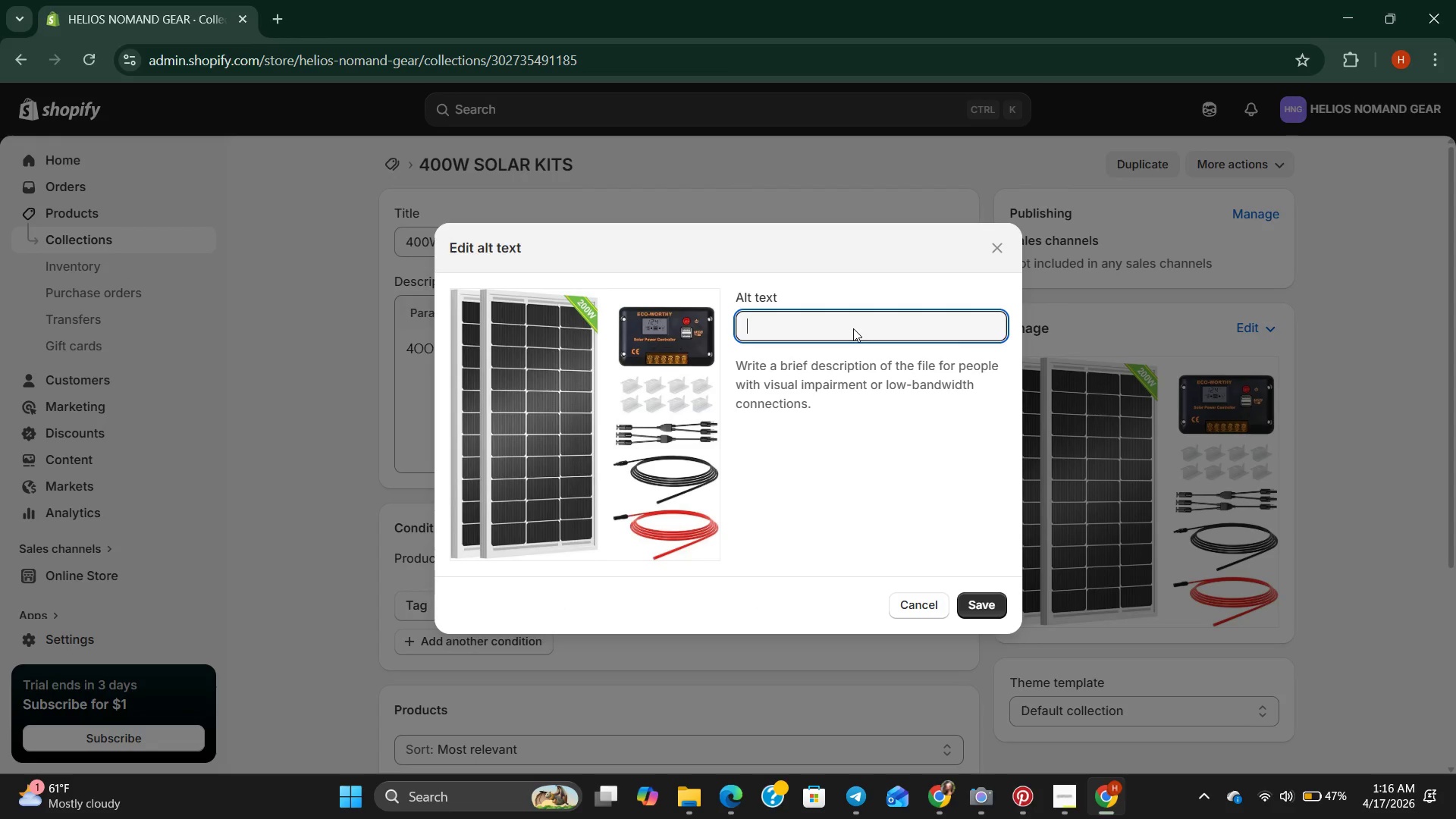 
type(400w solar system for f)
key(Backspace)
type(off grid living )
 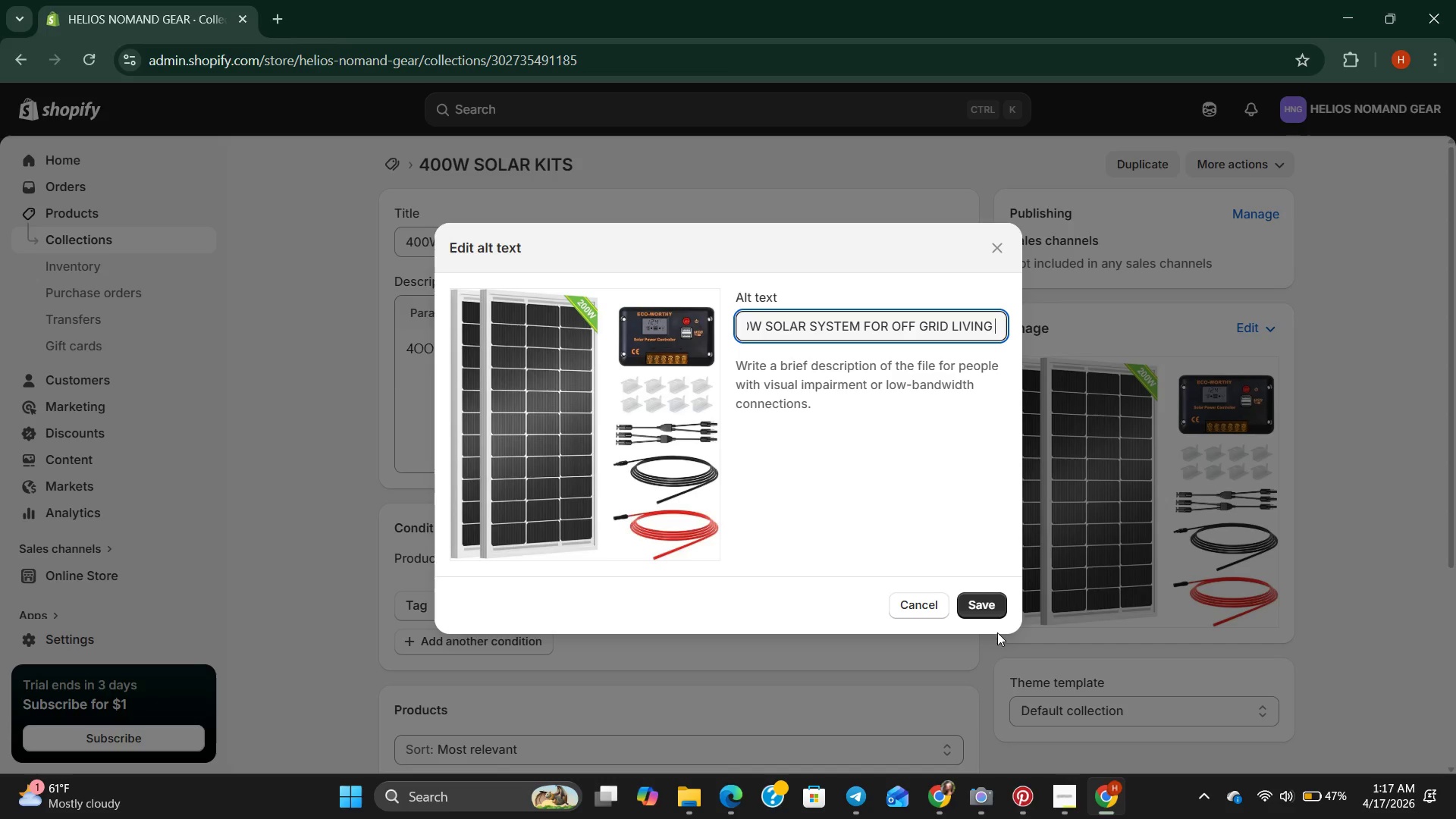 
left_click([993, 594])
 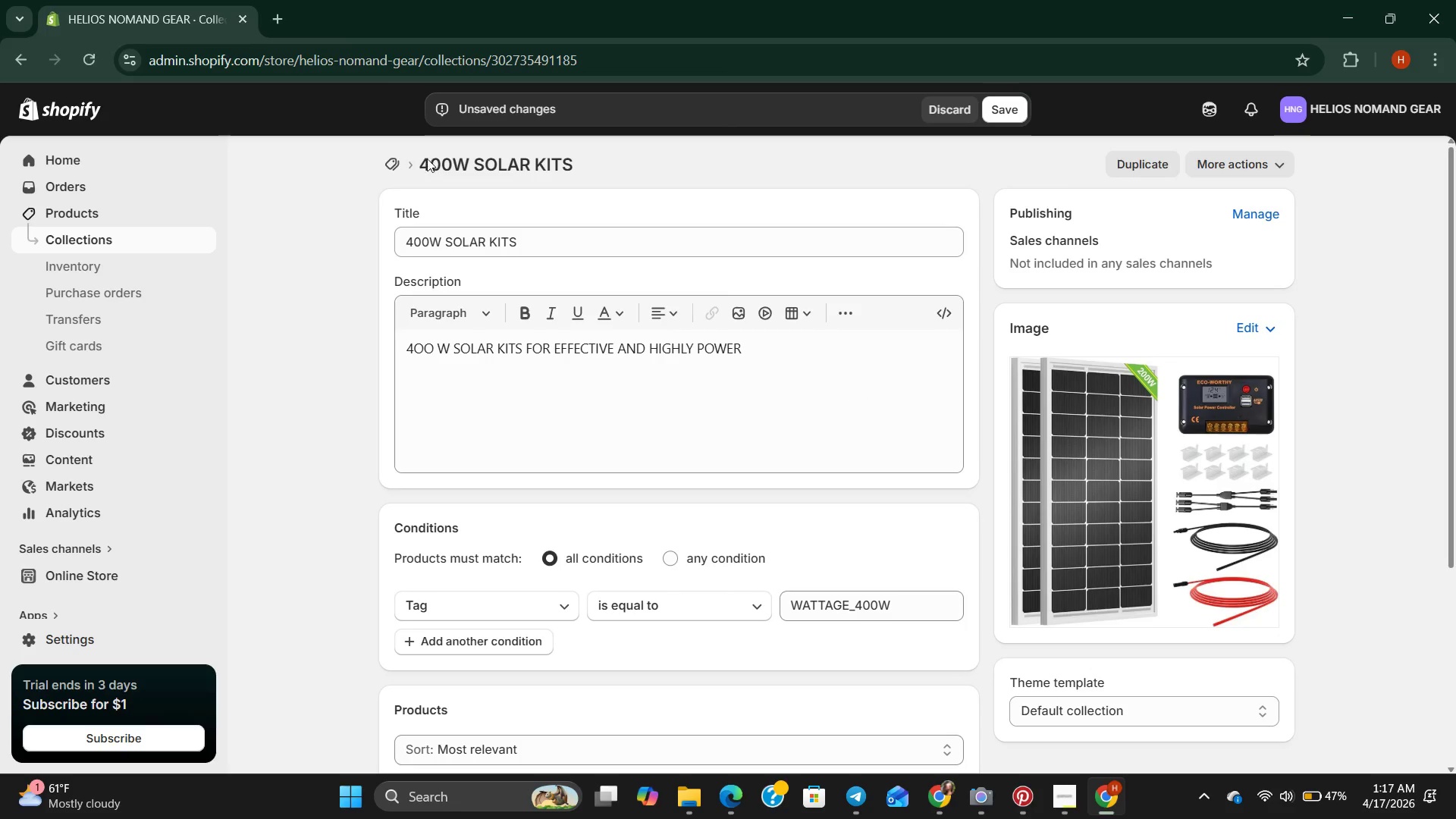 
left_click([403, 162])
 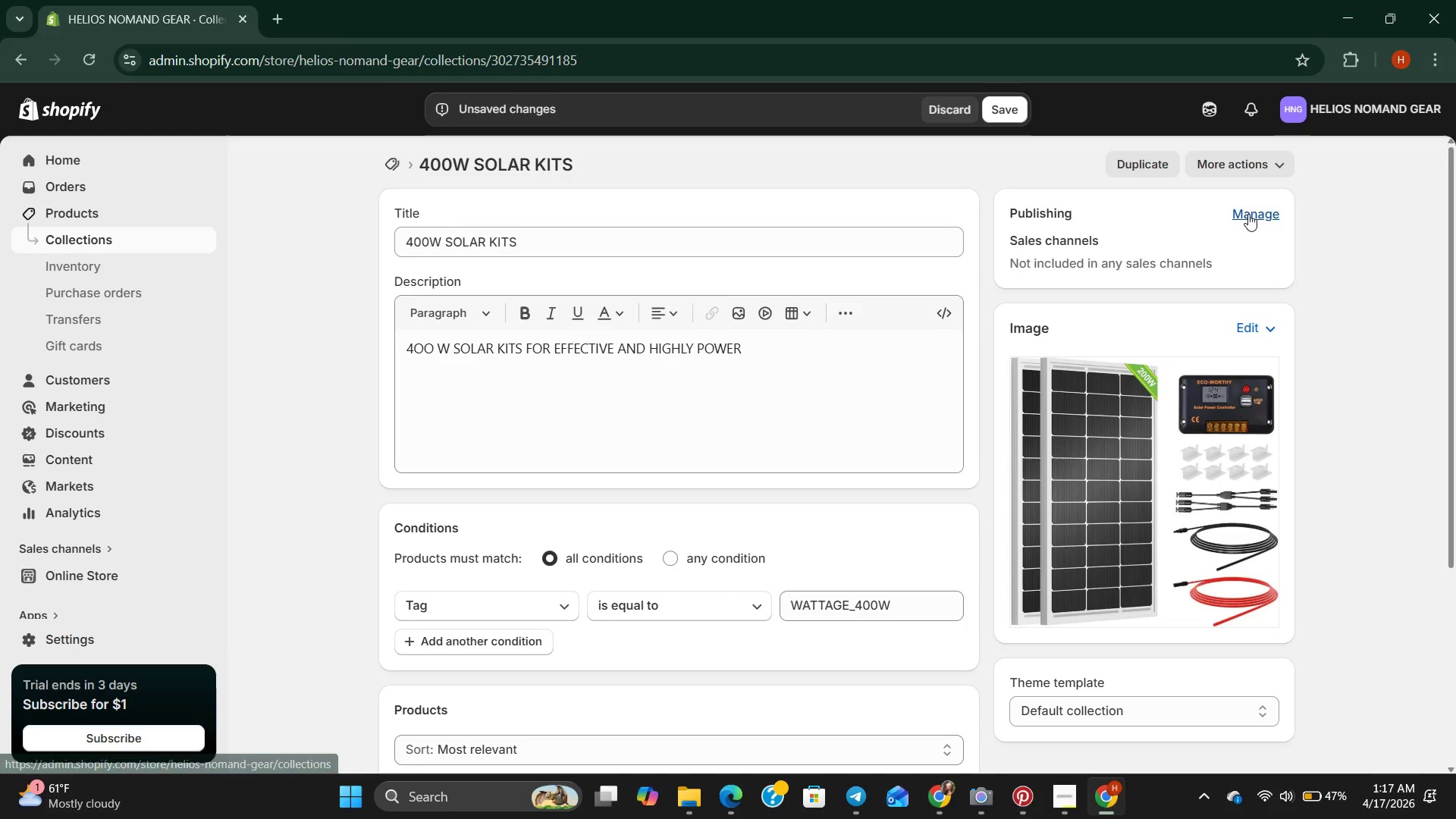 
left_click([1004, 116])
 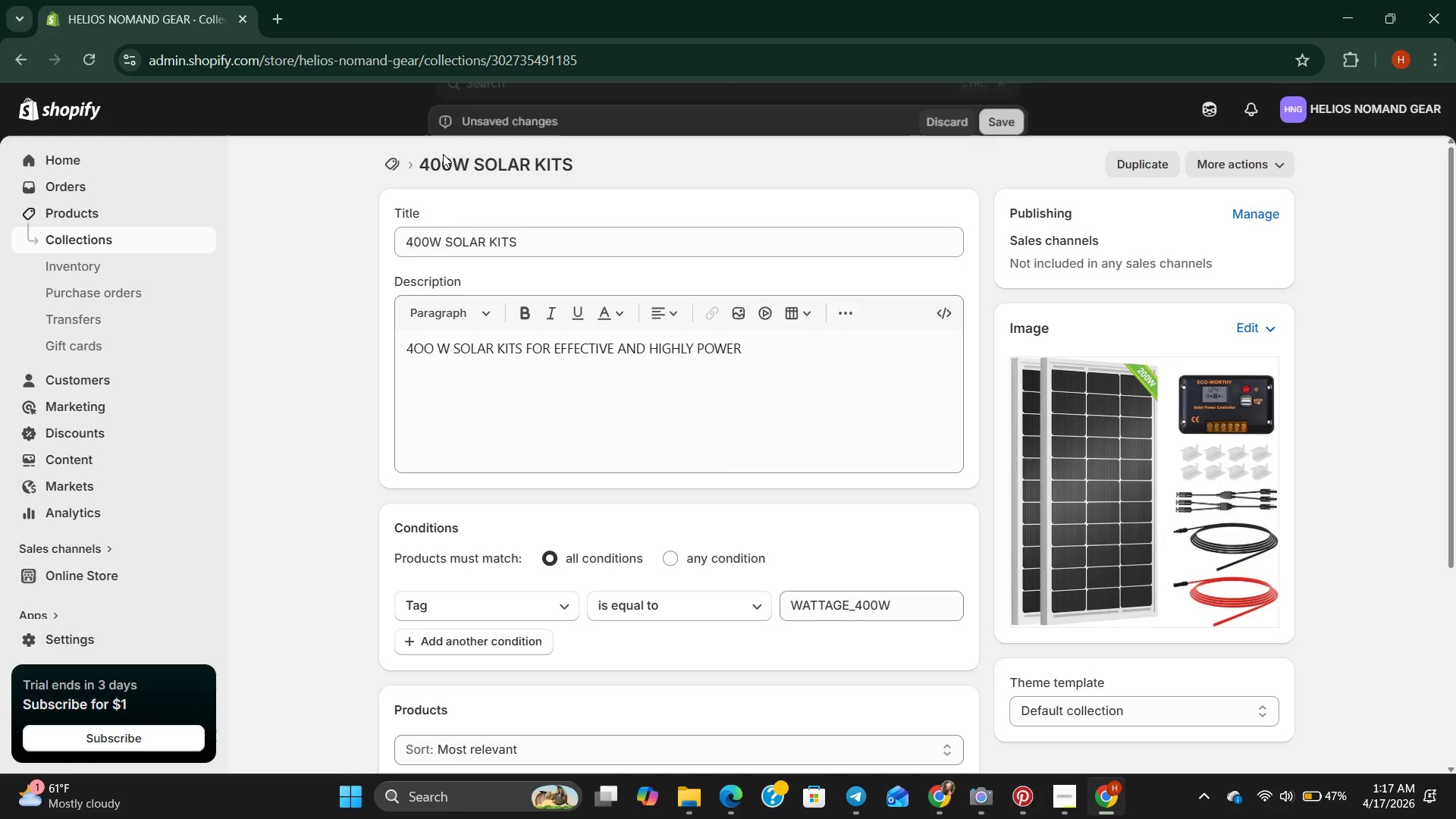 
left_click([397, 159])
 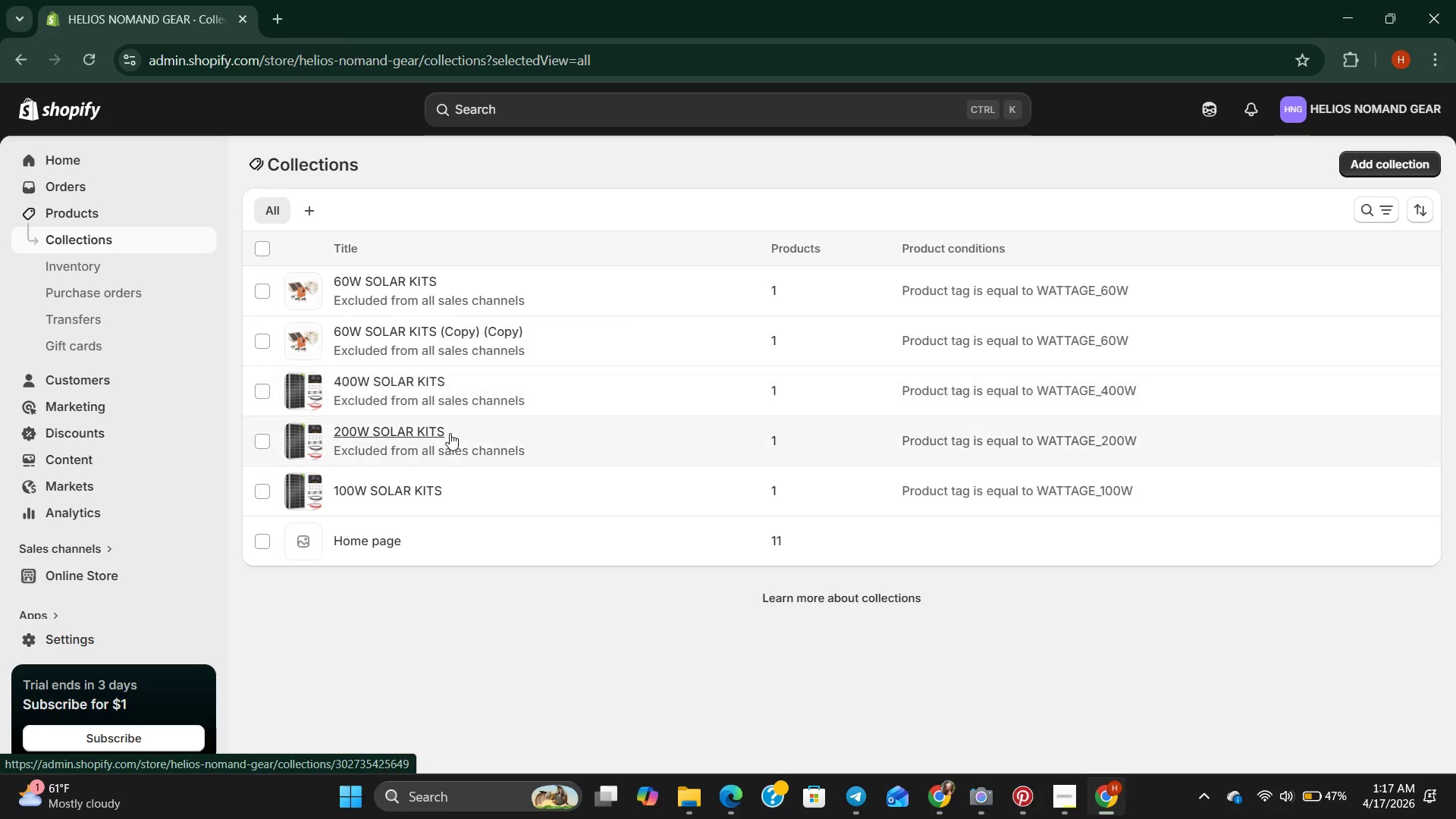 
double_click([449, 431])
 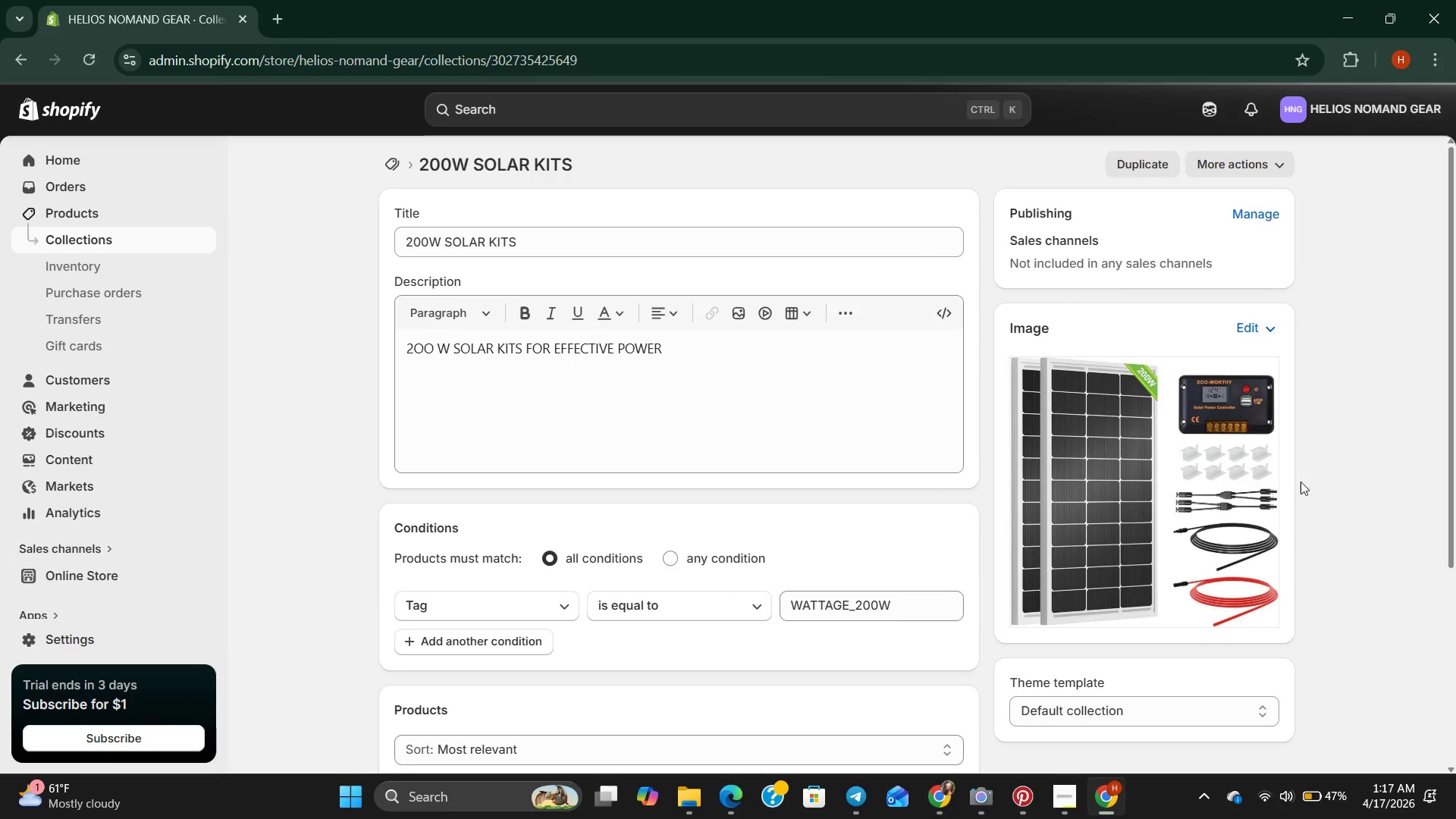 
double_click([1124, 479])
 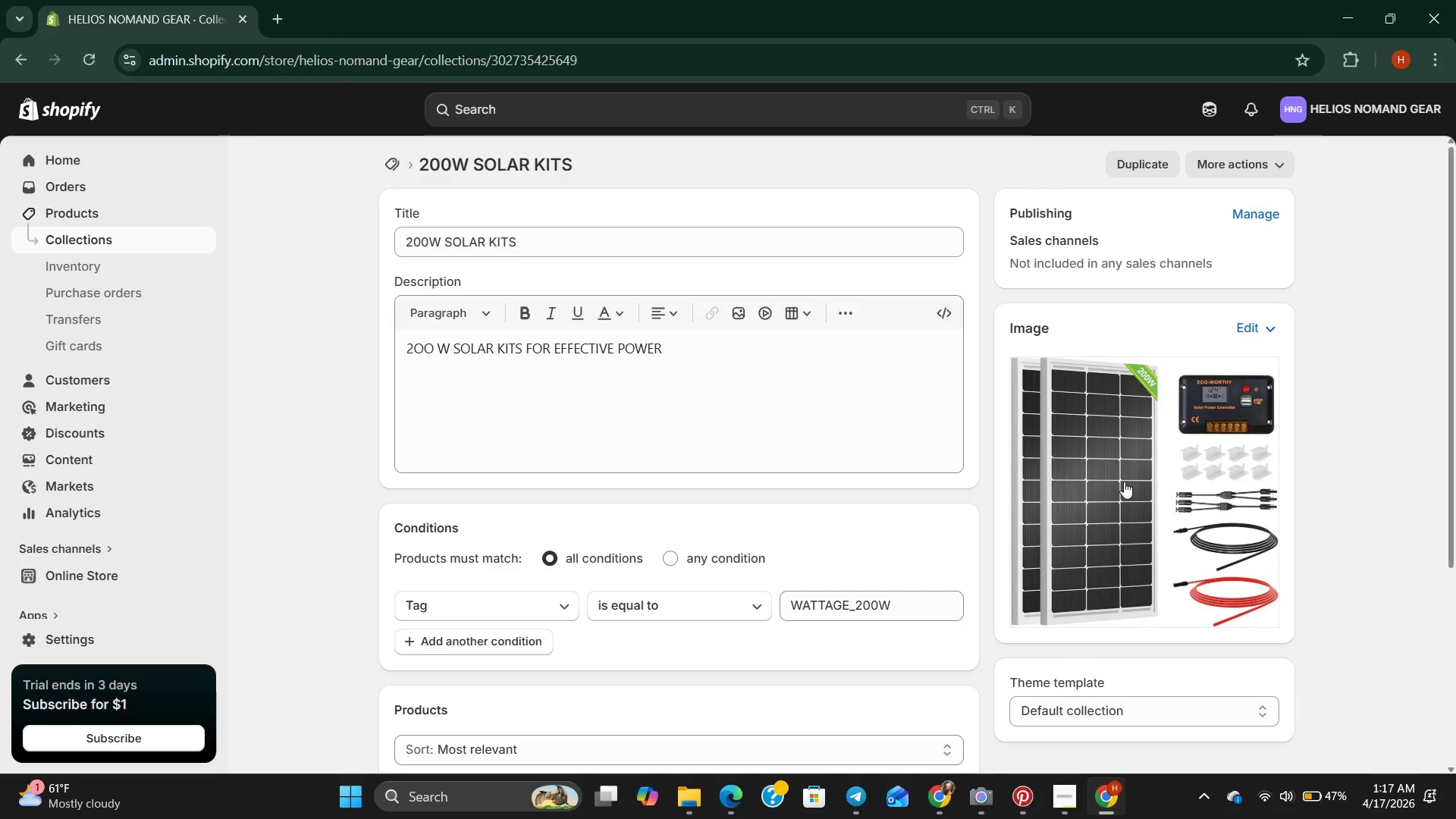 
left_click([1124, 482])
 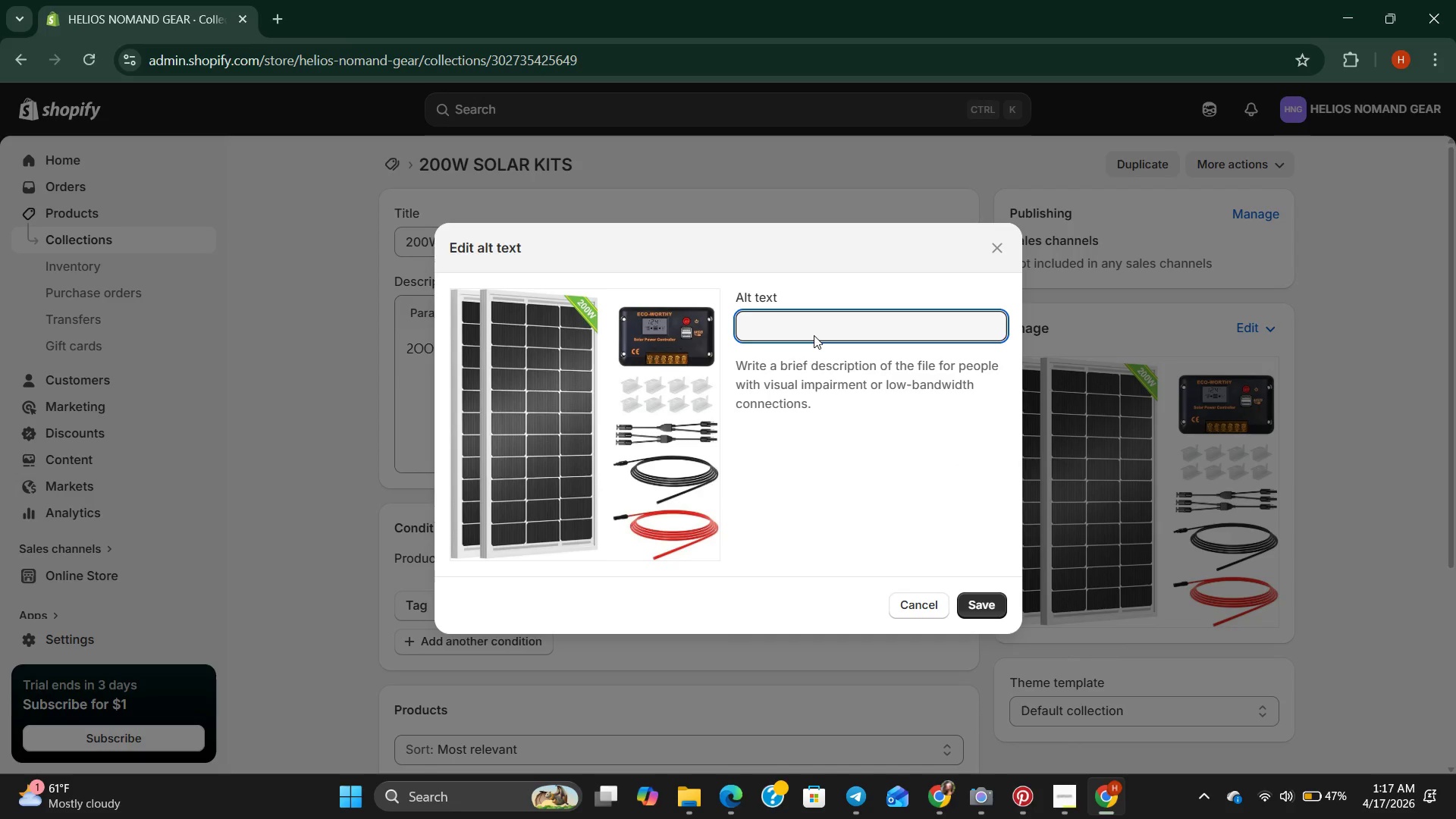 
wait(6.38)
 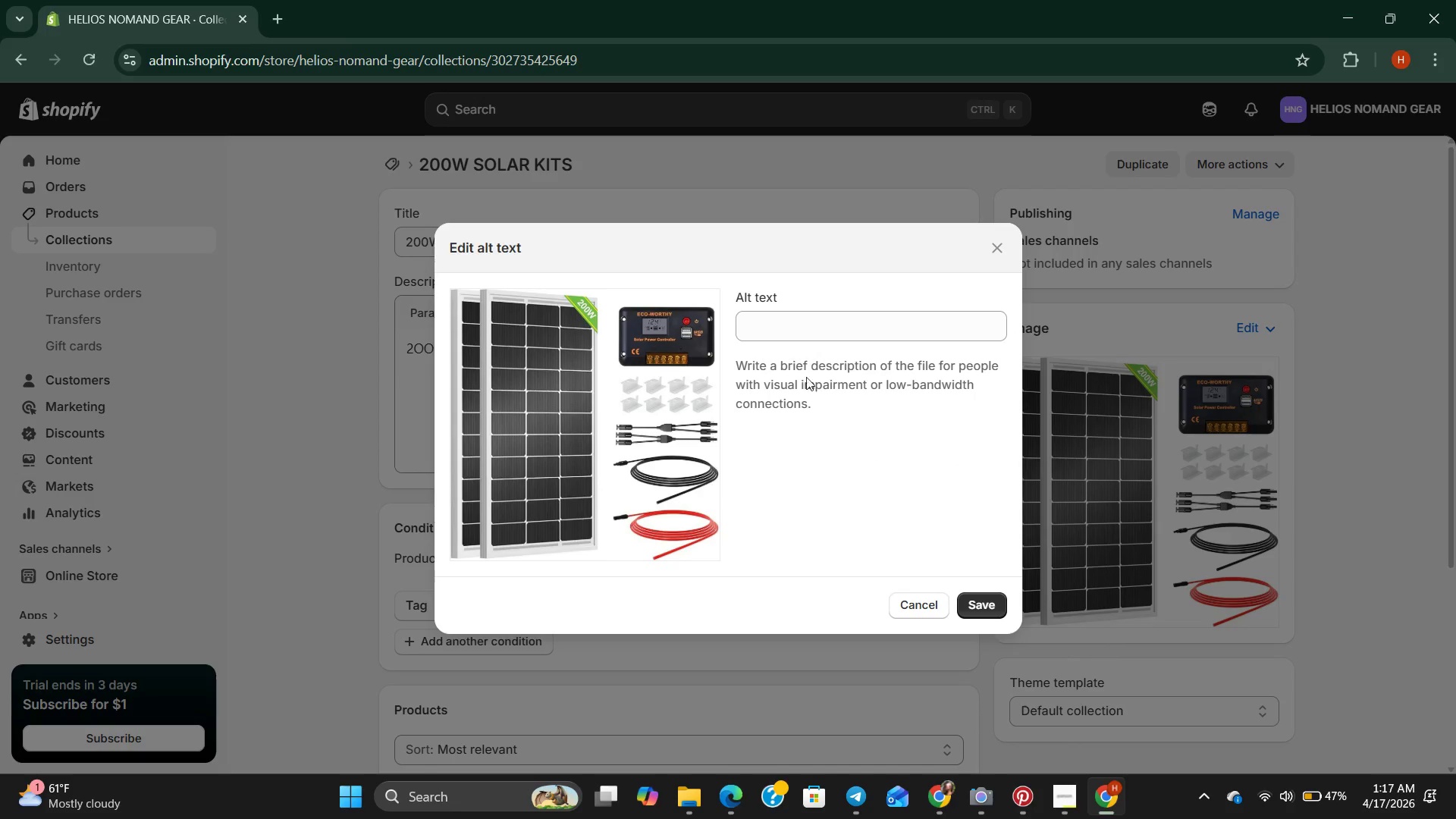 
type(200w solar kit for van power )
 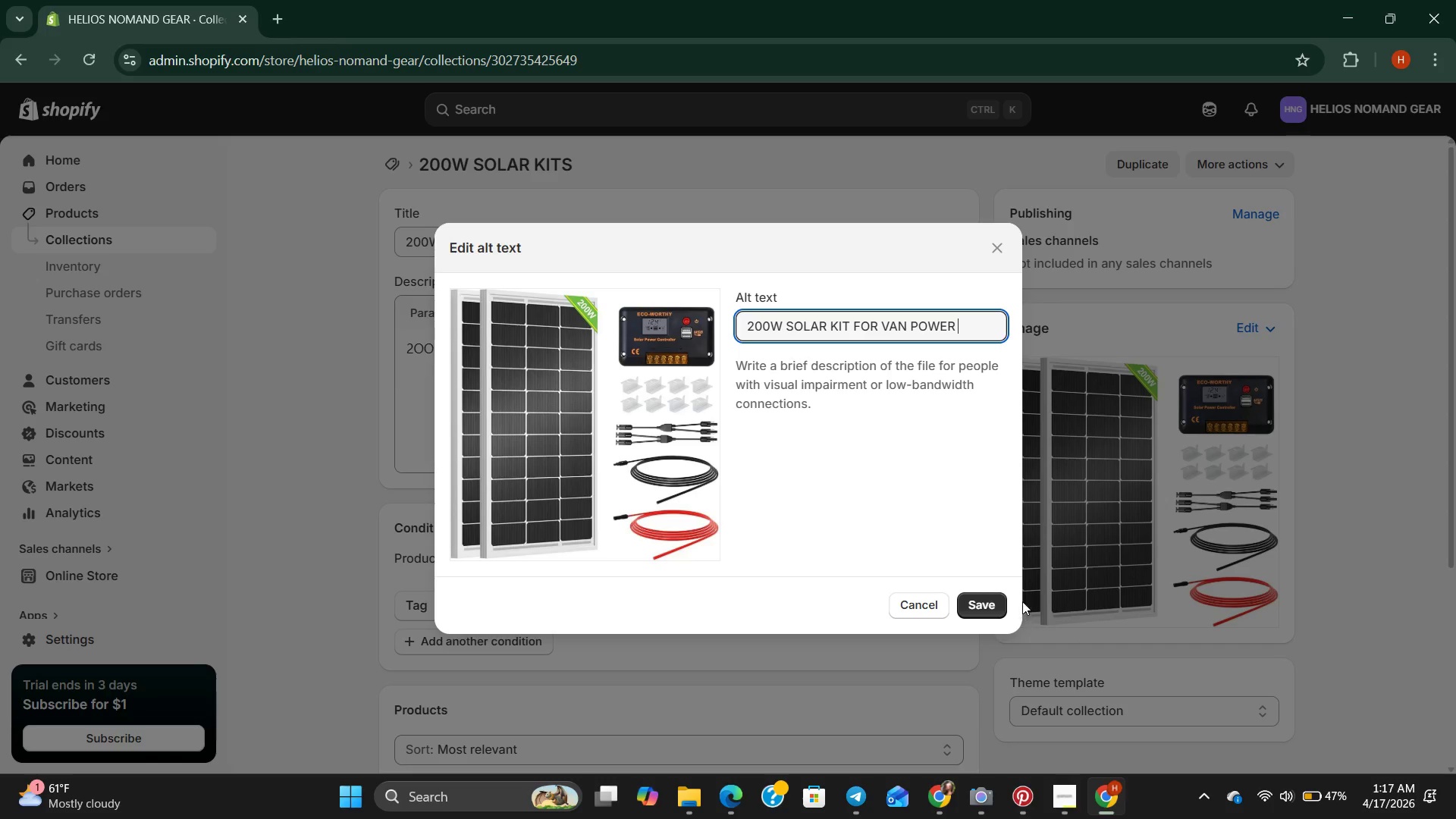 
left_click([984, 594])
 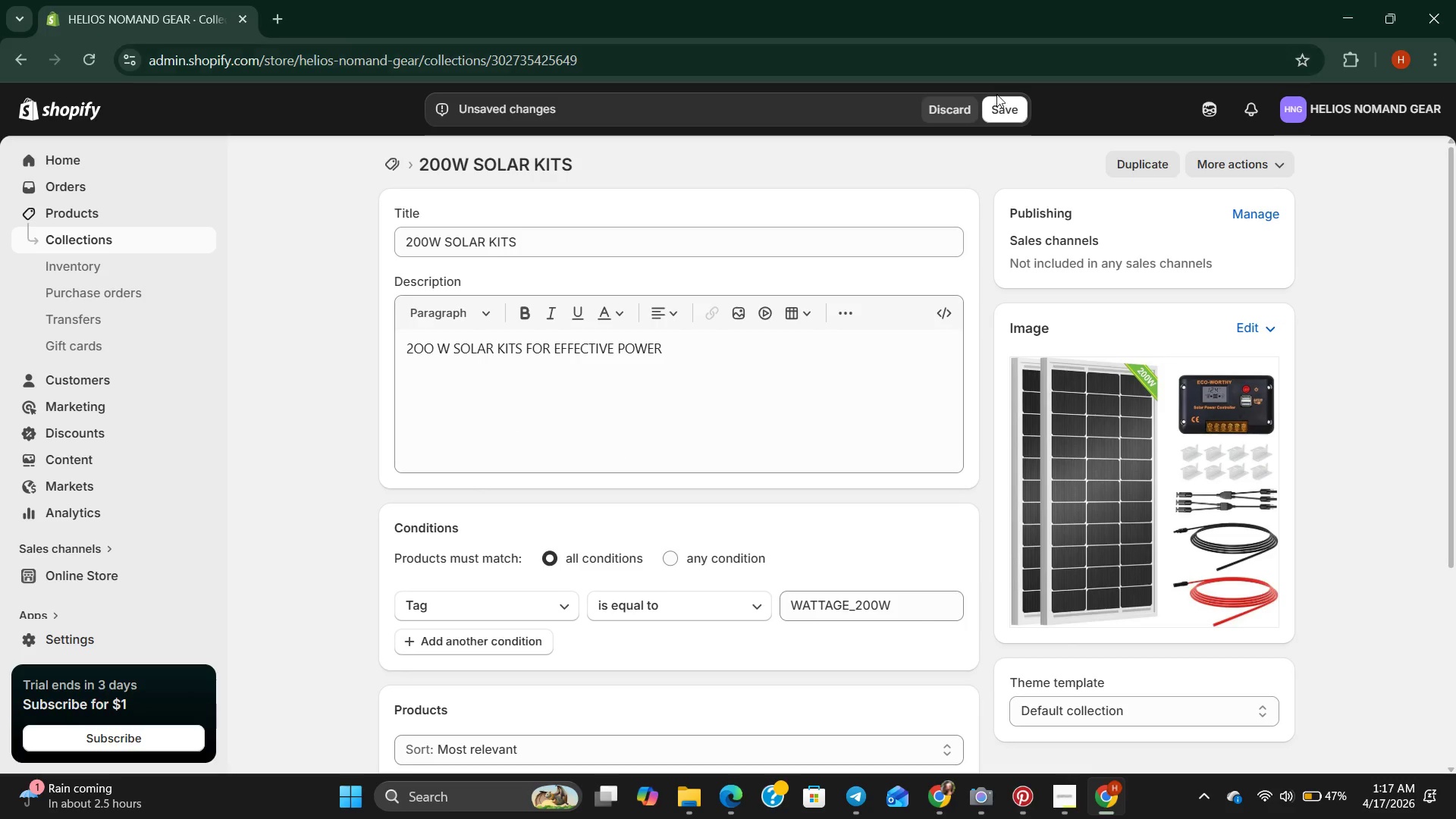 
left_click([999, 115])
 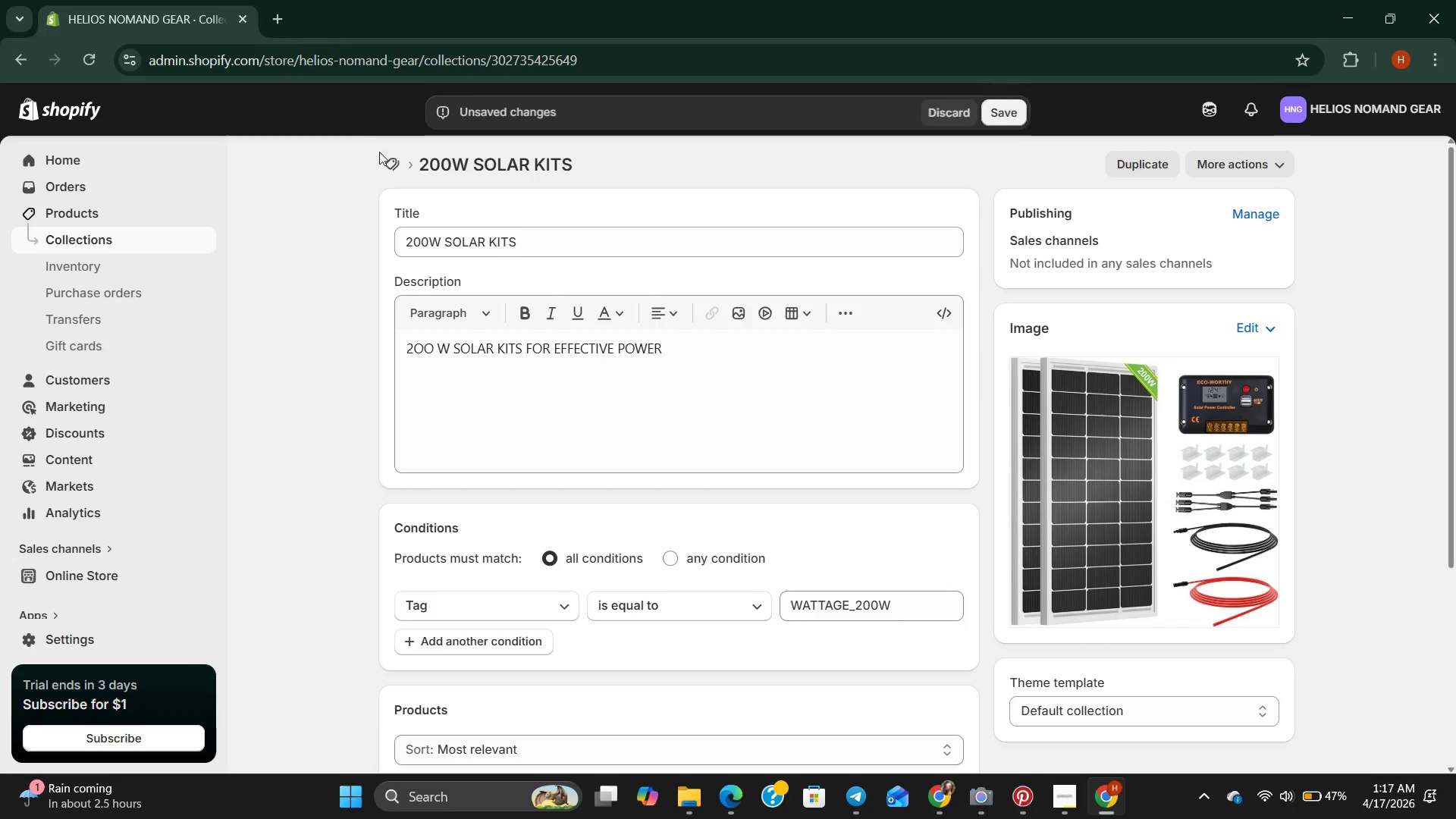 
left_click([383, 158])
 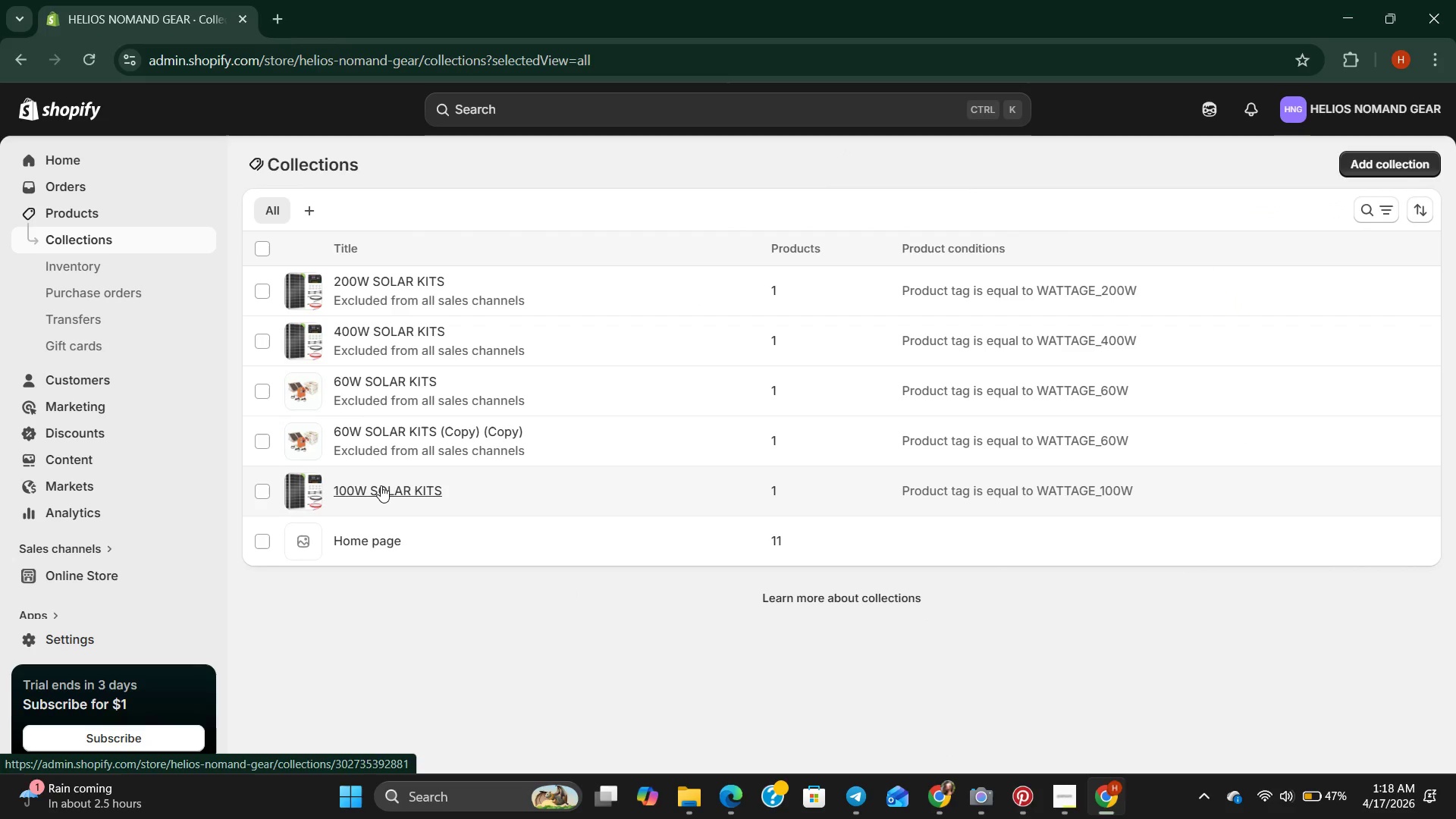 
double_click([379, 486])
 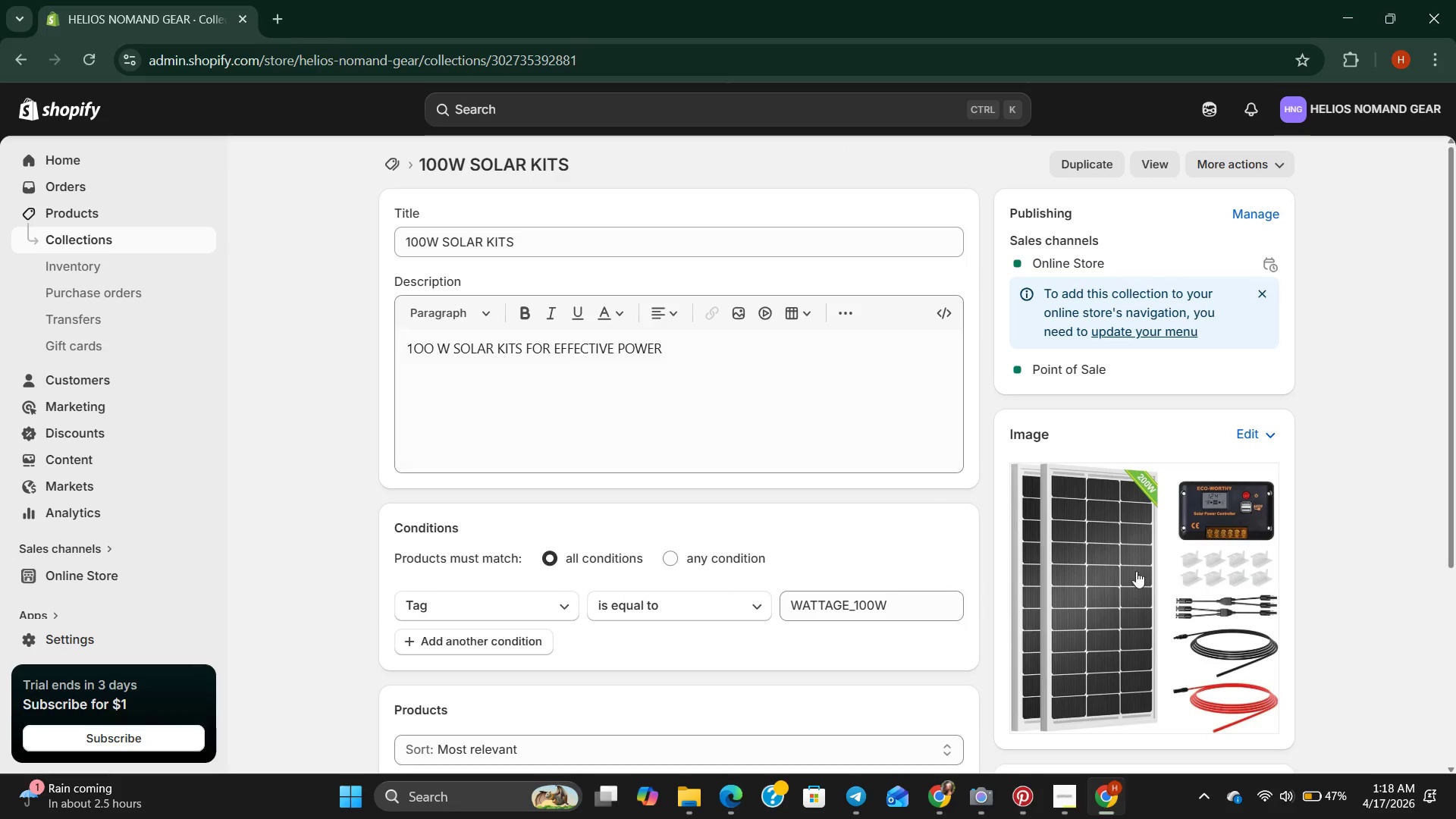 
double_click([1163, 583])
 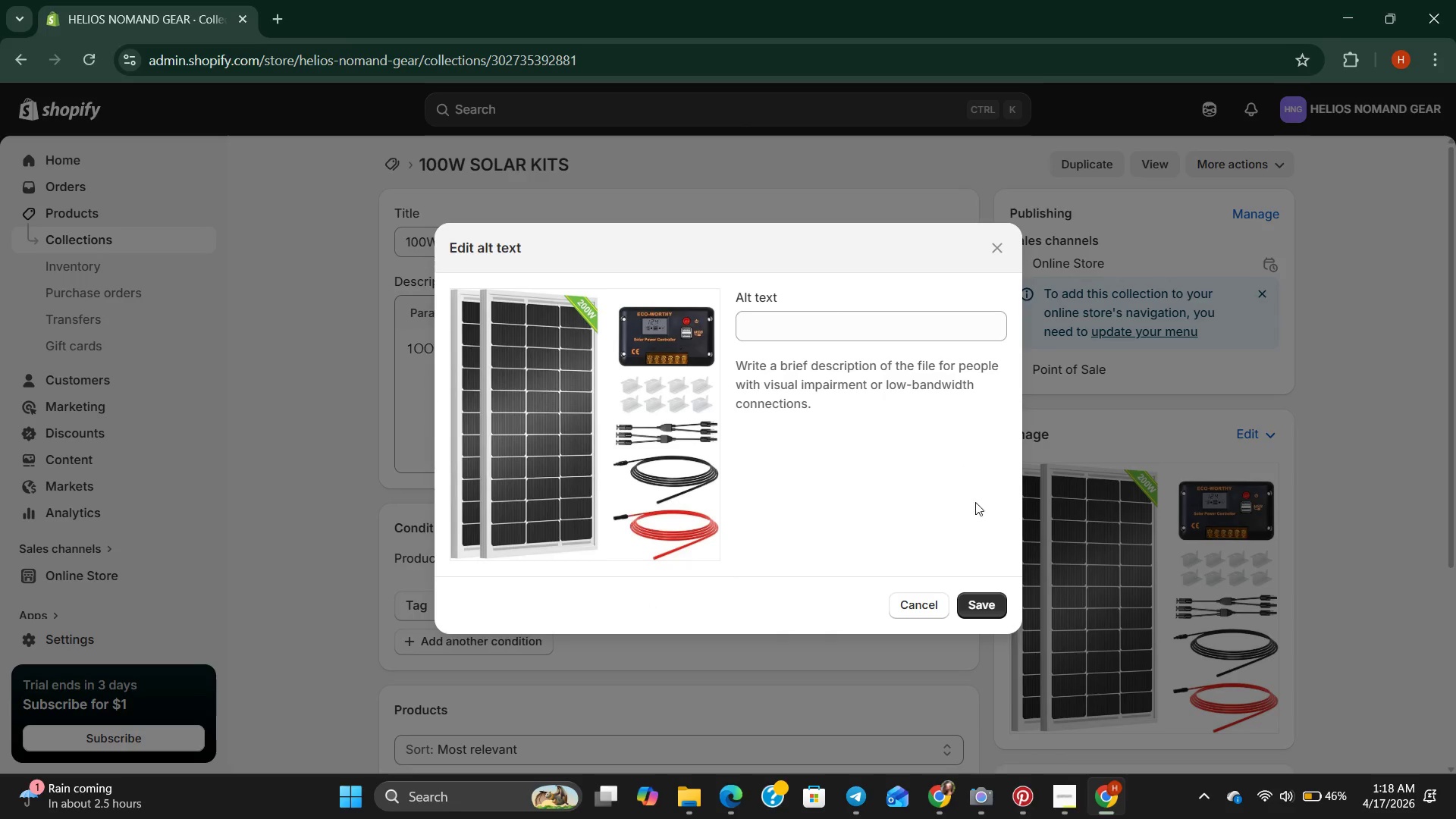 
left_click([949, 329])
 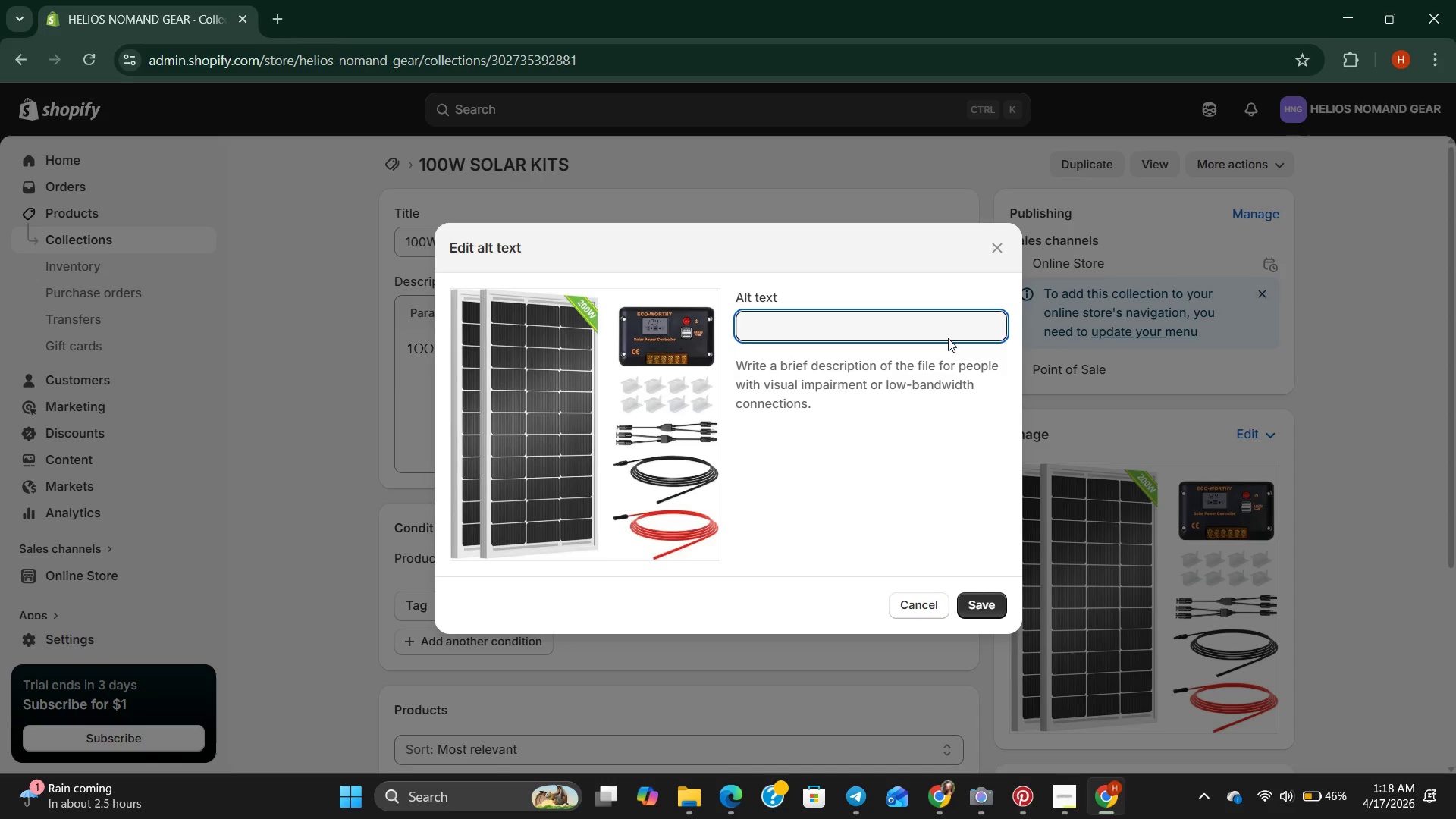 
key(2)
 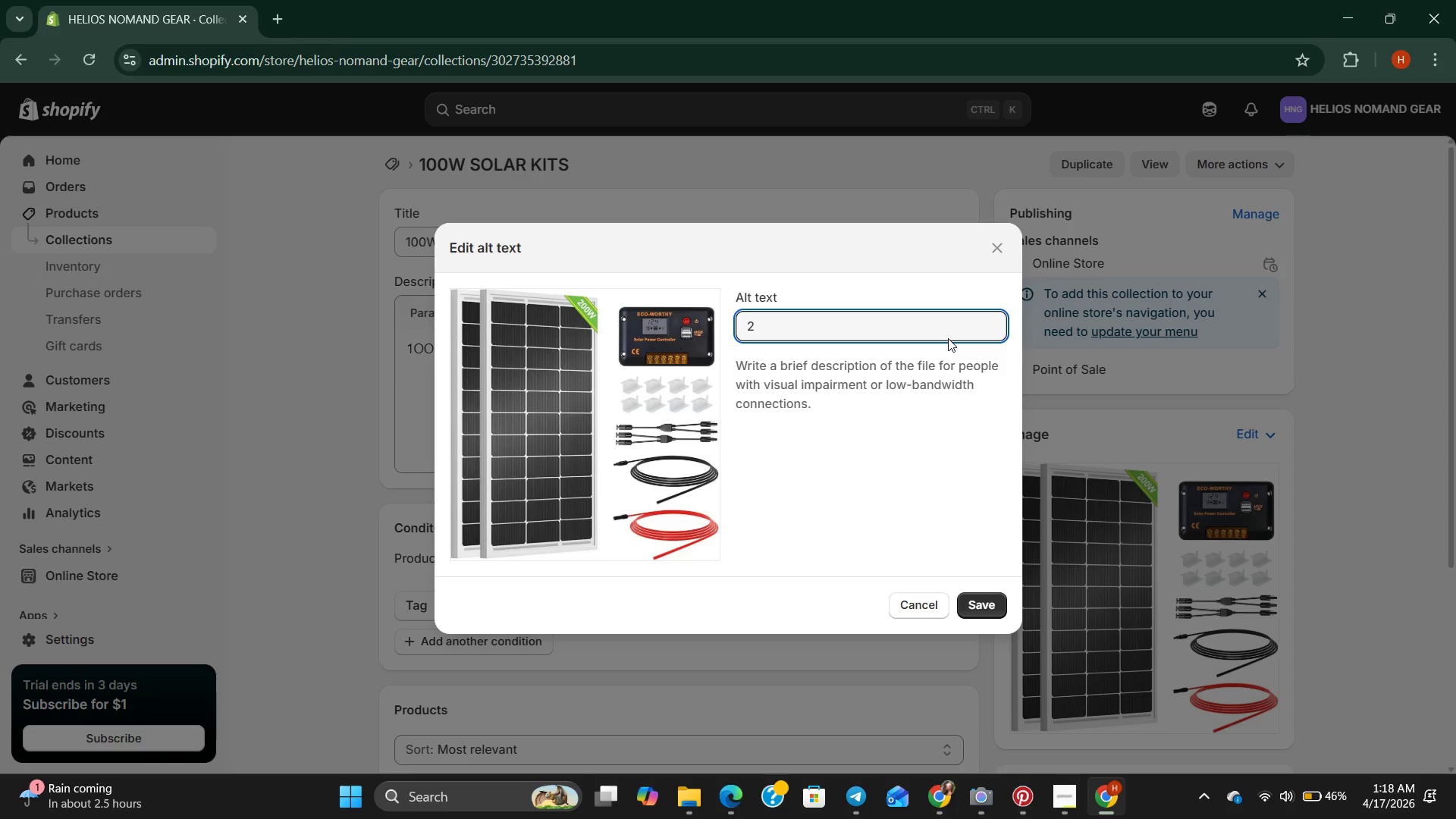 
key(Backspace)
type(100w)
 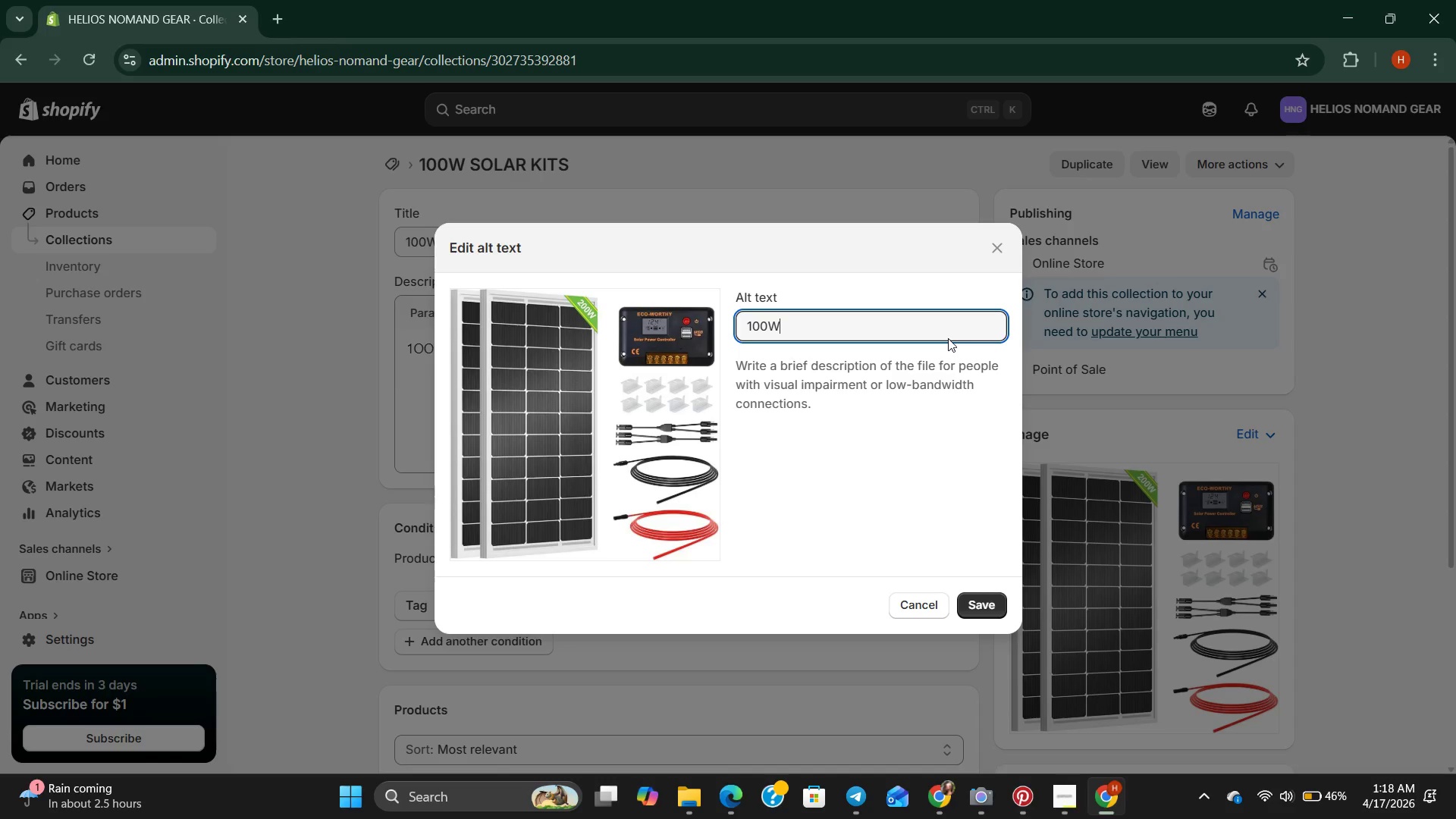 
key(Space)
 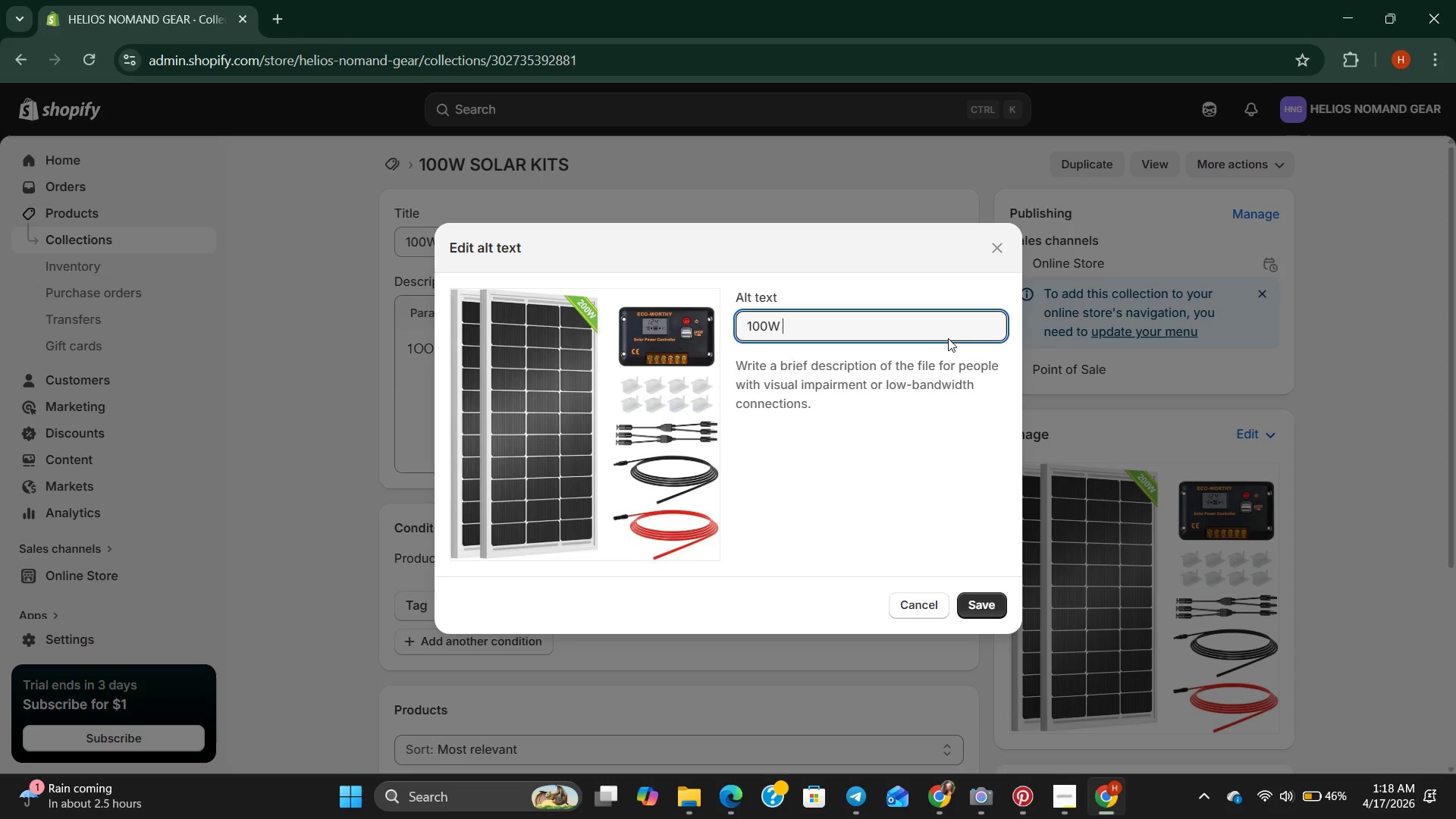 
type(poerable o)
 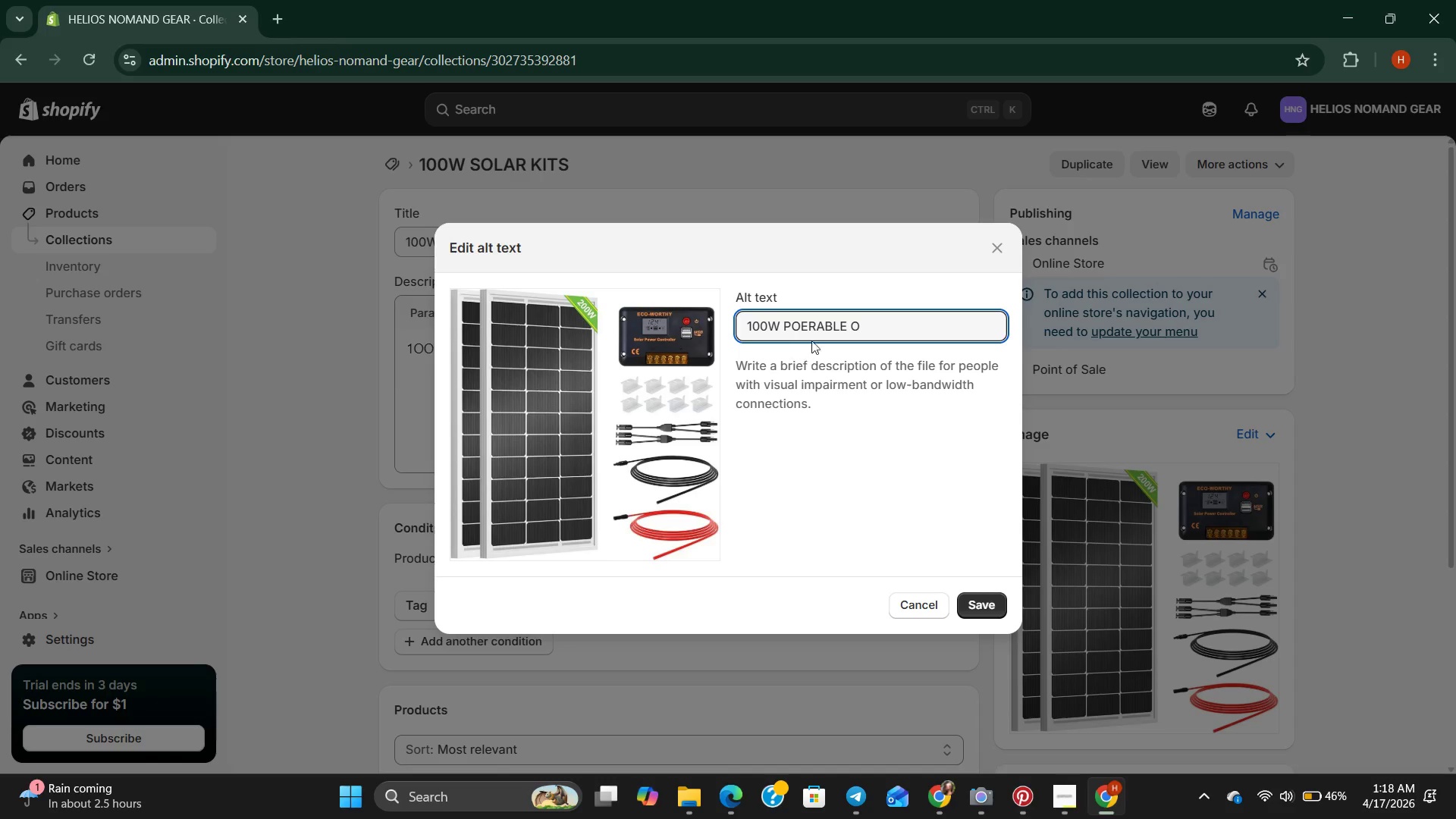 
left_click([817, 325])
 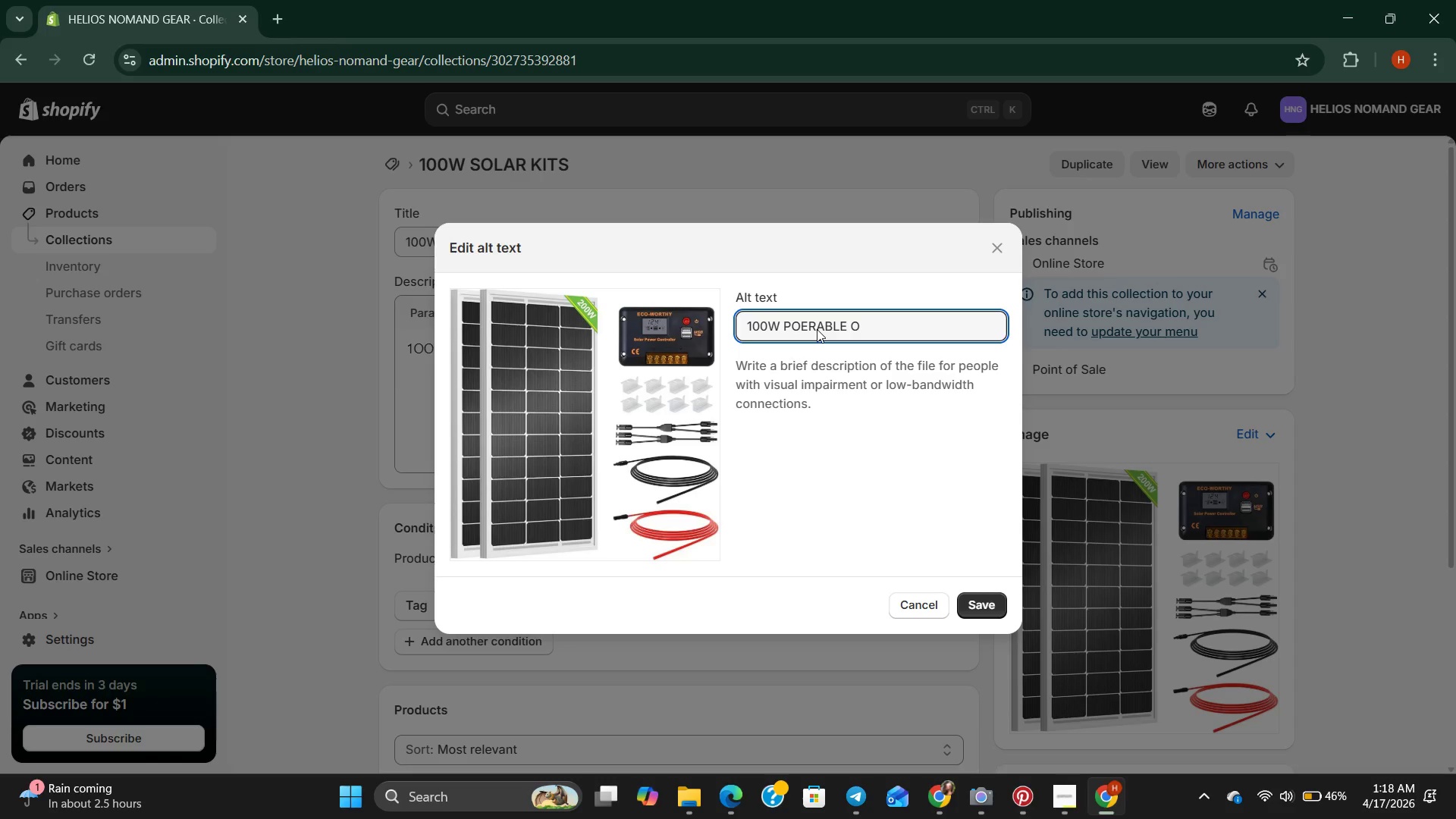 
key(Backspace)
key(Backspace)
type(rt)
 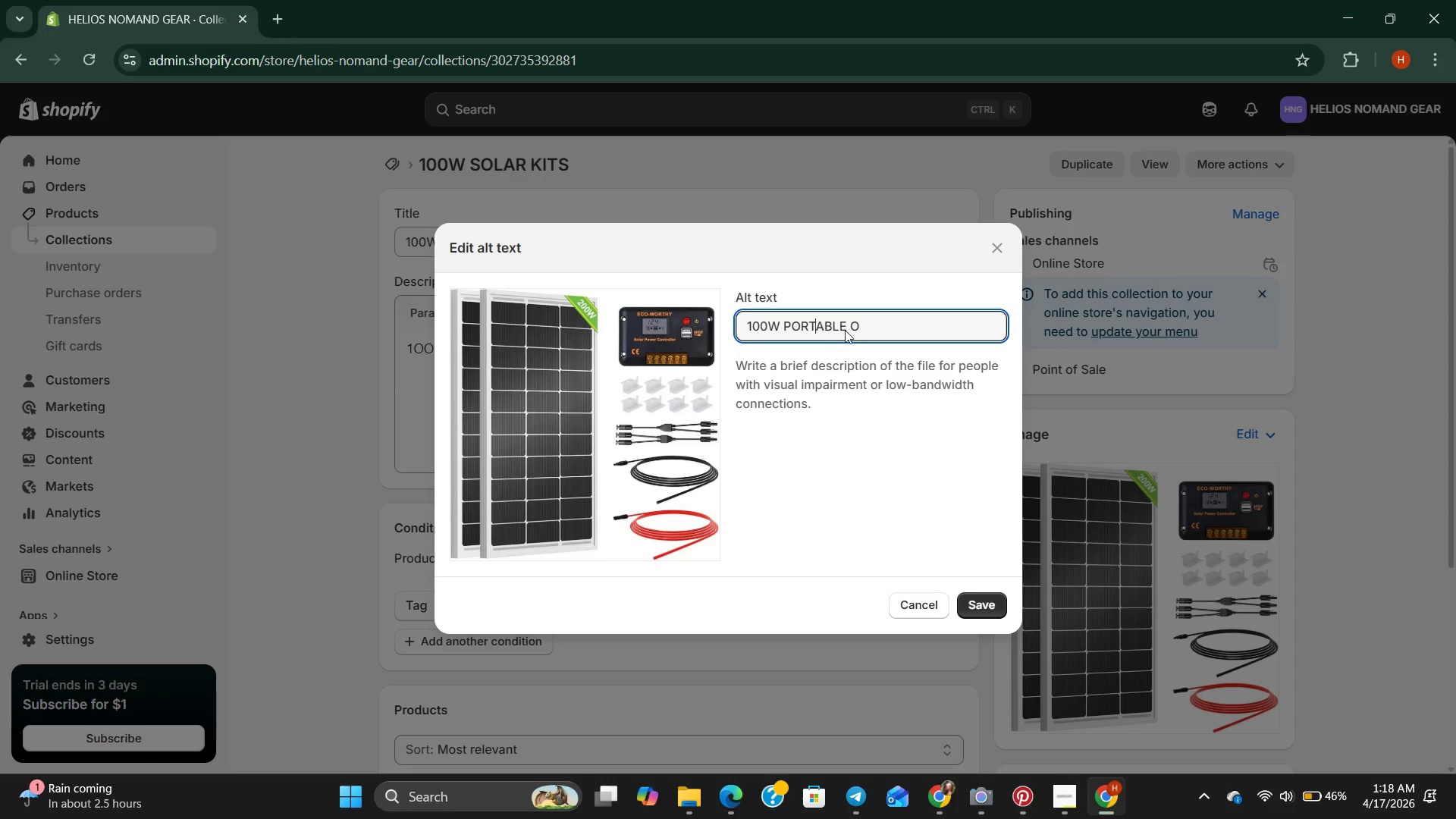 
left_click([872, 334])
 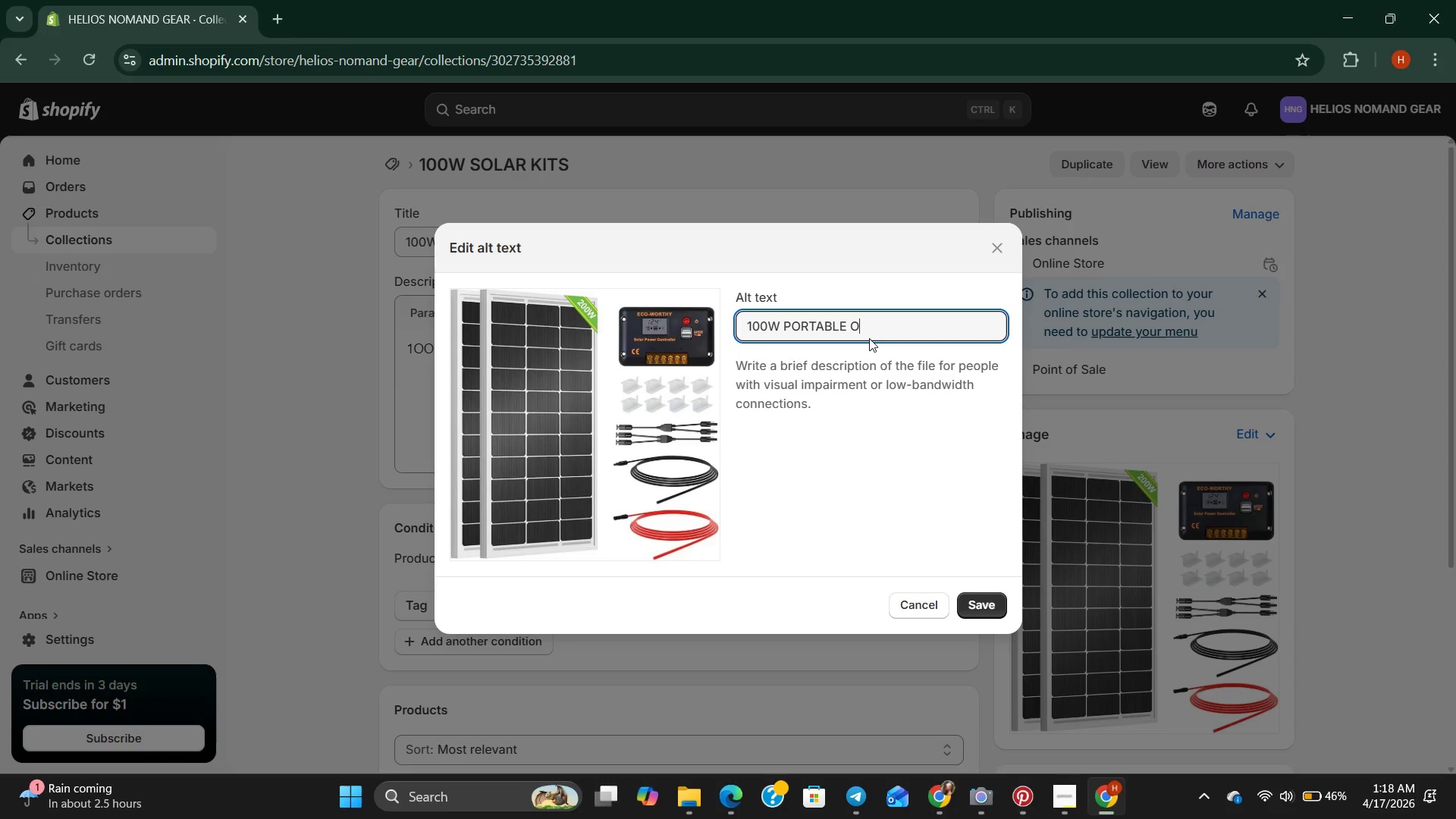 
type(ff)
 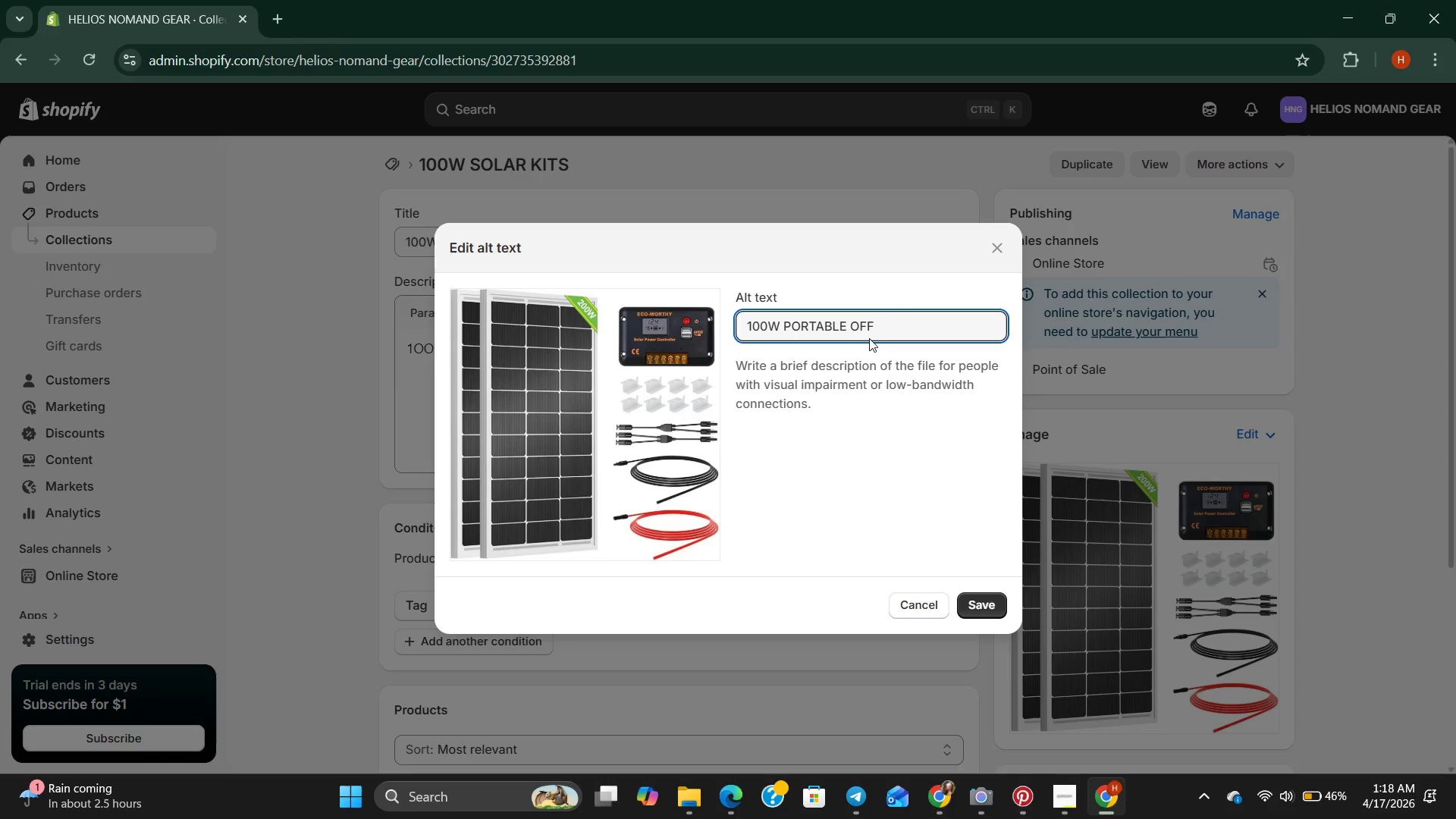 
type(-grid solar startr kit )
 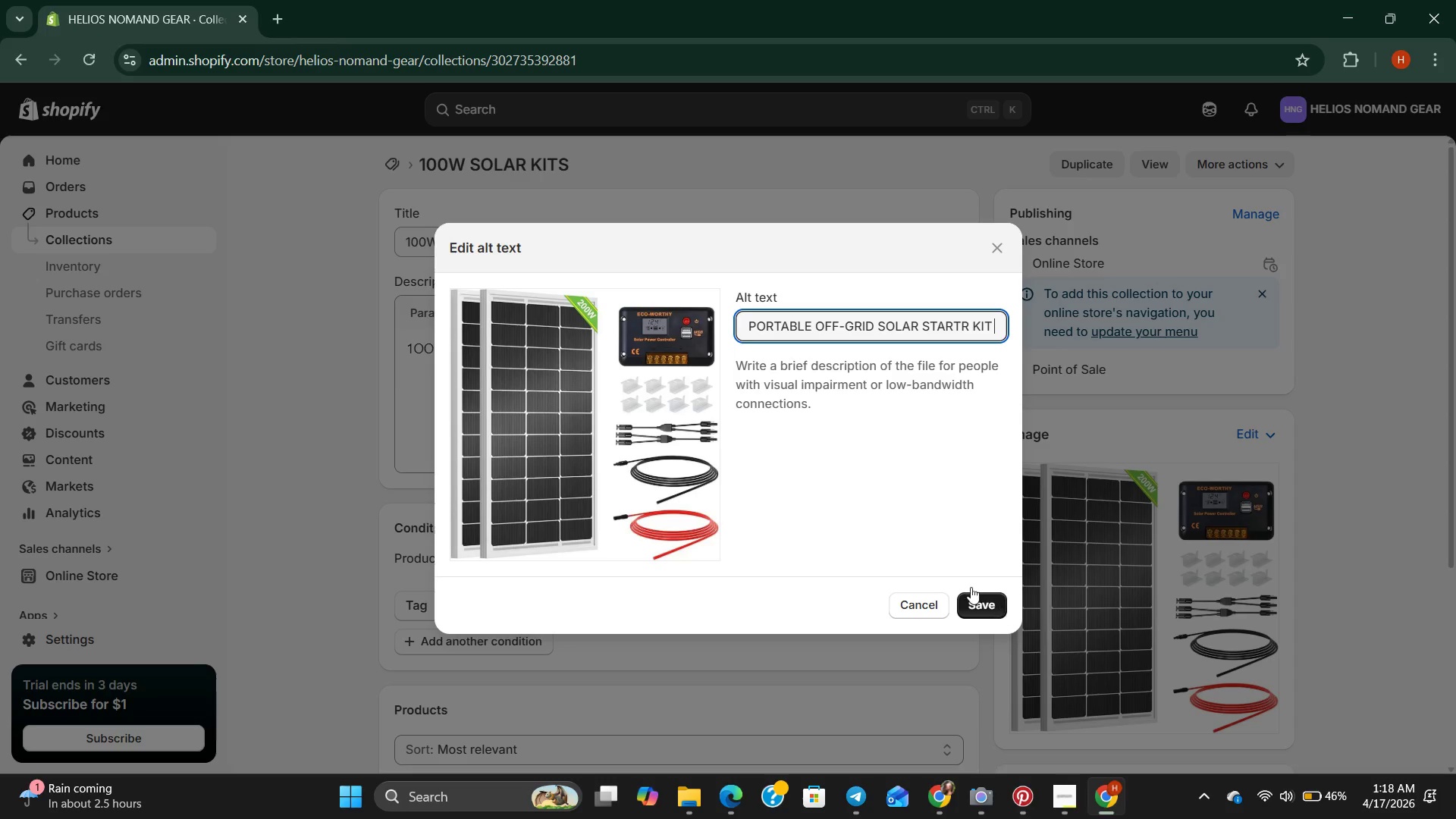 
left_click([971, 601])
 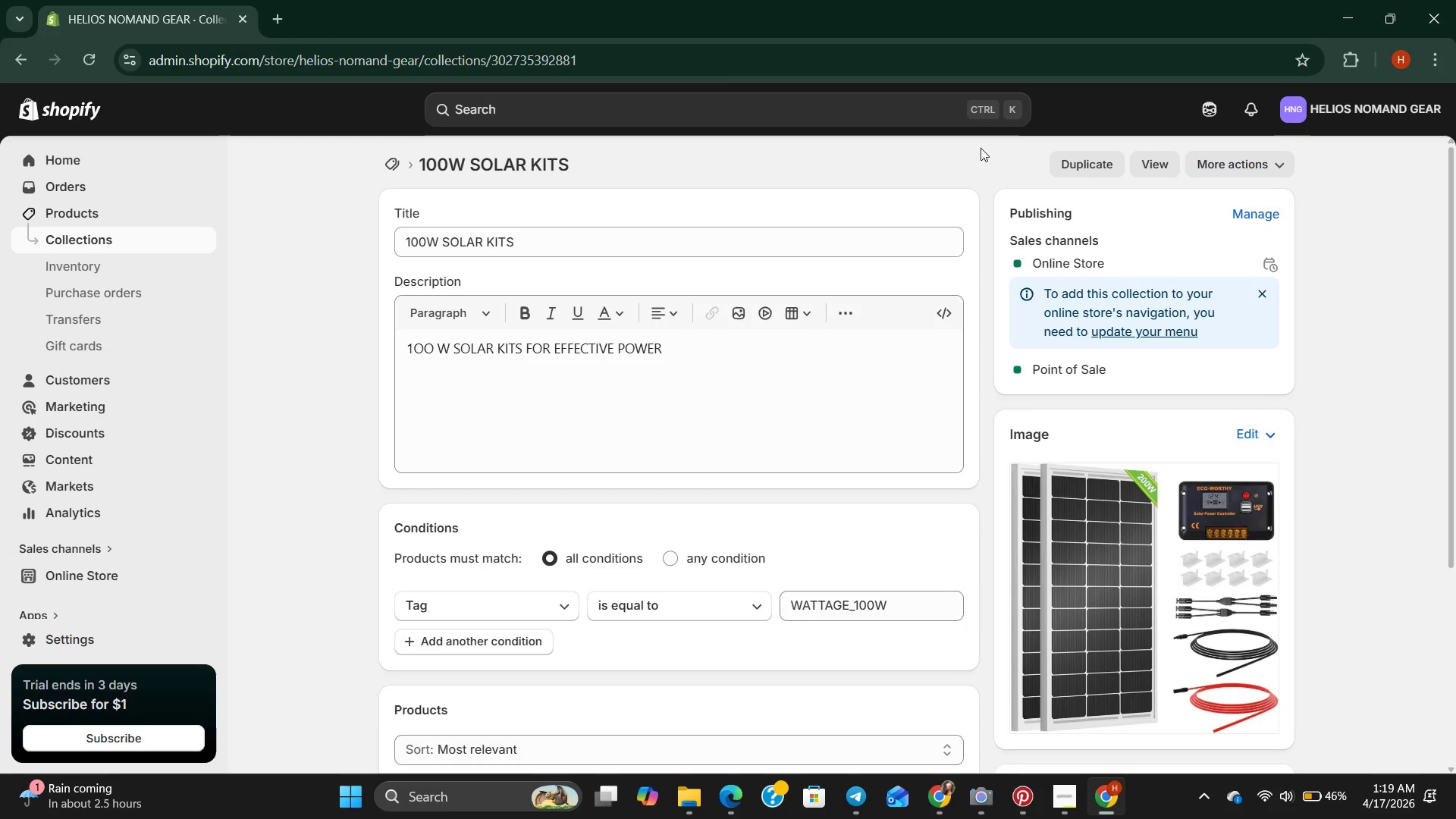 
wait(6.27)
 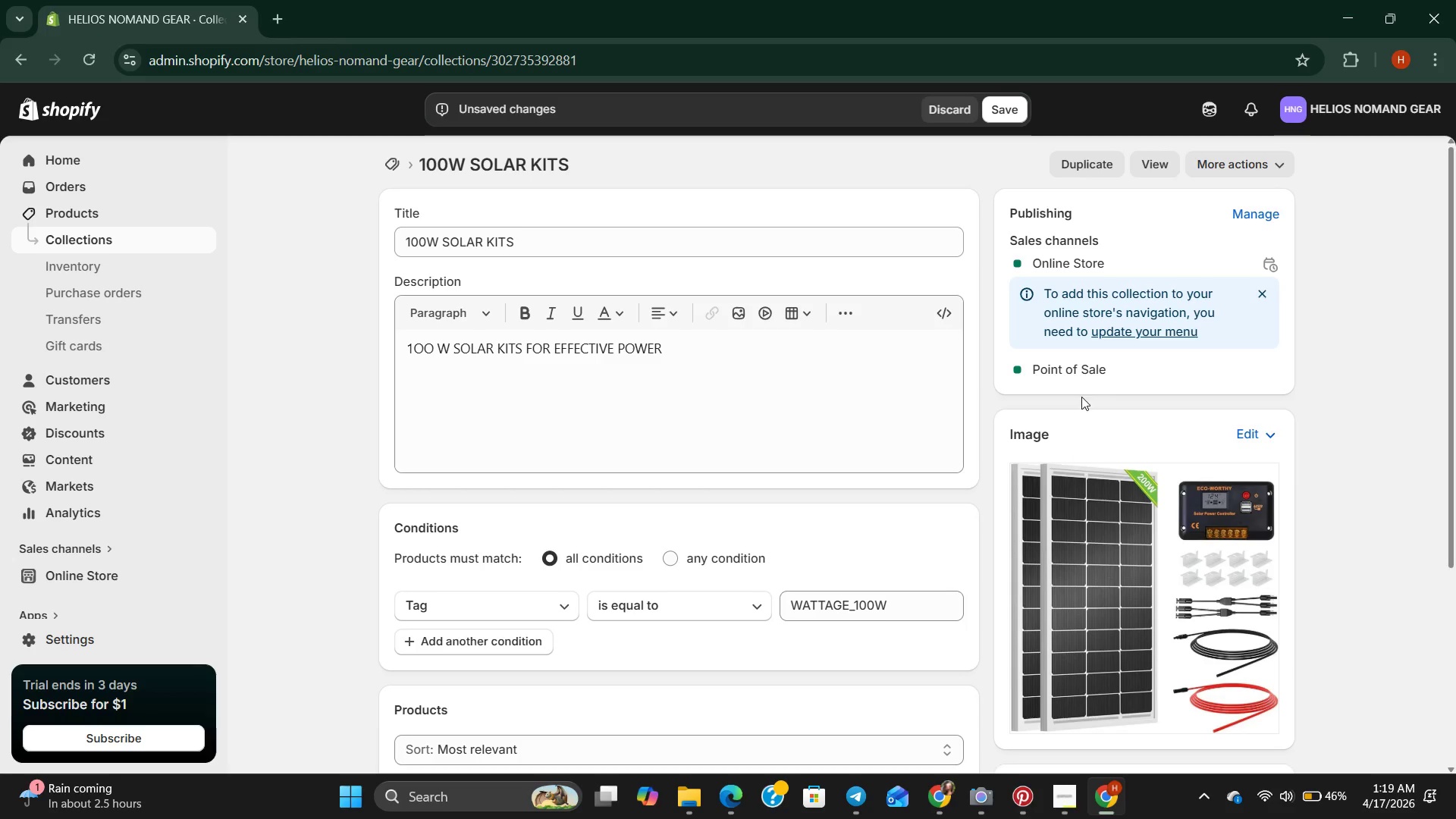 
left_click([395, 151])
 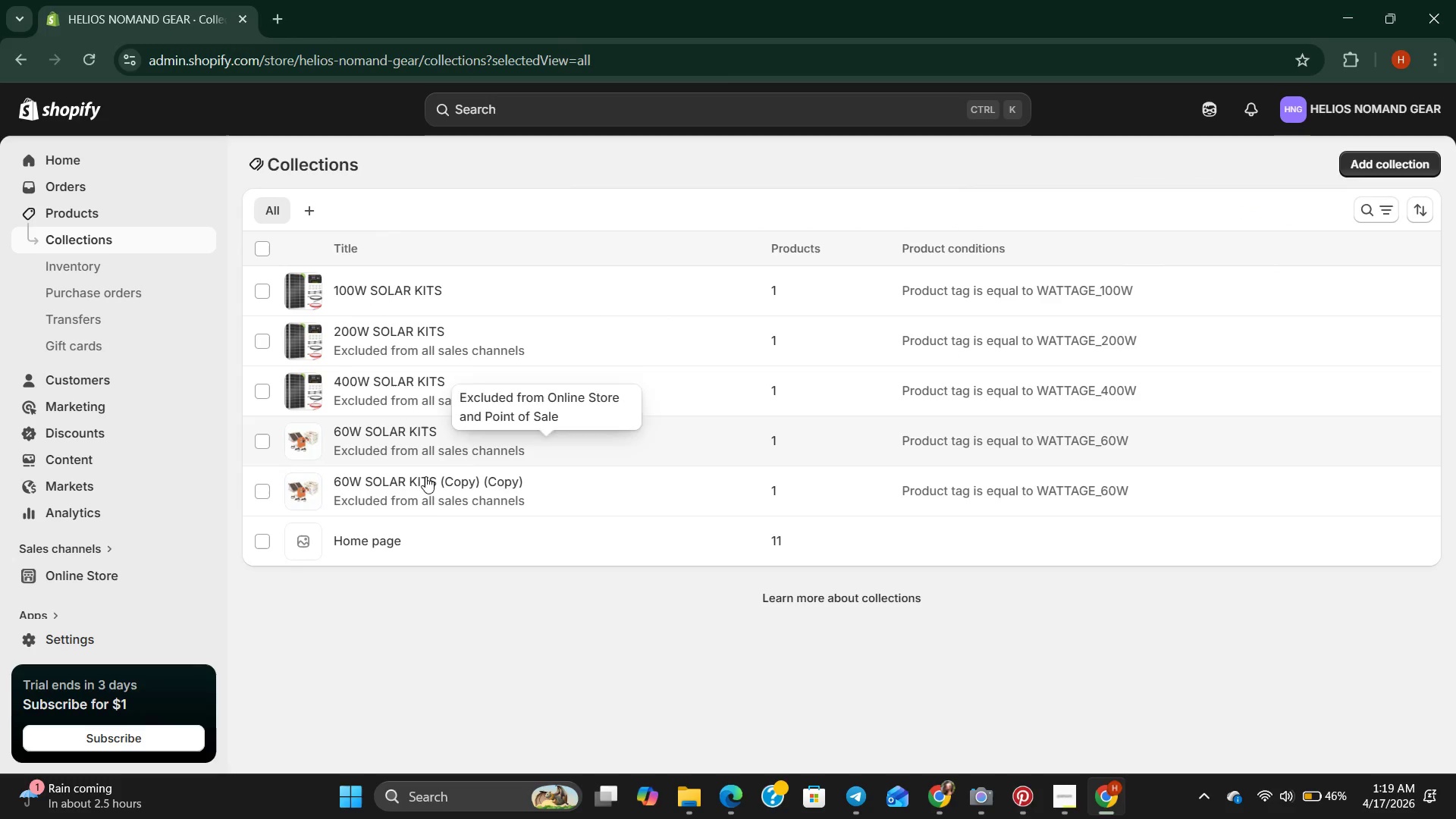 
double_click([432, 488])
 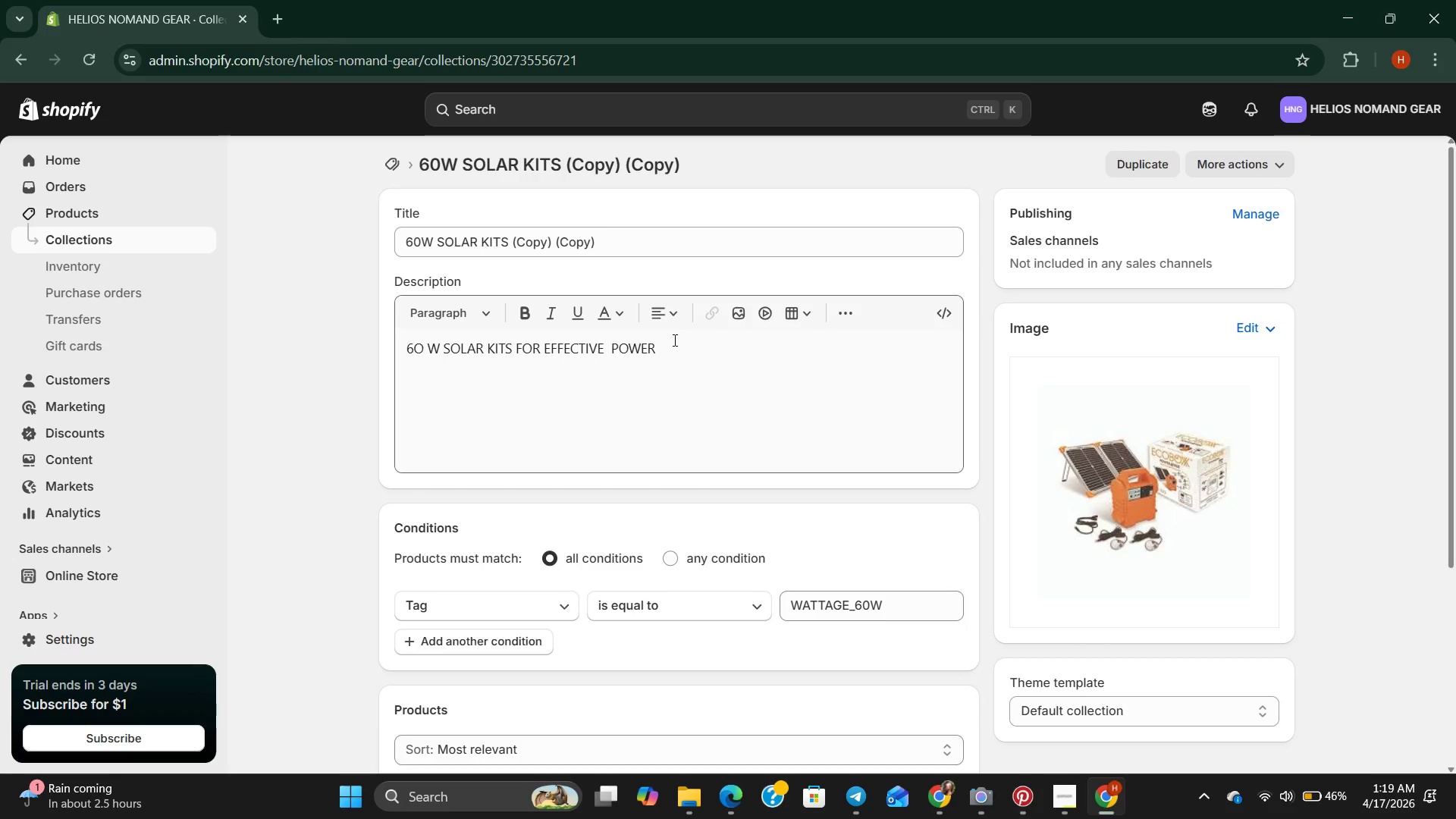 
wait(7.14)
 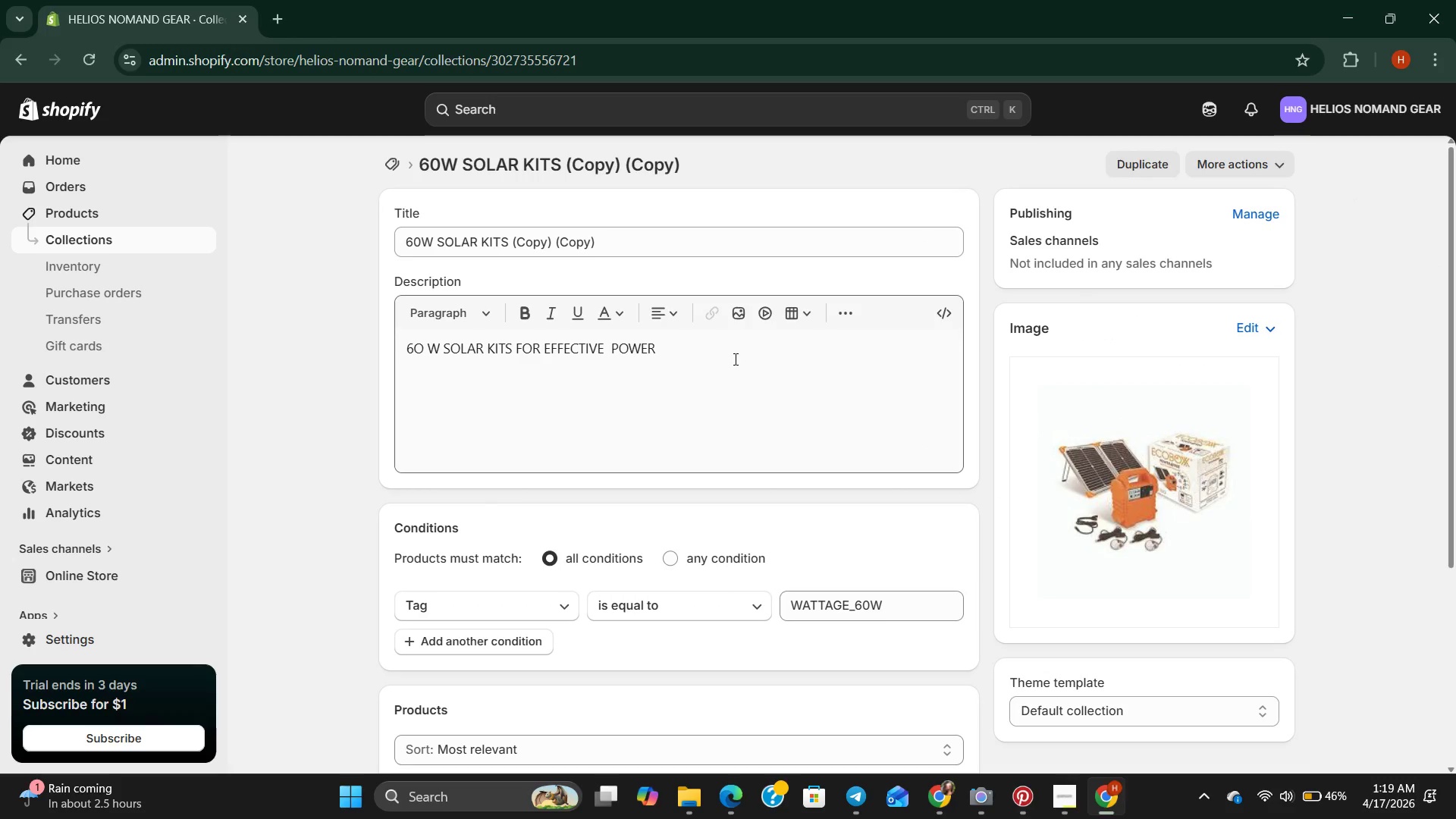 
left_click([673, 340])
 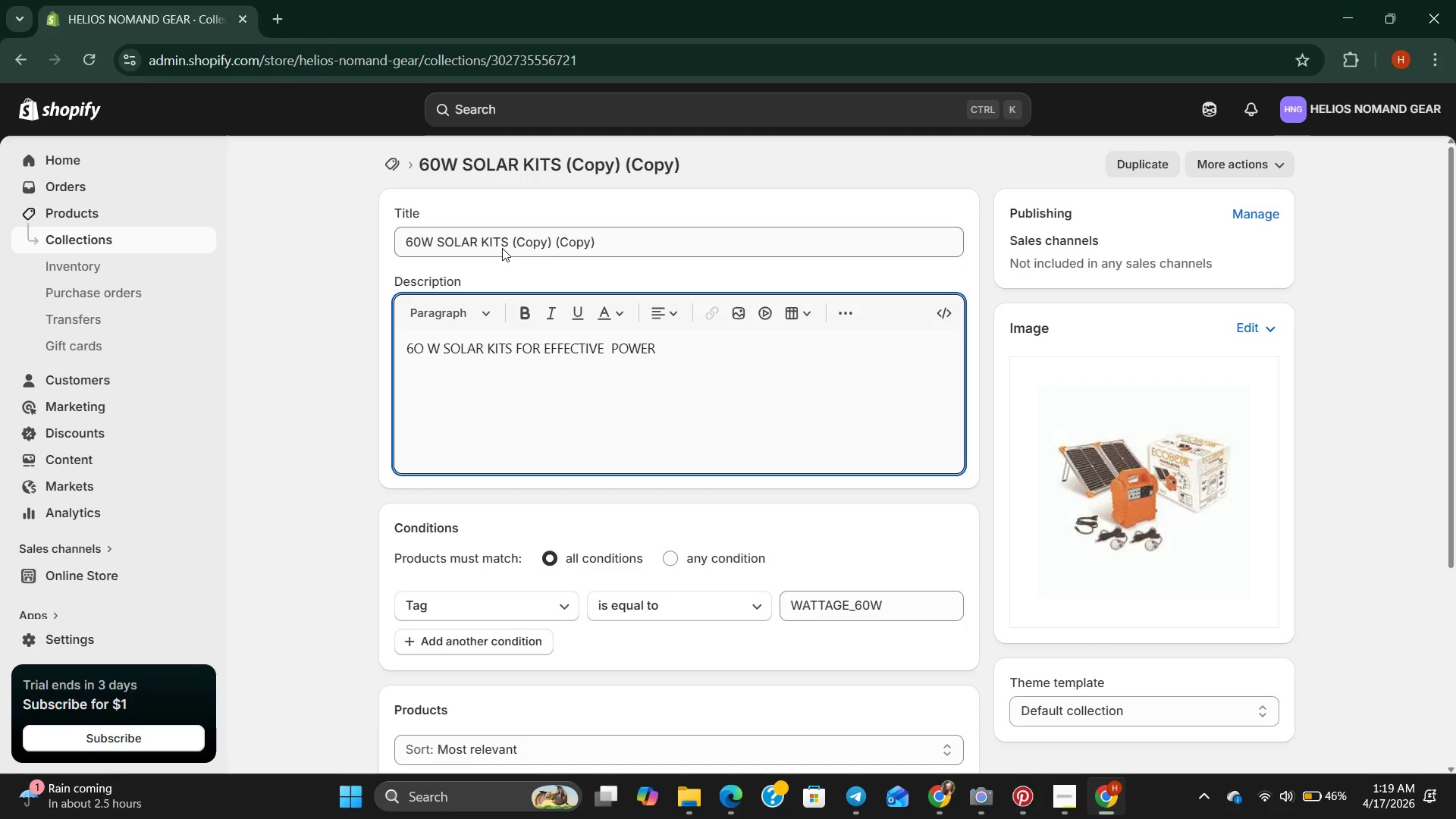 
wait(9.16)
 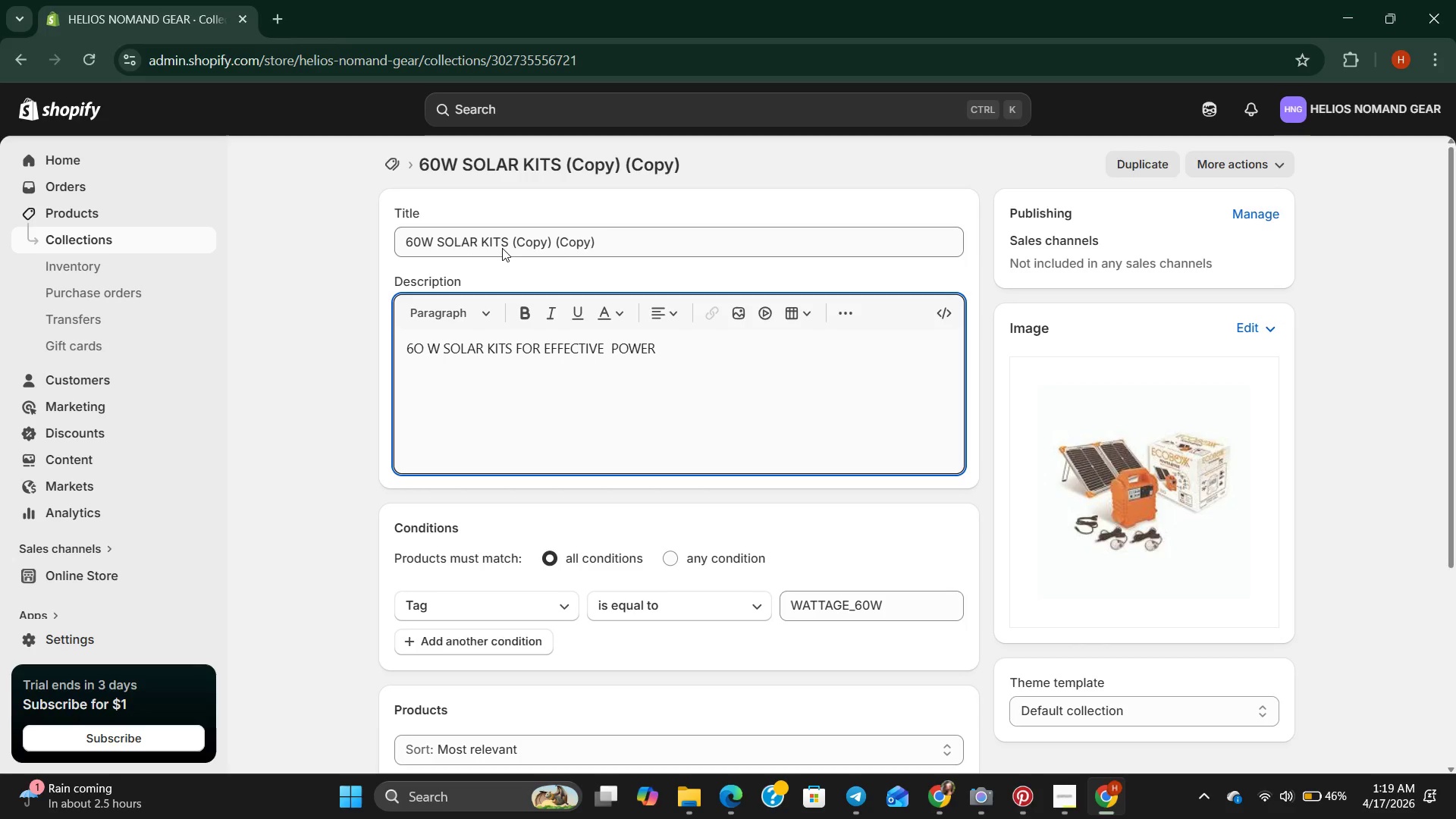 
left_click([479, 244])
 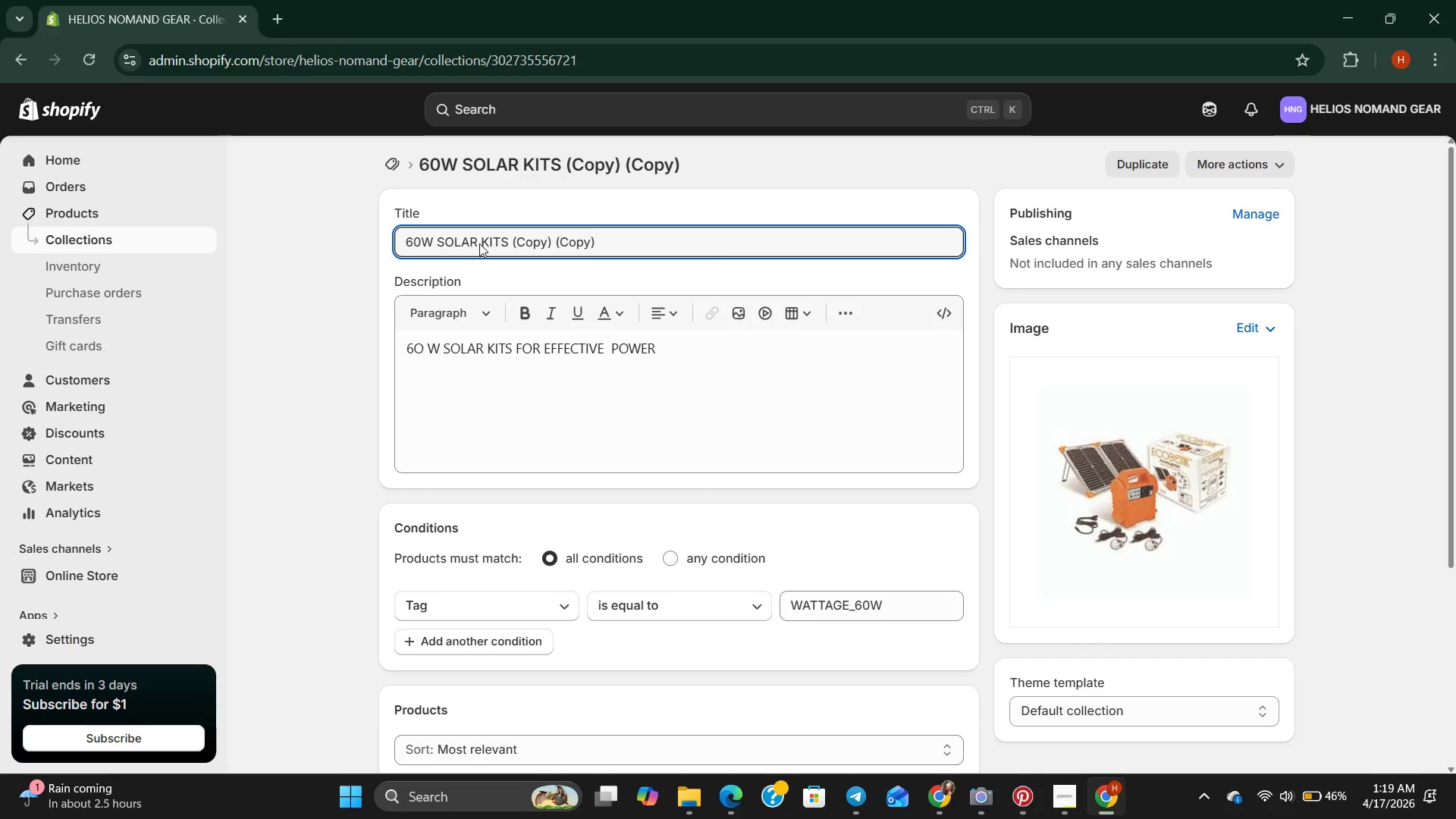 
hold_key(key=Backspace, duration=1.08)
 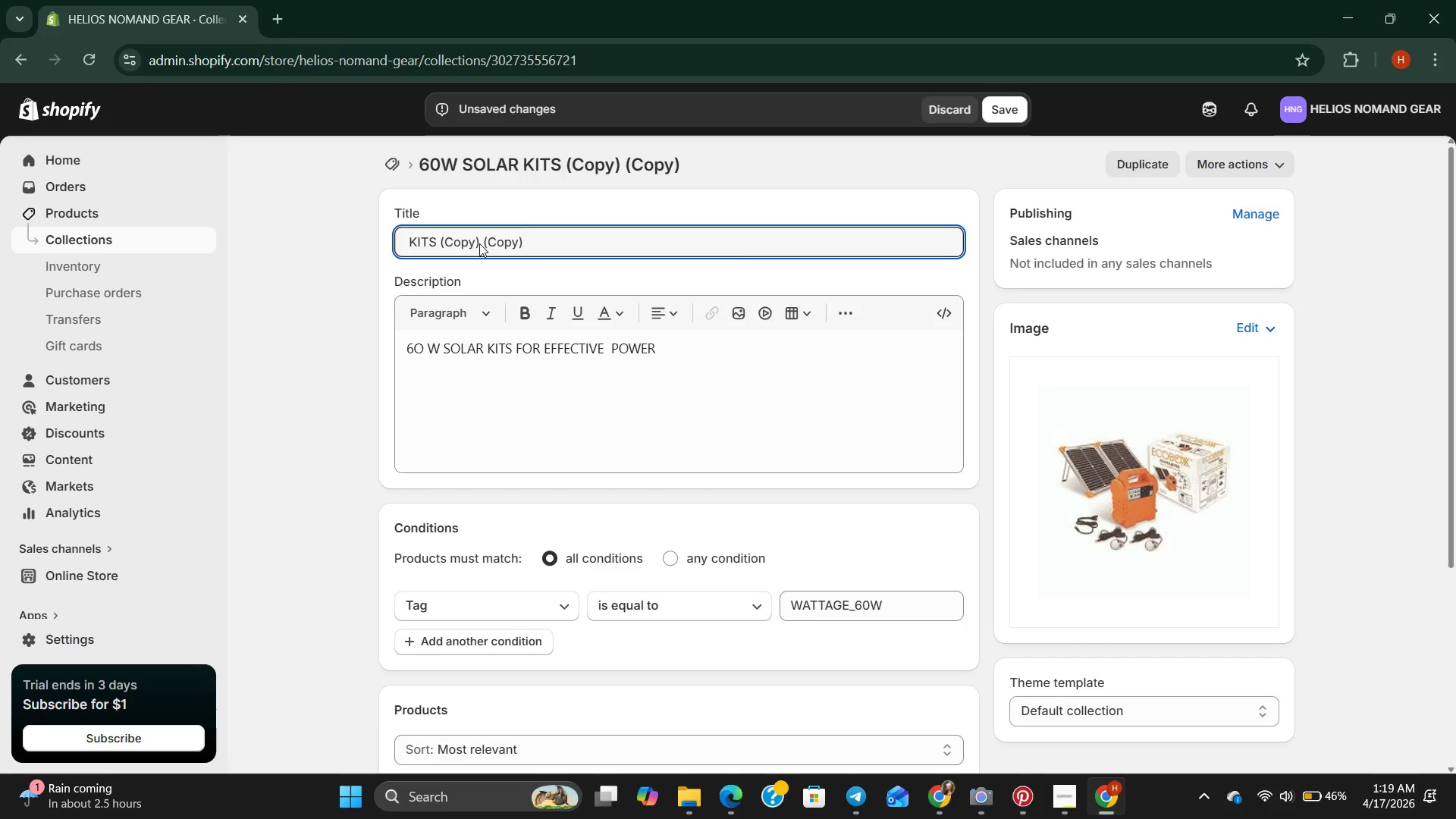 
type(starter)
 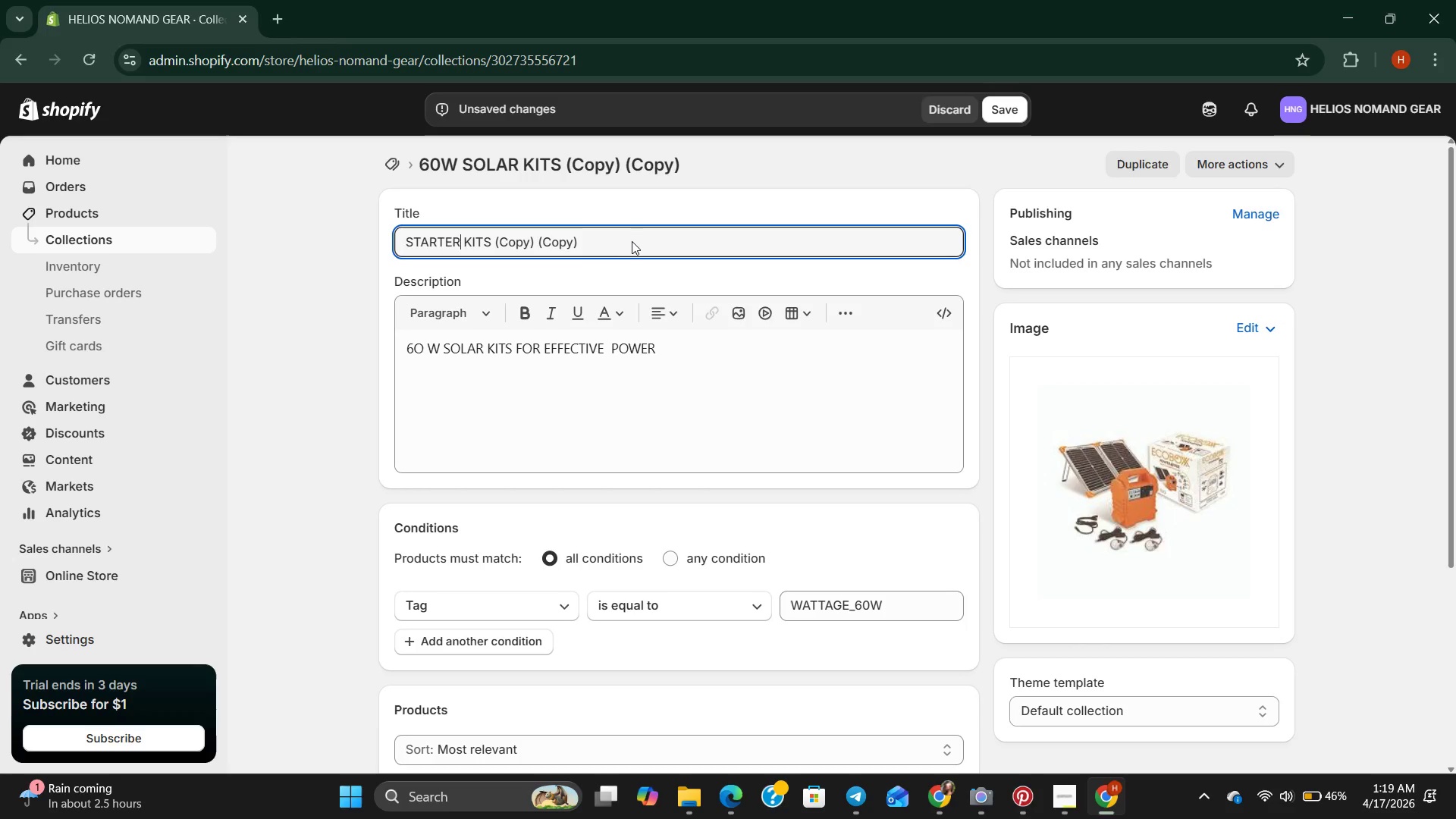 
left_click([621, 233])
 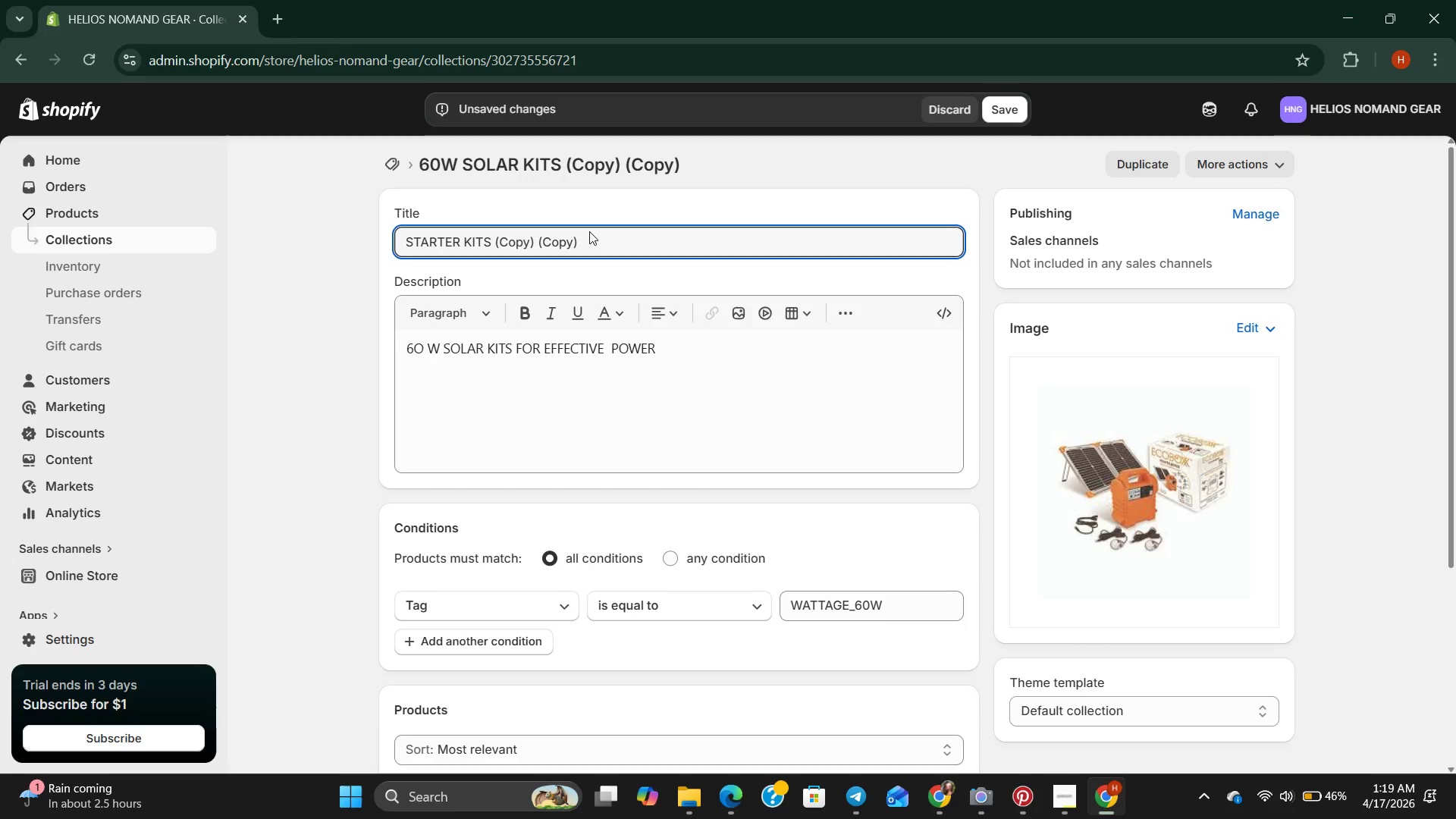 
key(Backspace)
 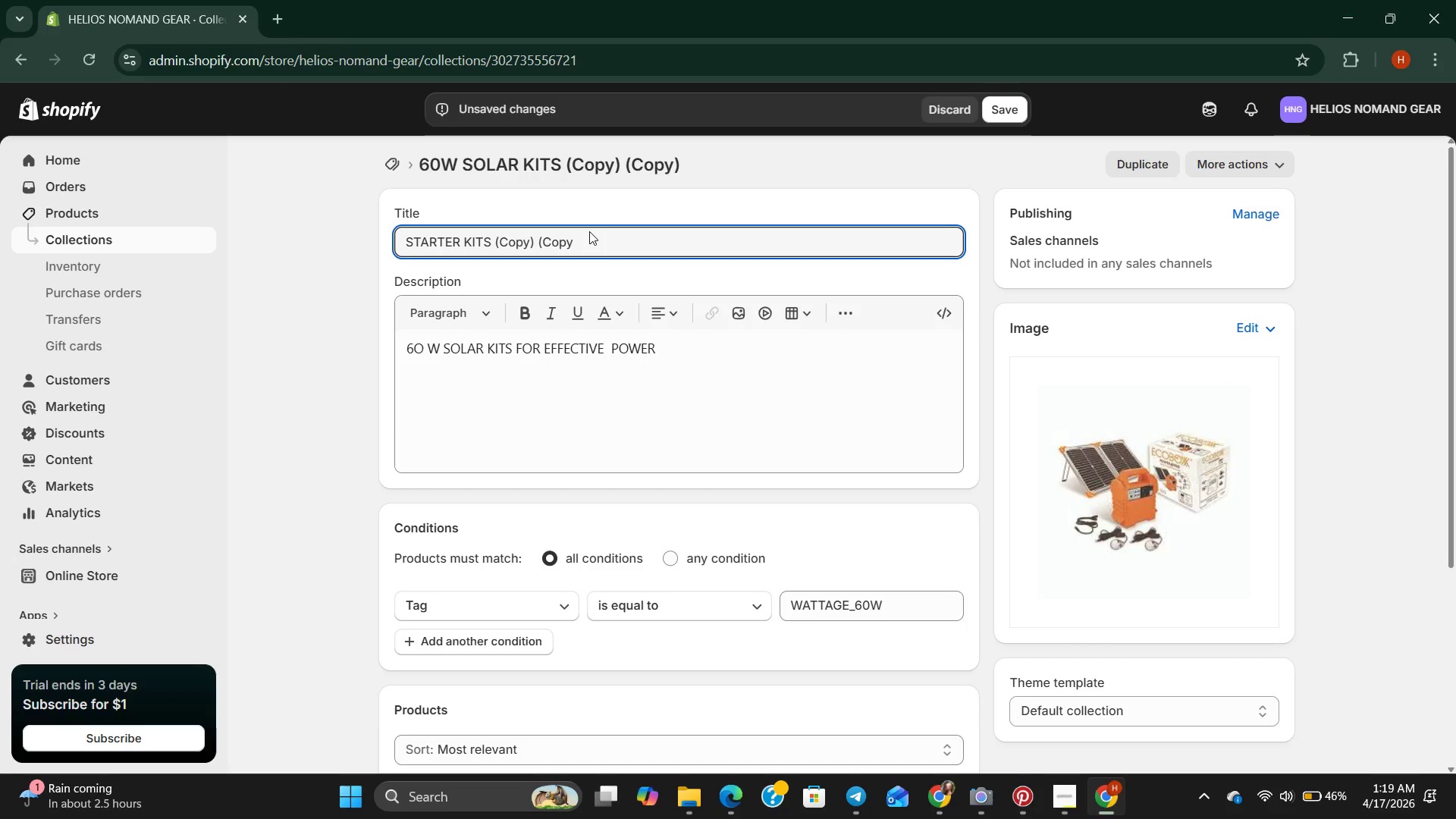 
key(Backspace)
 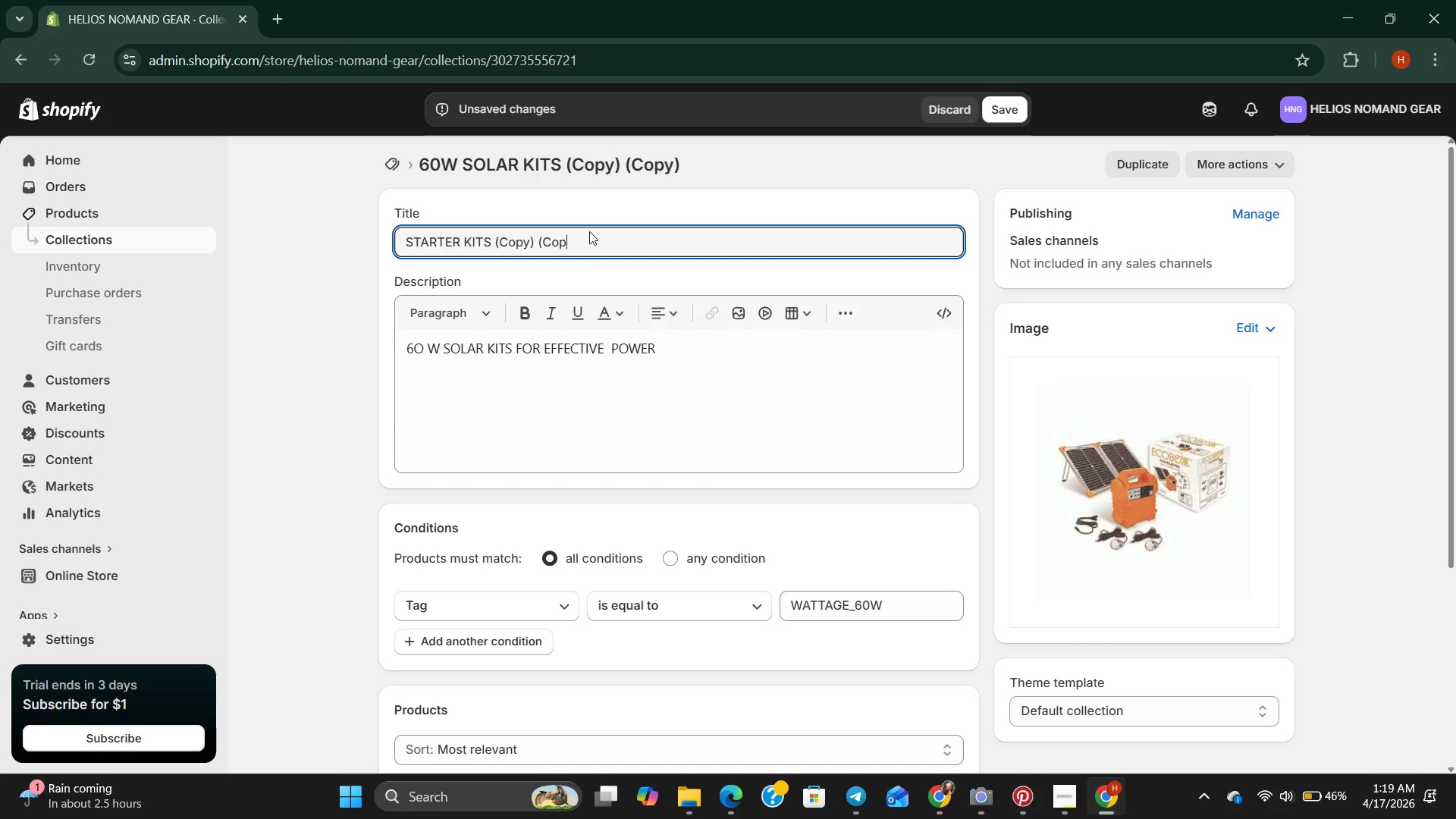 
key(Backspace)
 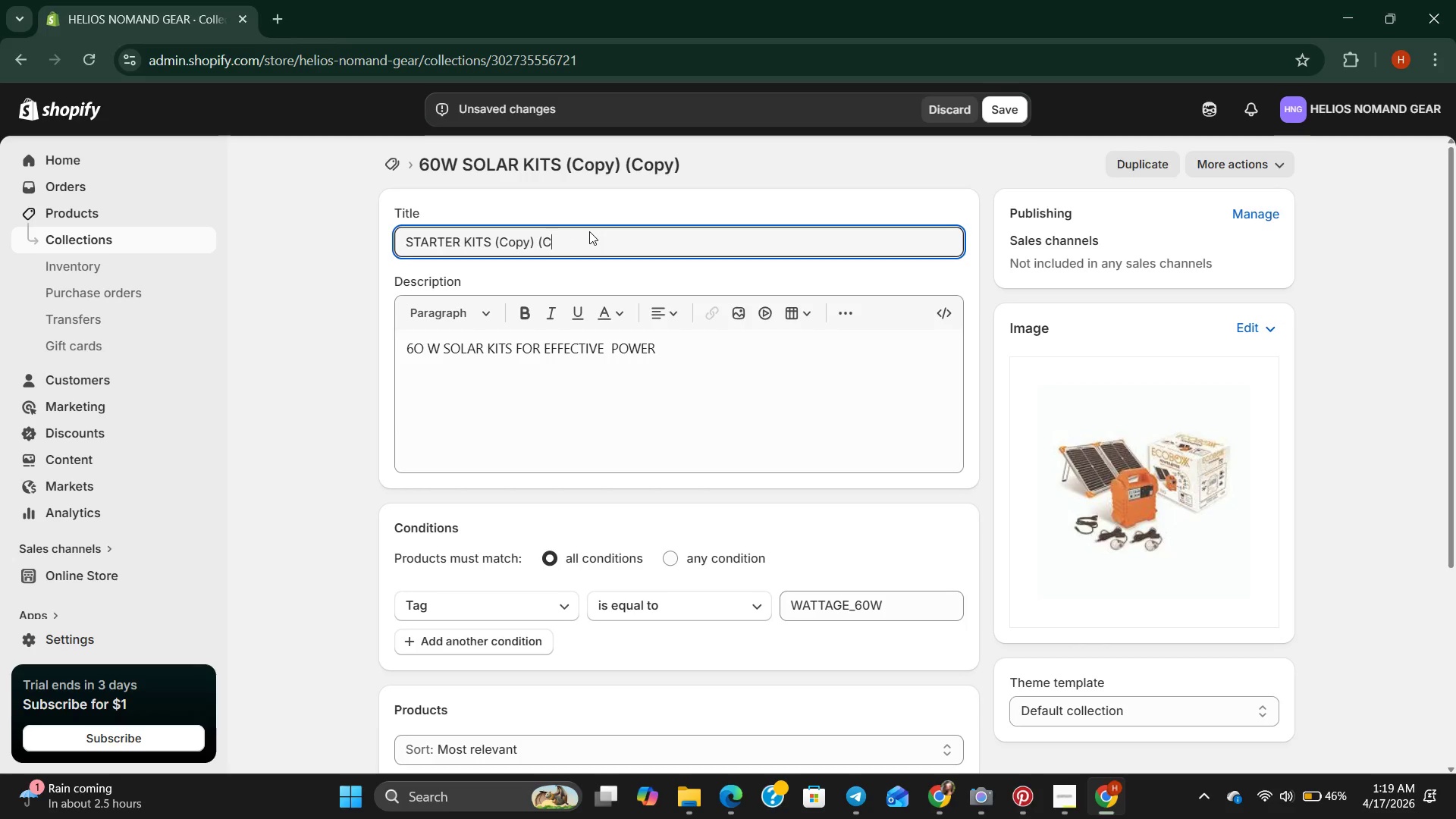 
hold_key(key=Backspace, duration=0.58)
 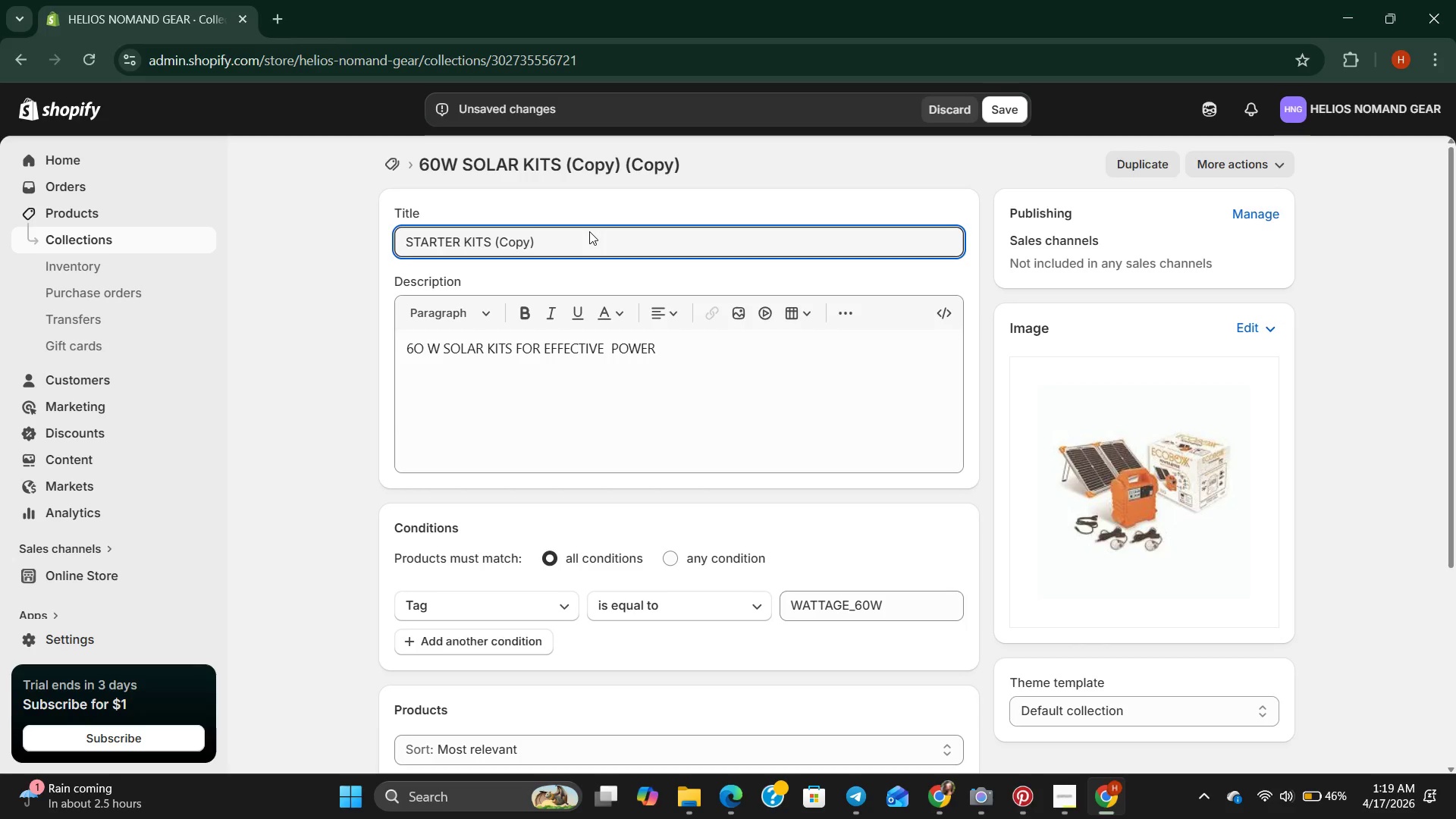 
key(Backspace)
 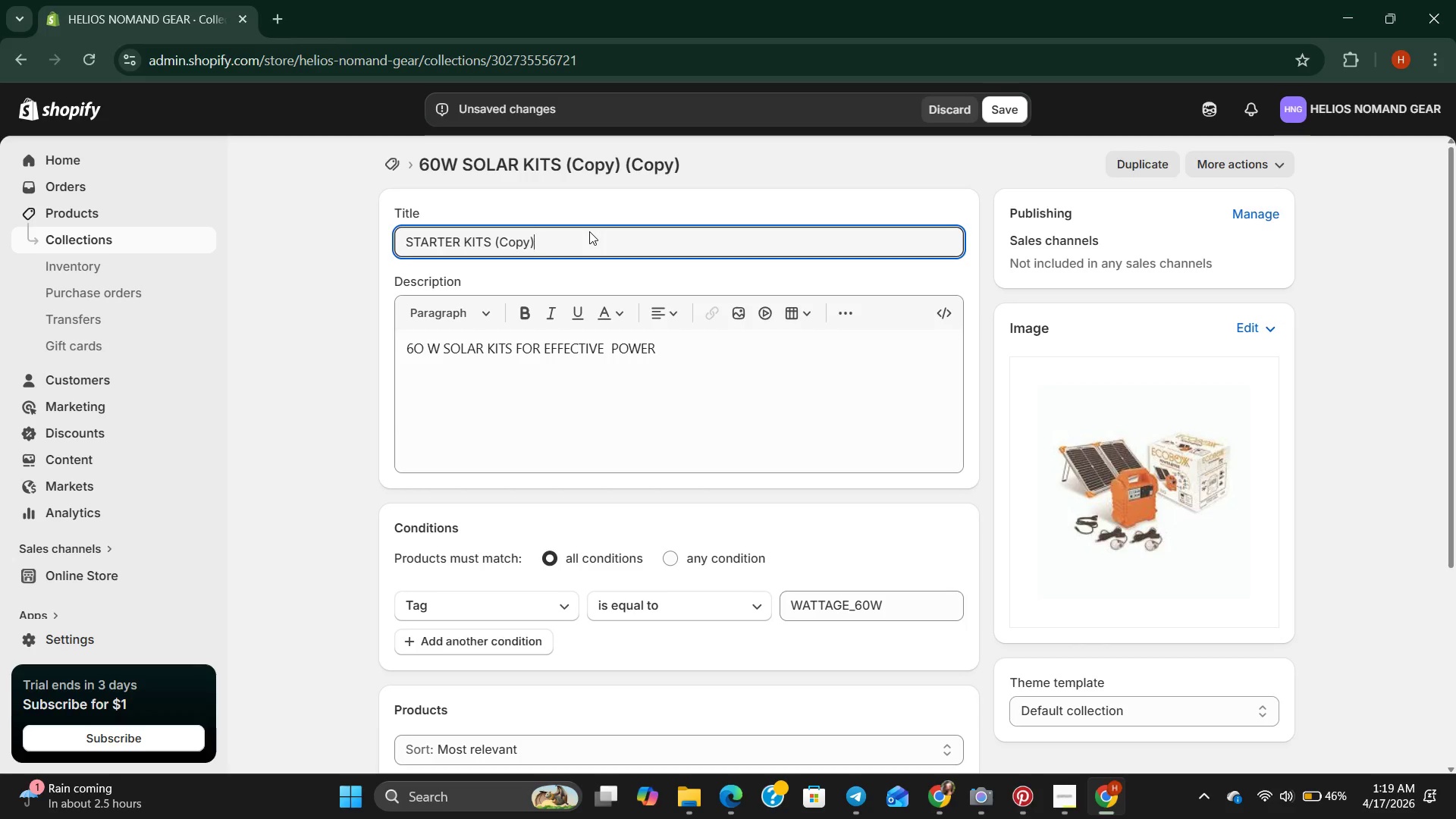 
key(Backspace)
 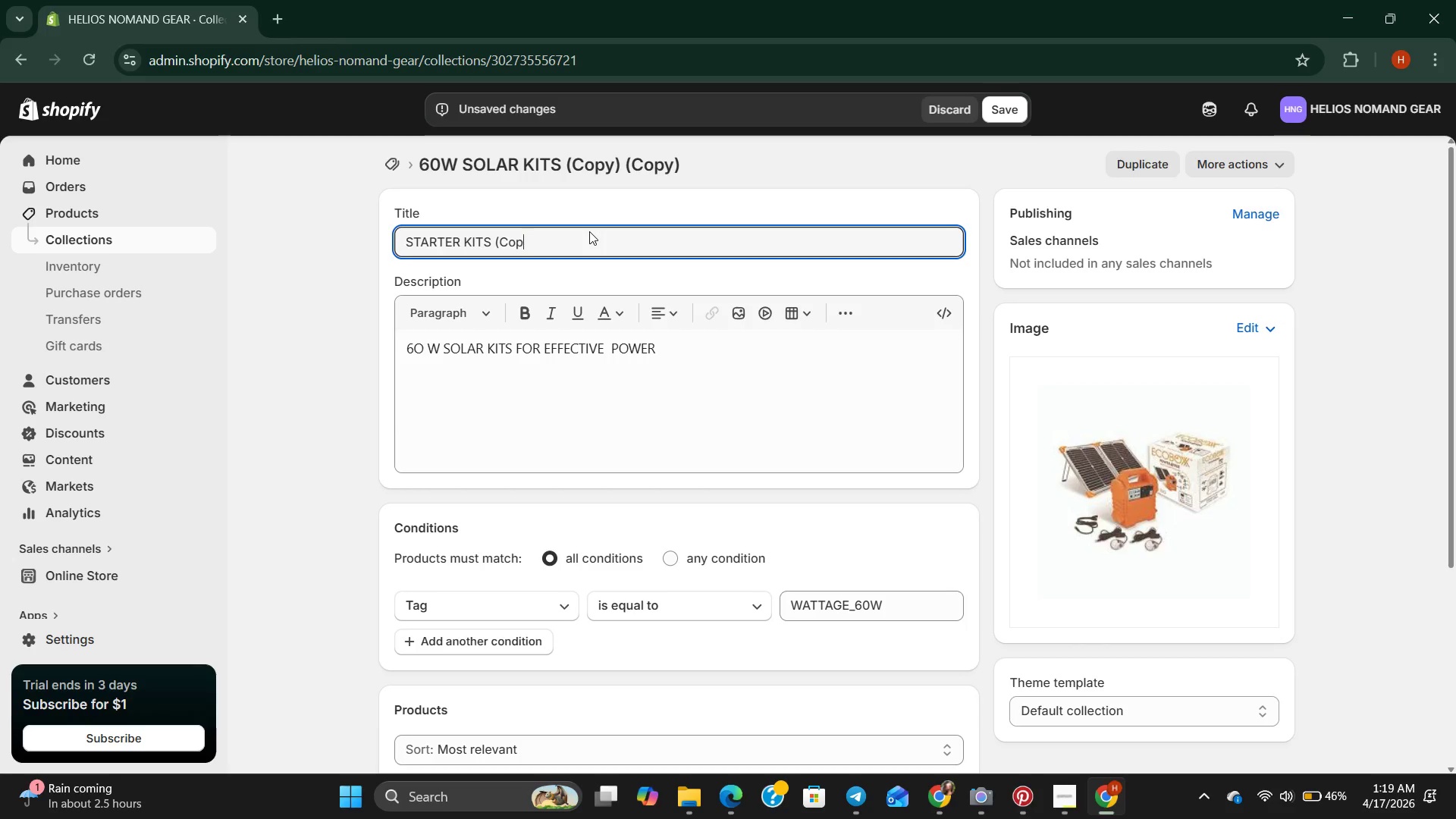 
key(Backspace)
 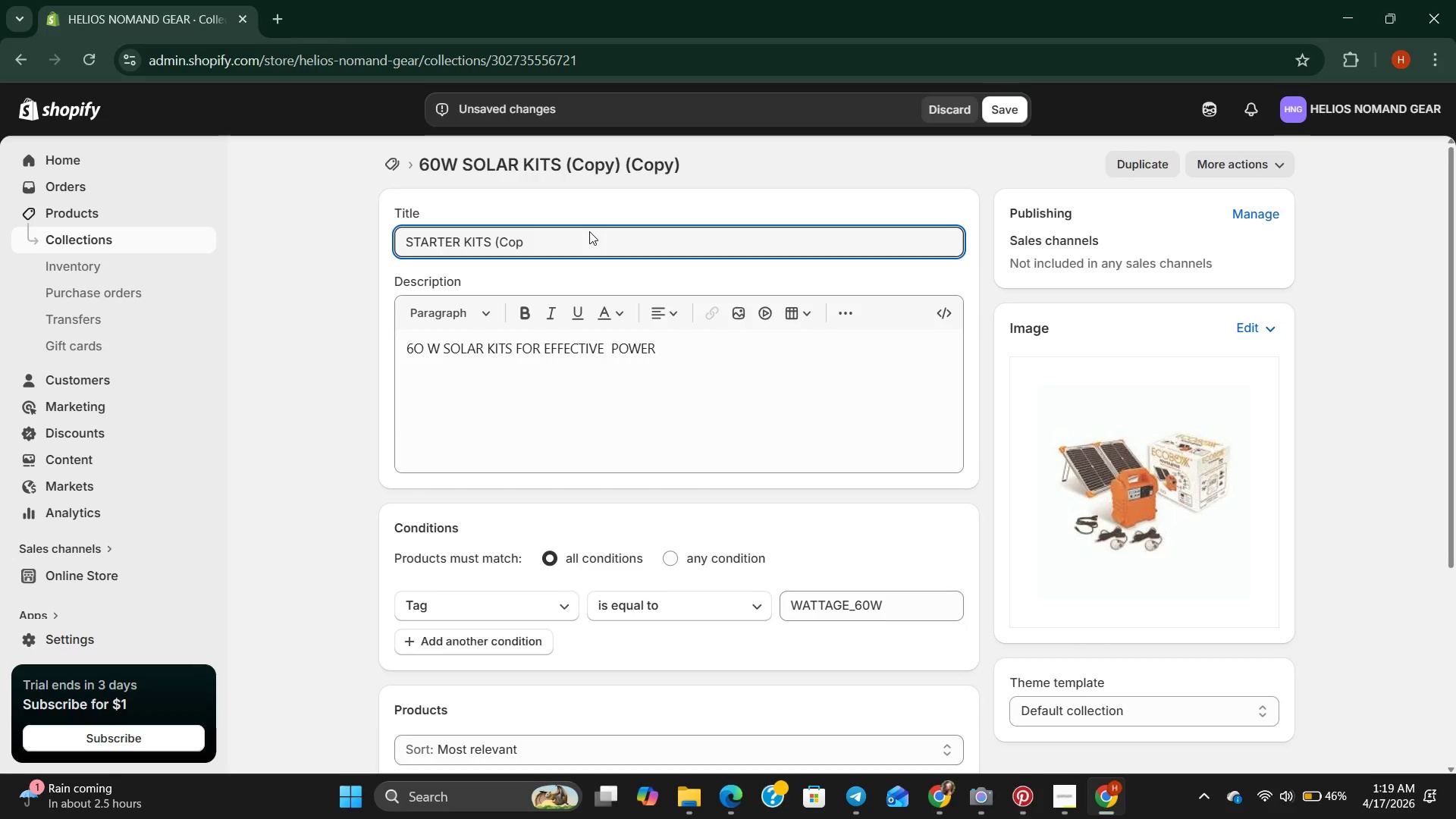 
key(Backspace)
 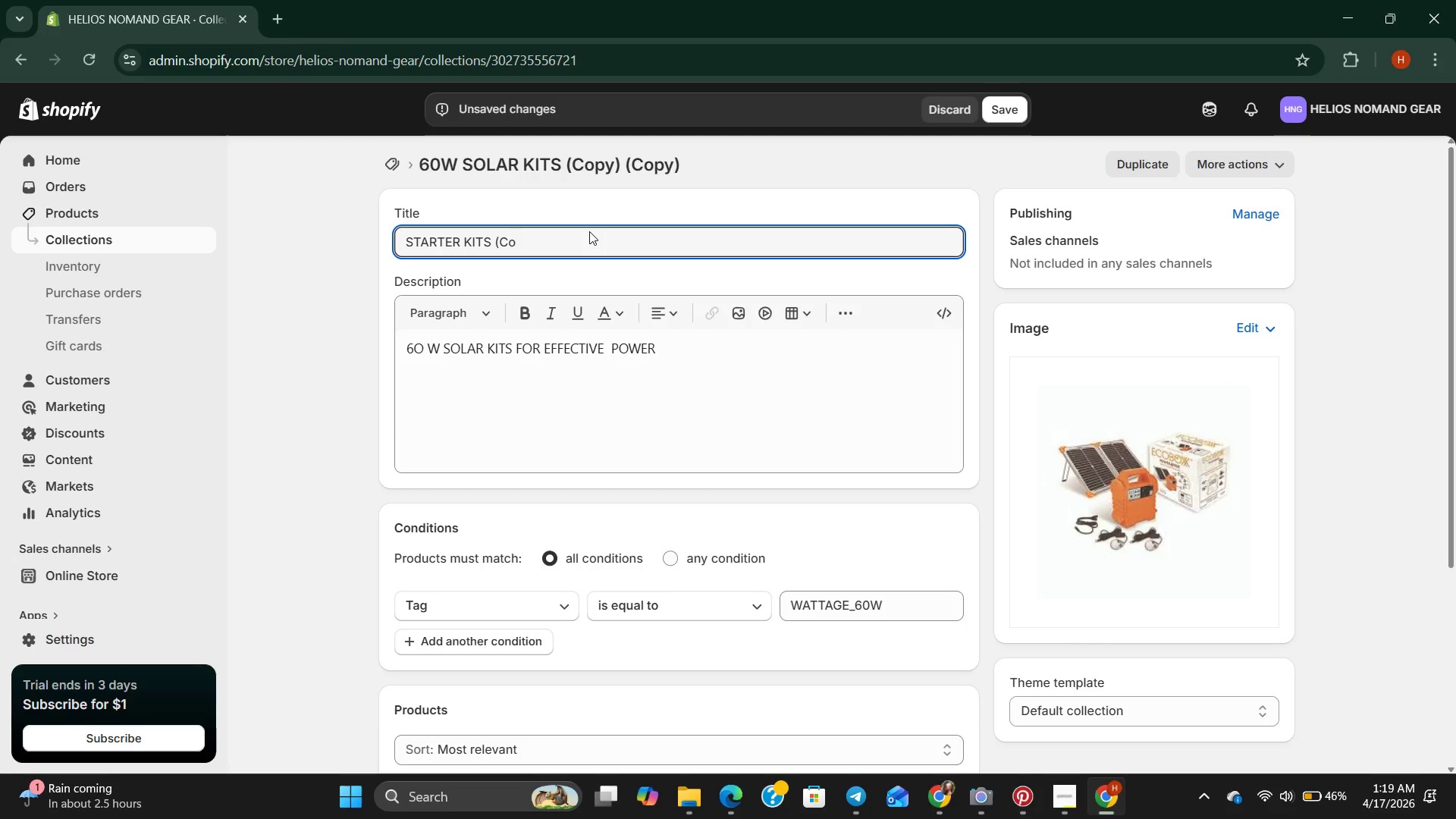 
key(Backspace)
 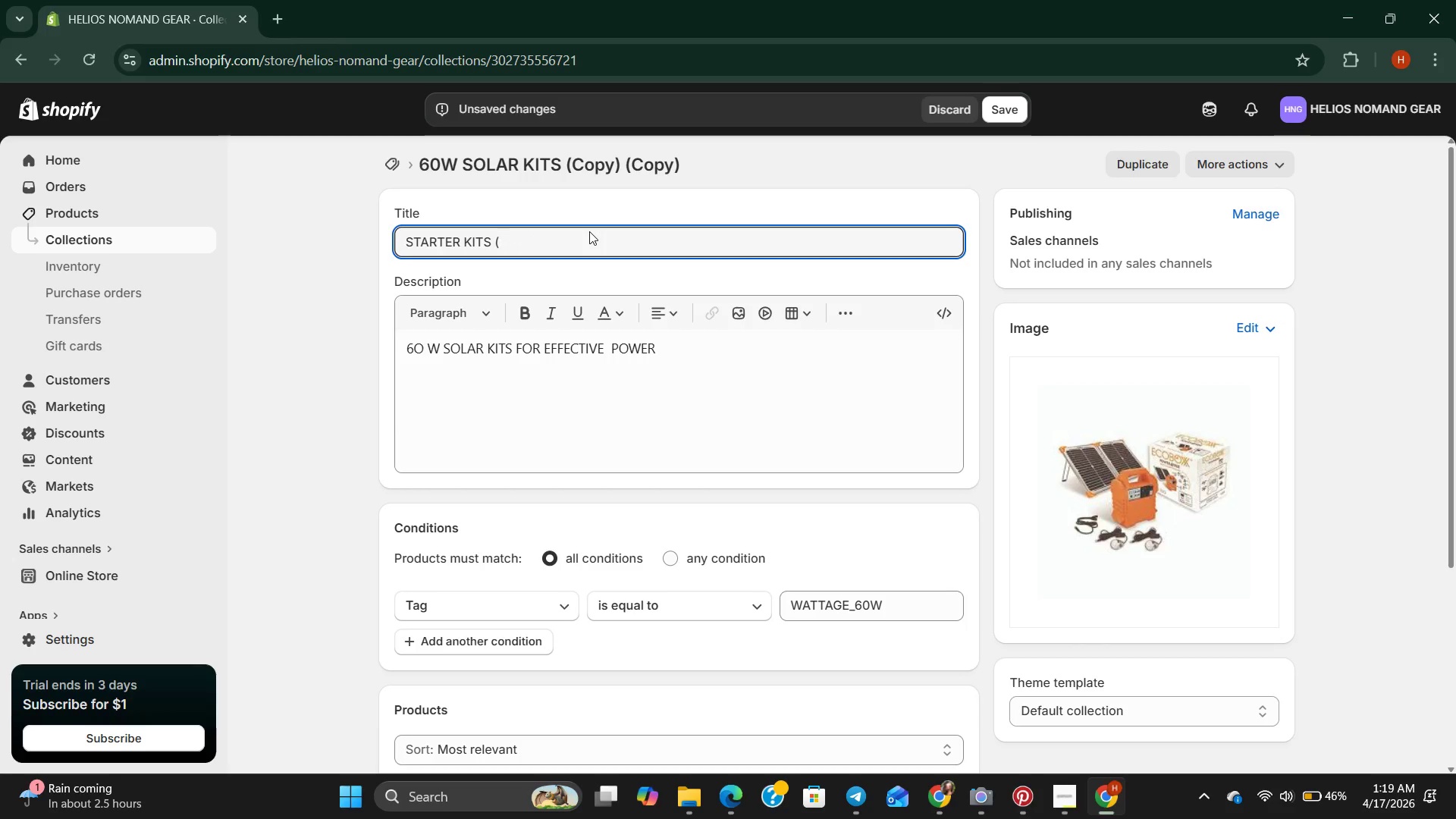 
key(Backspace)
 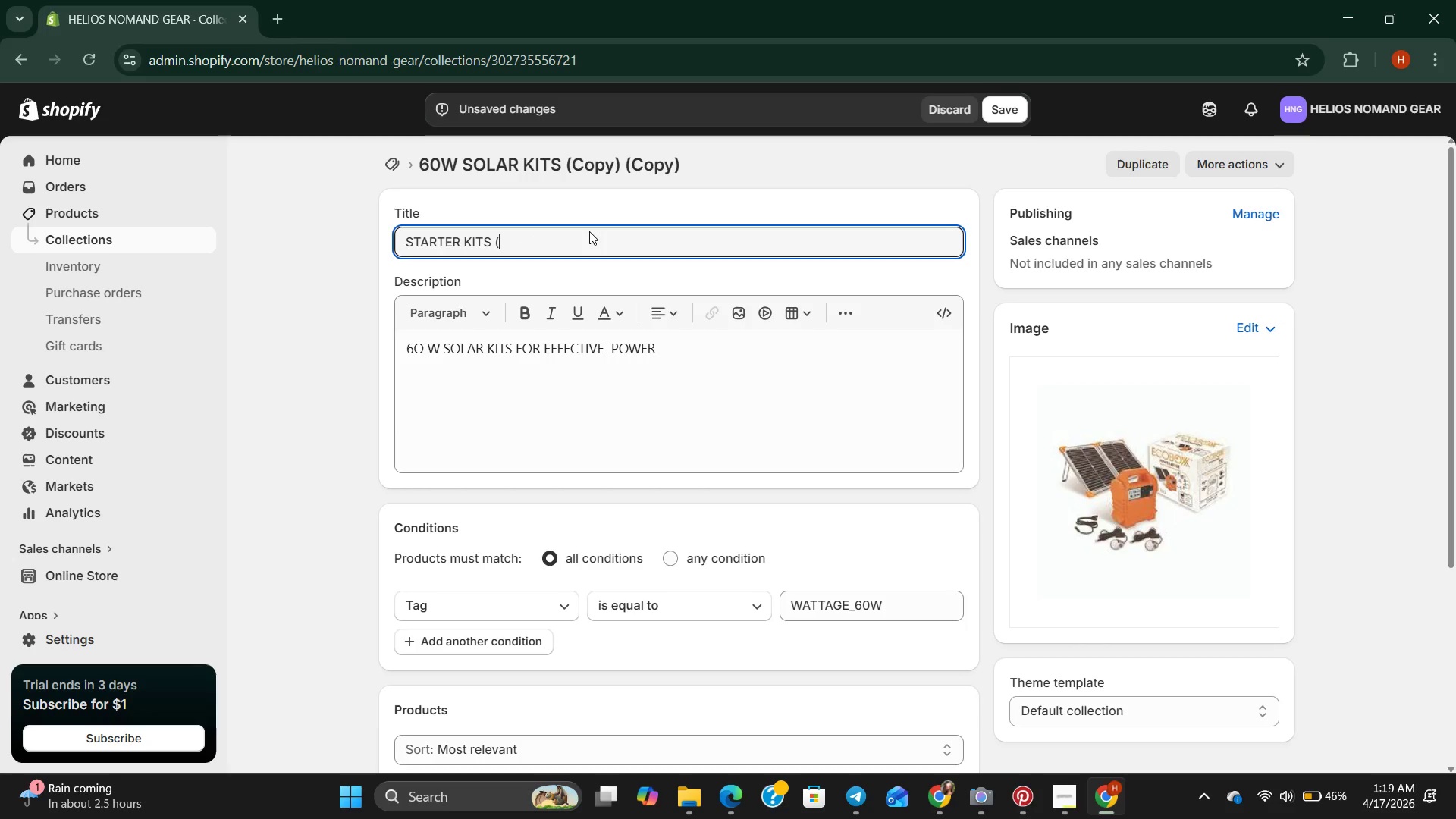 
key(Backspace)
 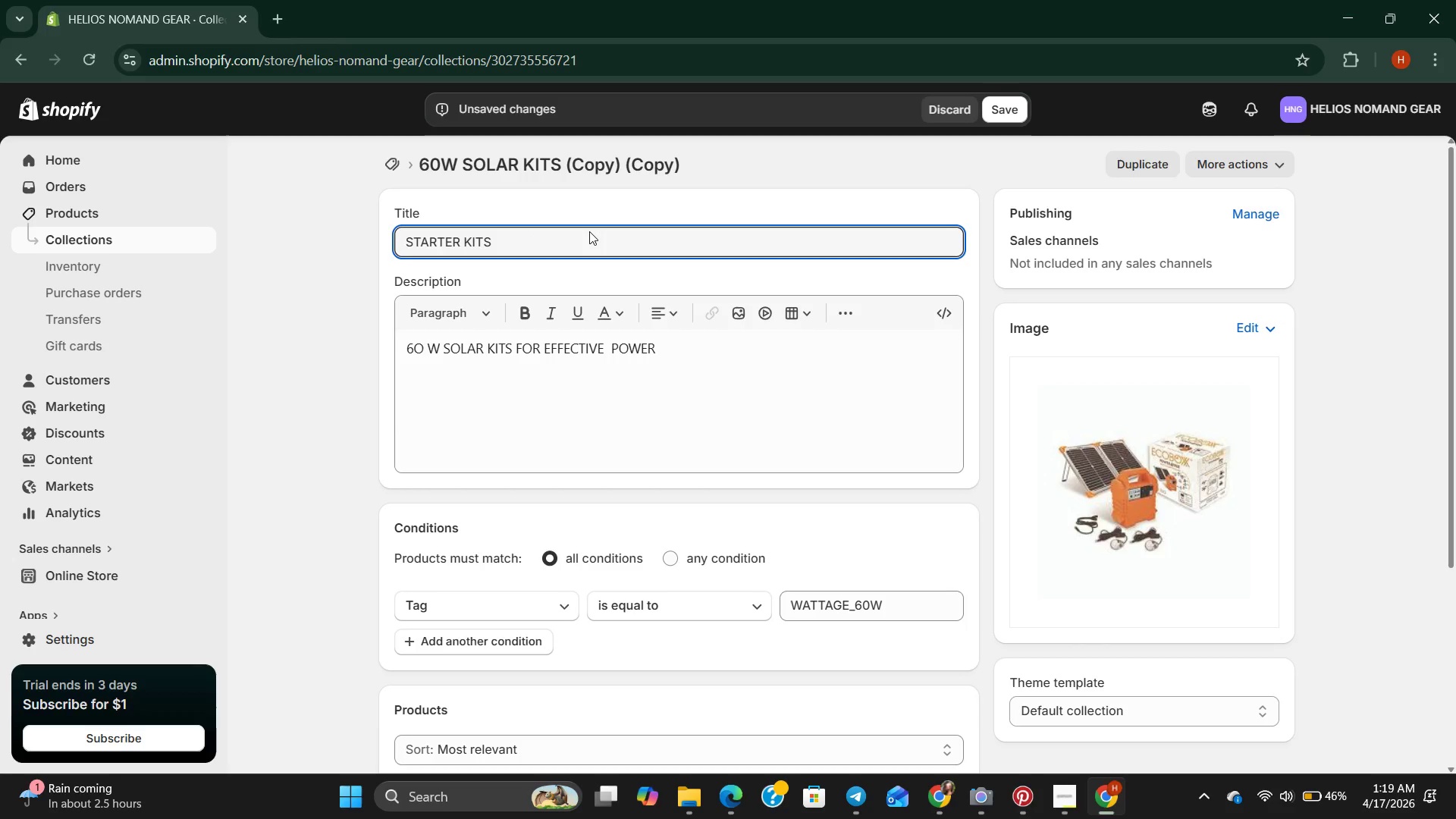 
key(Backspace)
 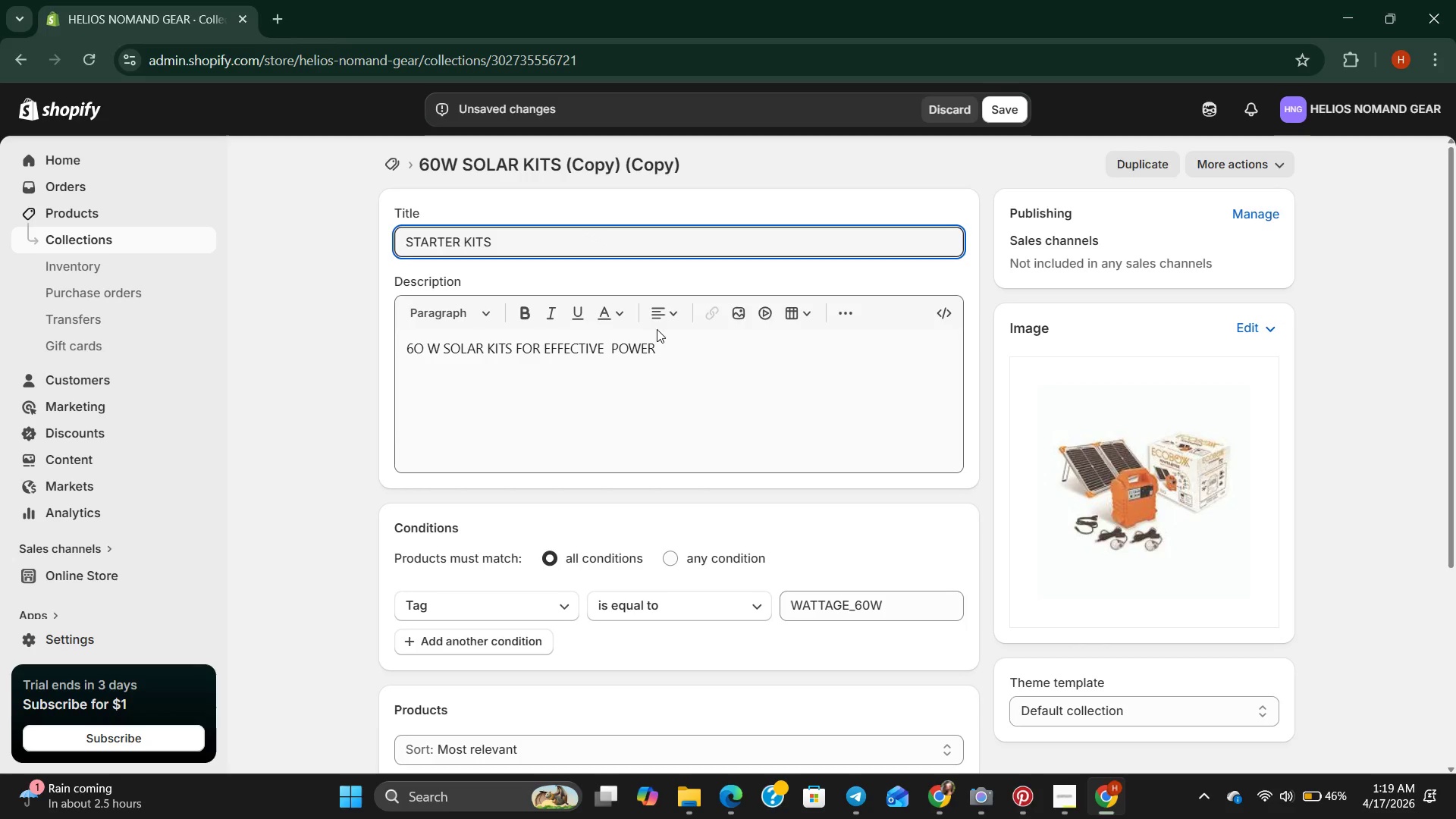 
left_click_drag(start_coordinate=[659, 339], to_coordinate=[374, 345])
 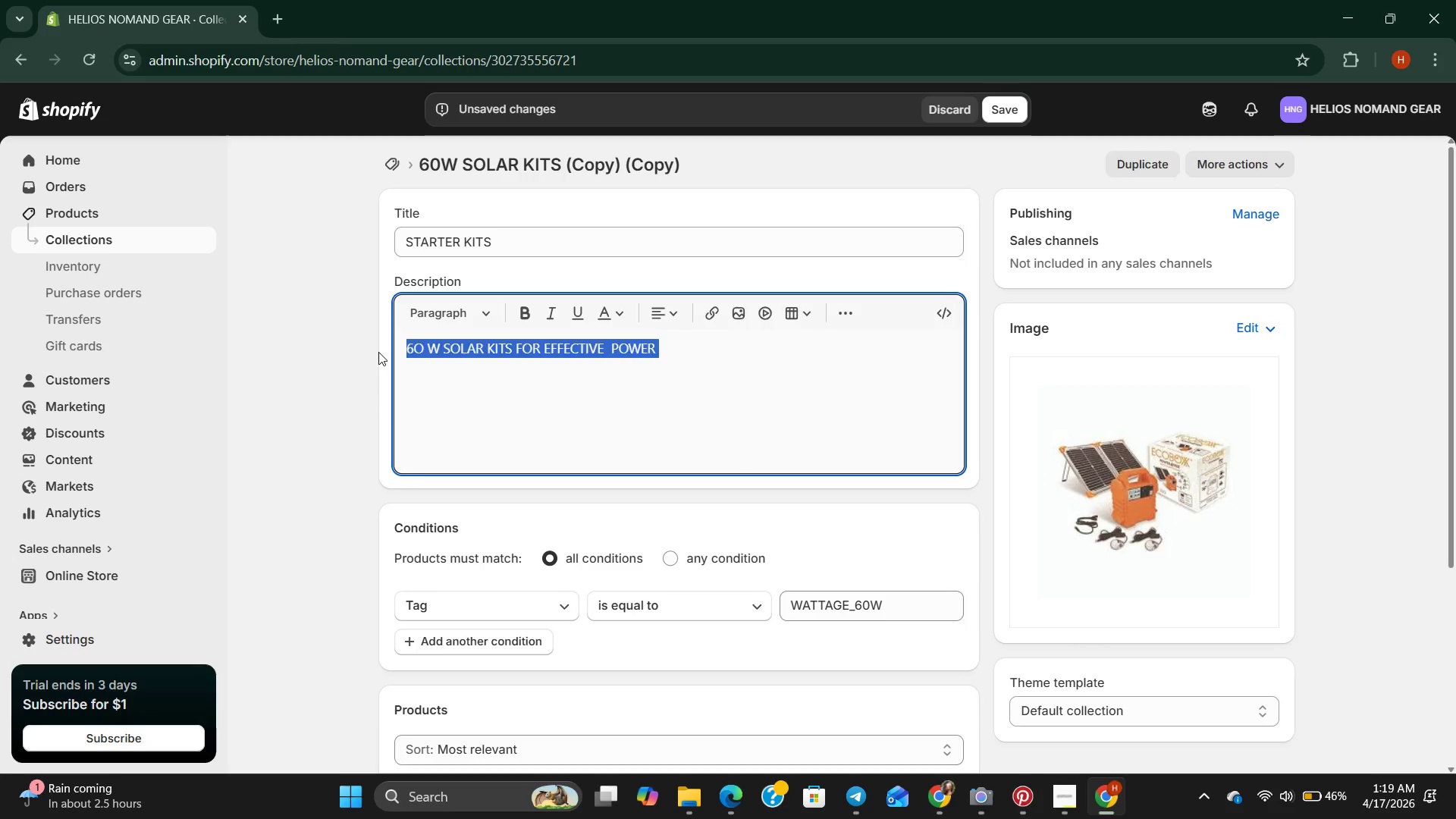 
key(Backspace)
 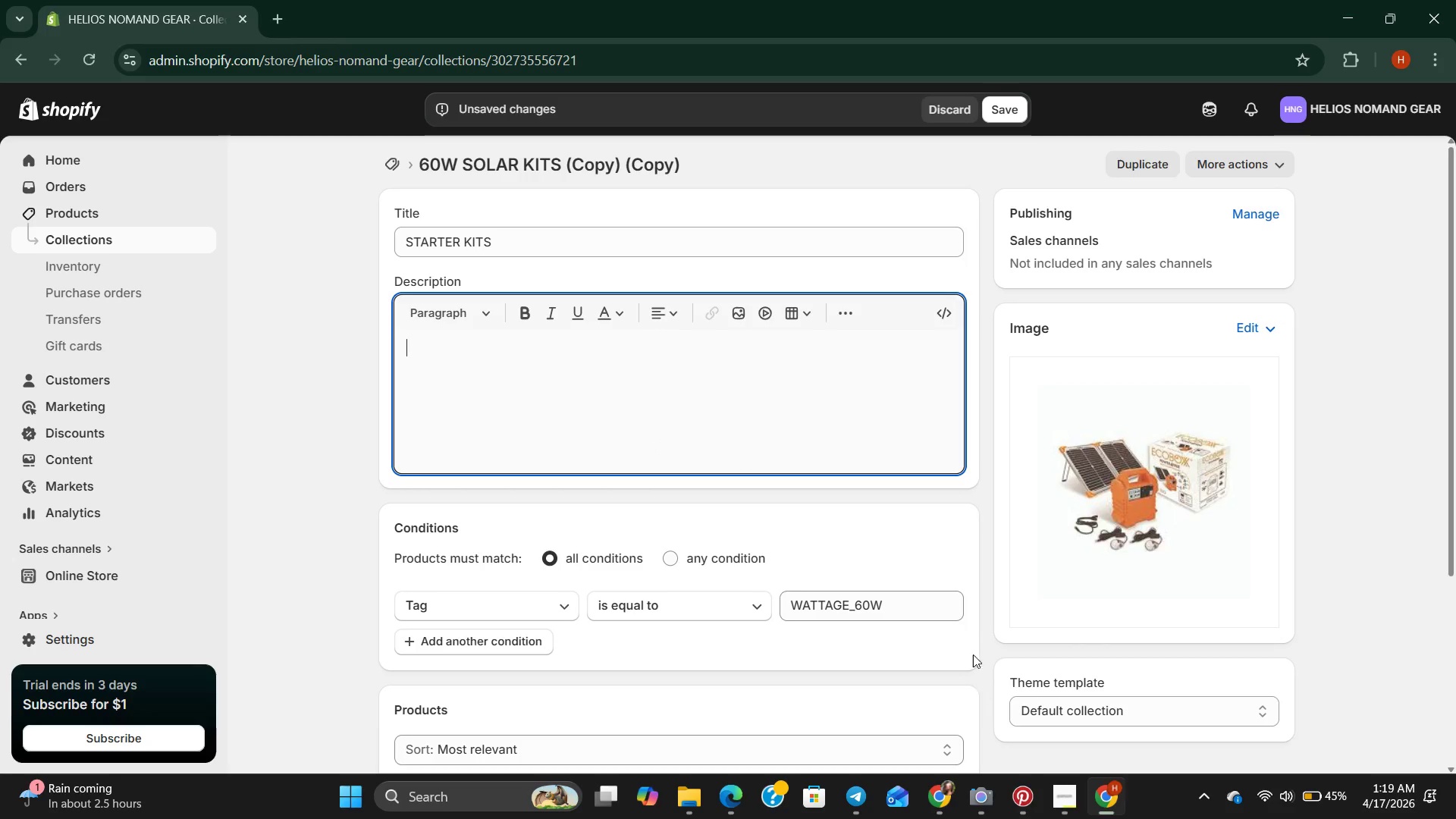 
wait(5.73)
 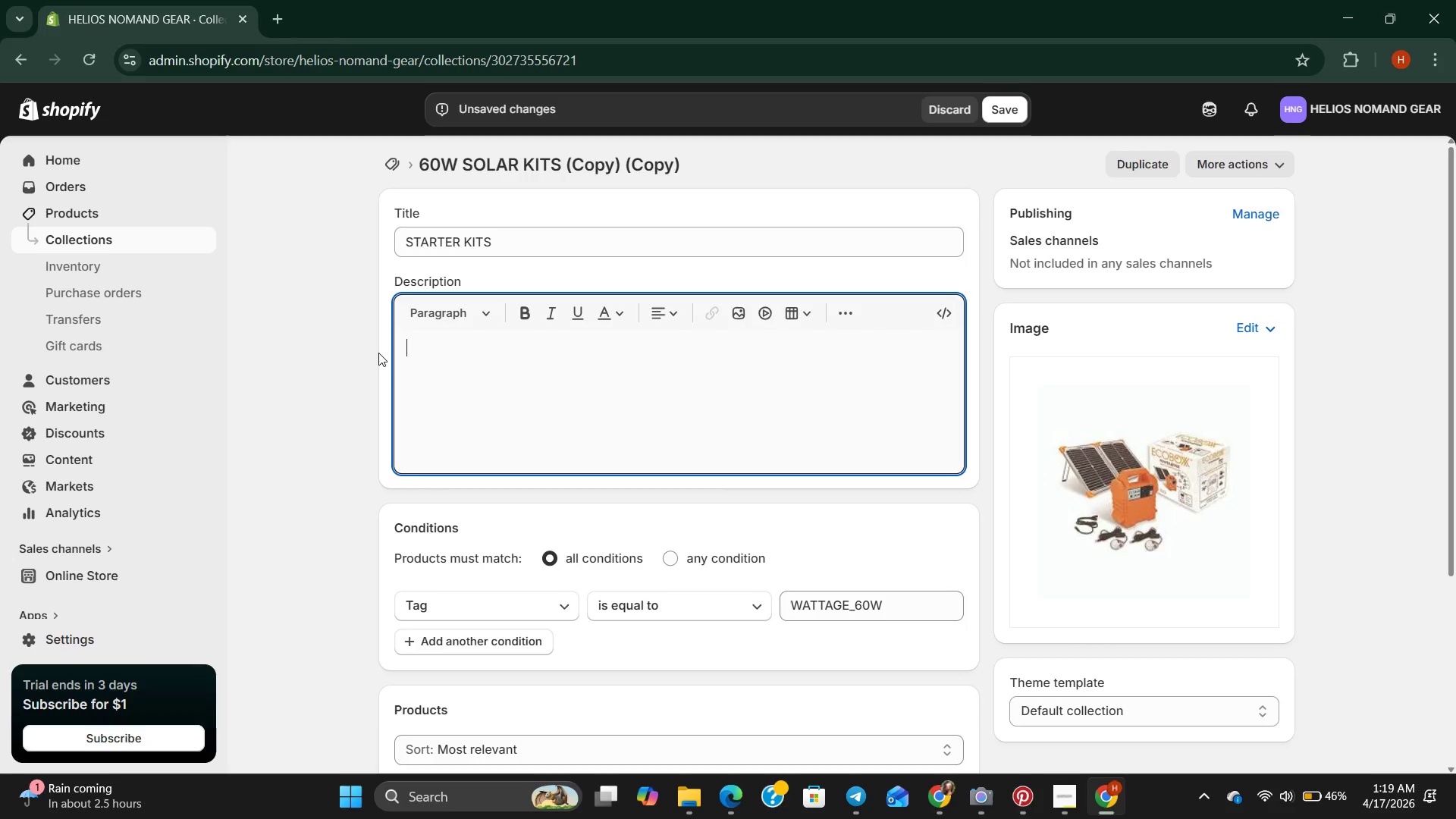 
hold_key(key=Backspace, duration=1.05)
 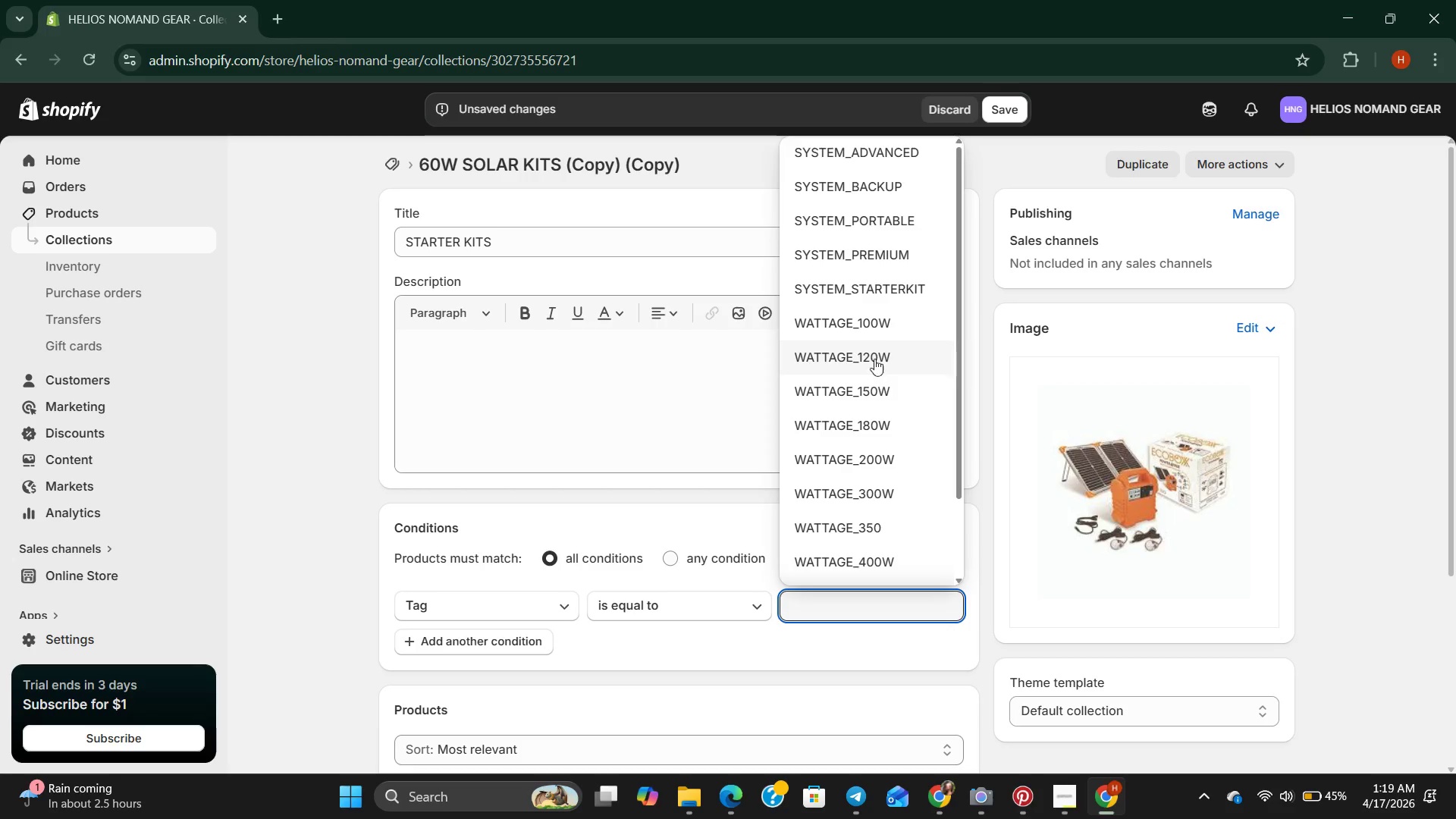 
scroll: coordinate [880, 322], scroll_direction: up, amount: 3.0
 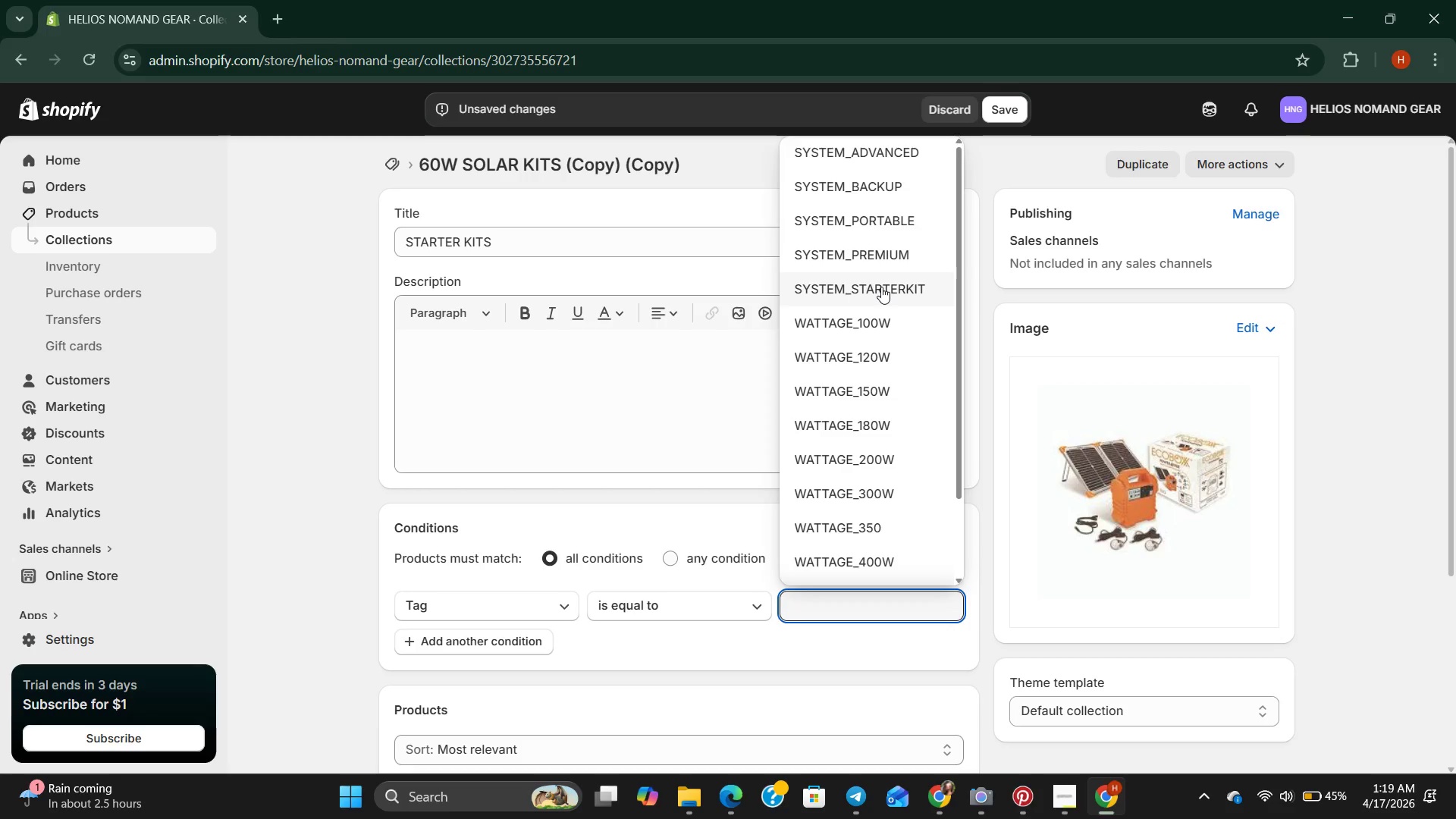 
left_click([881, 287])
 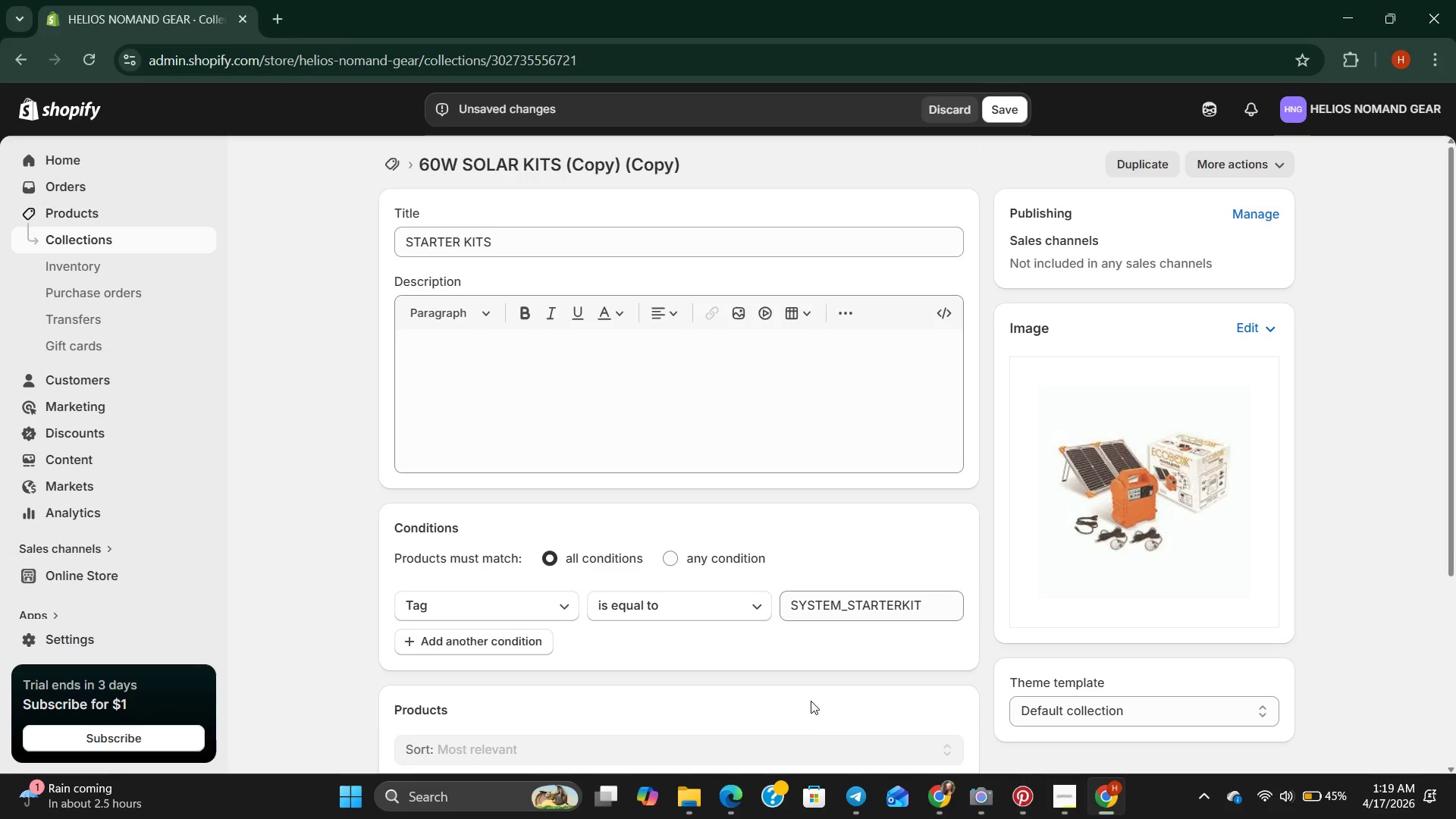 
scroll: coordinate [820, 674], scroll_direction: down, amount: 4.0
 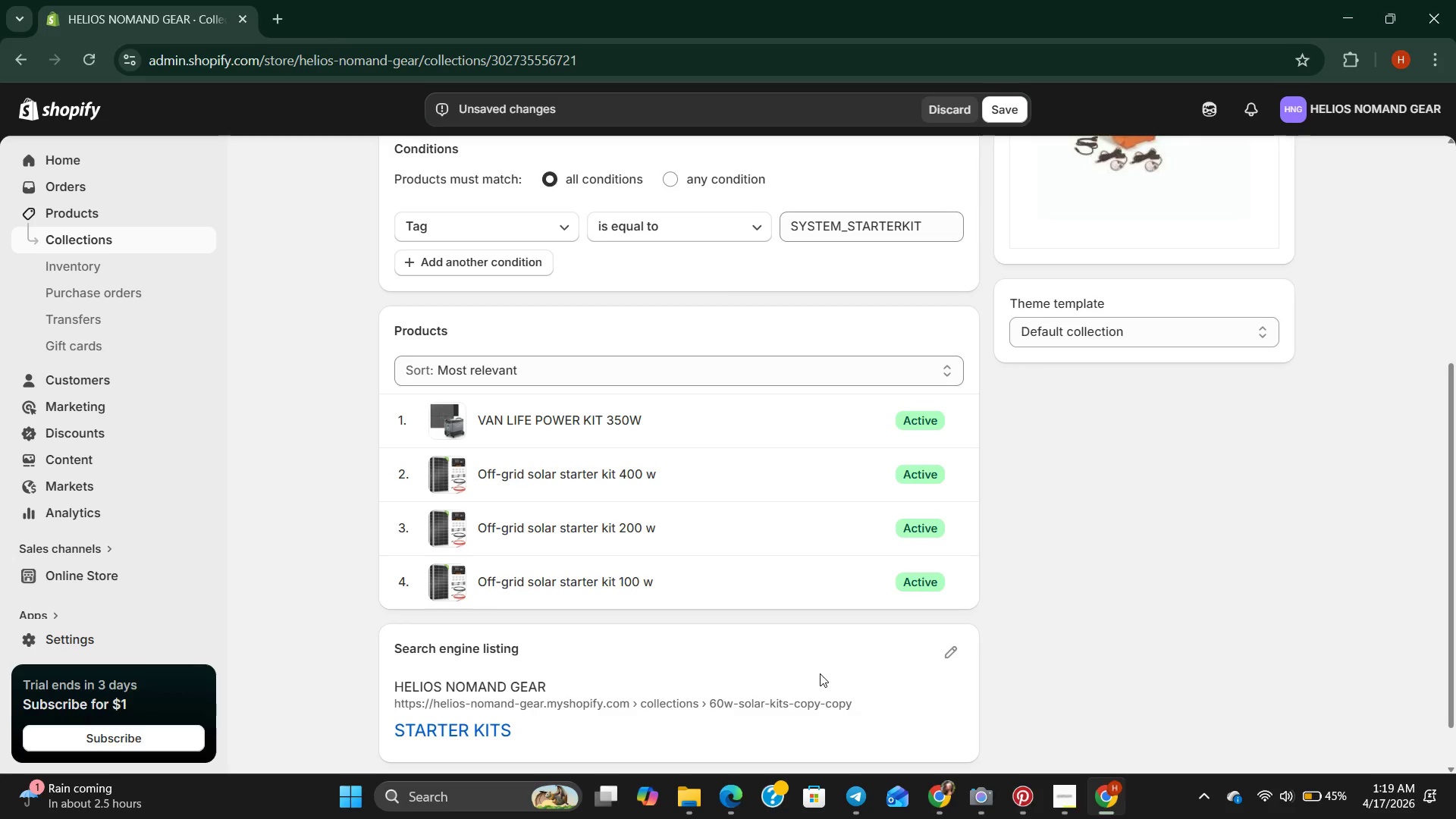 
scroll: coordinate [1080, 526], scroll_direction: up, amount: 5.0
 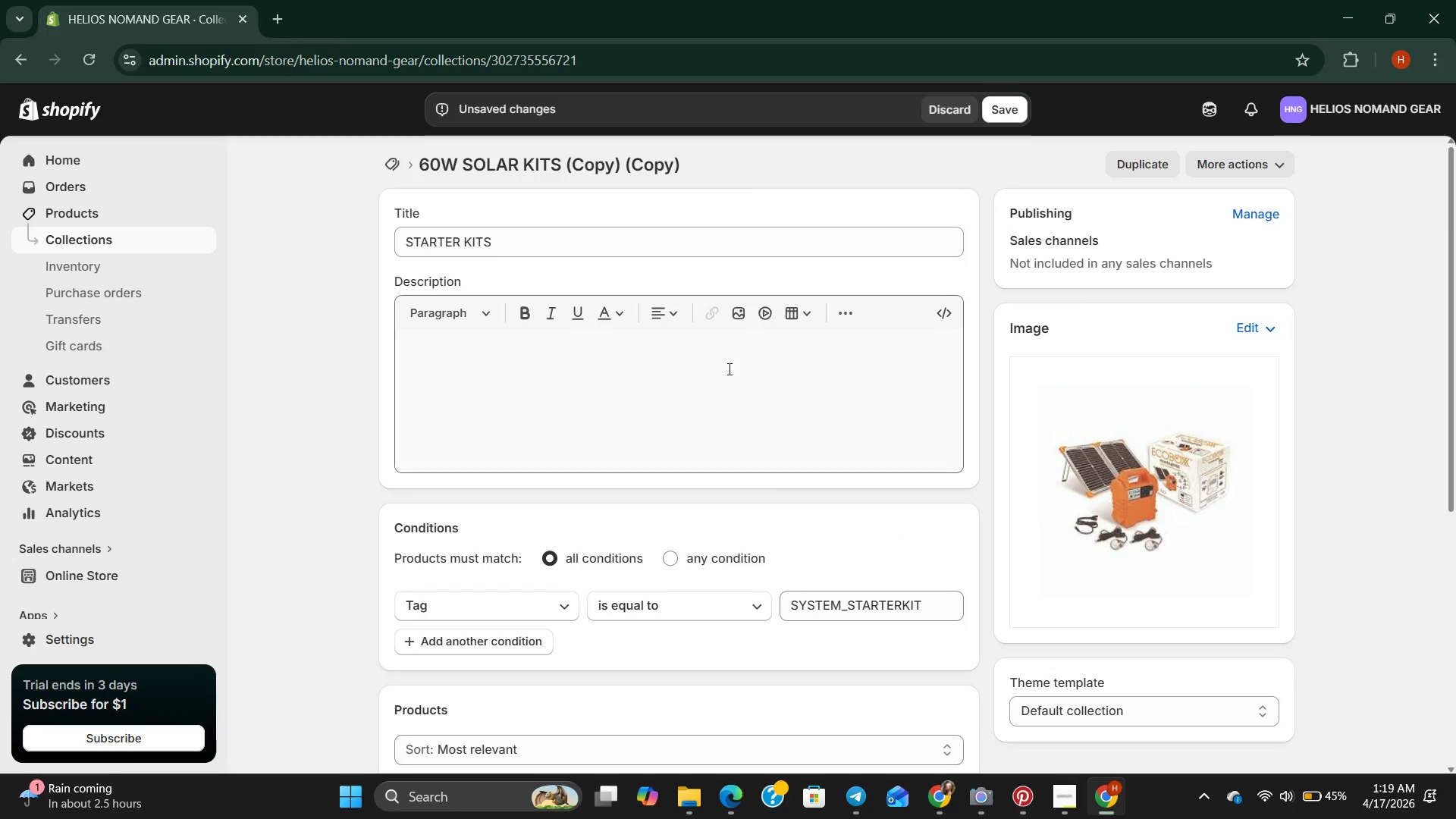 
left_click([728, 369])
 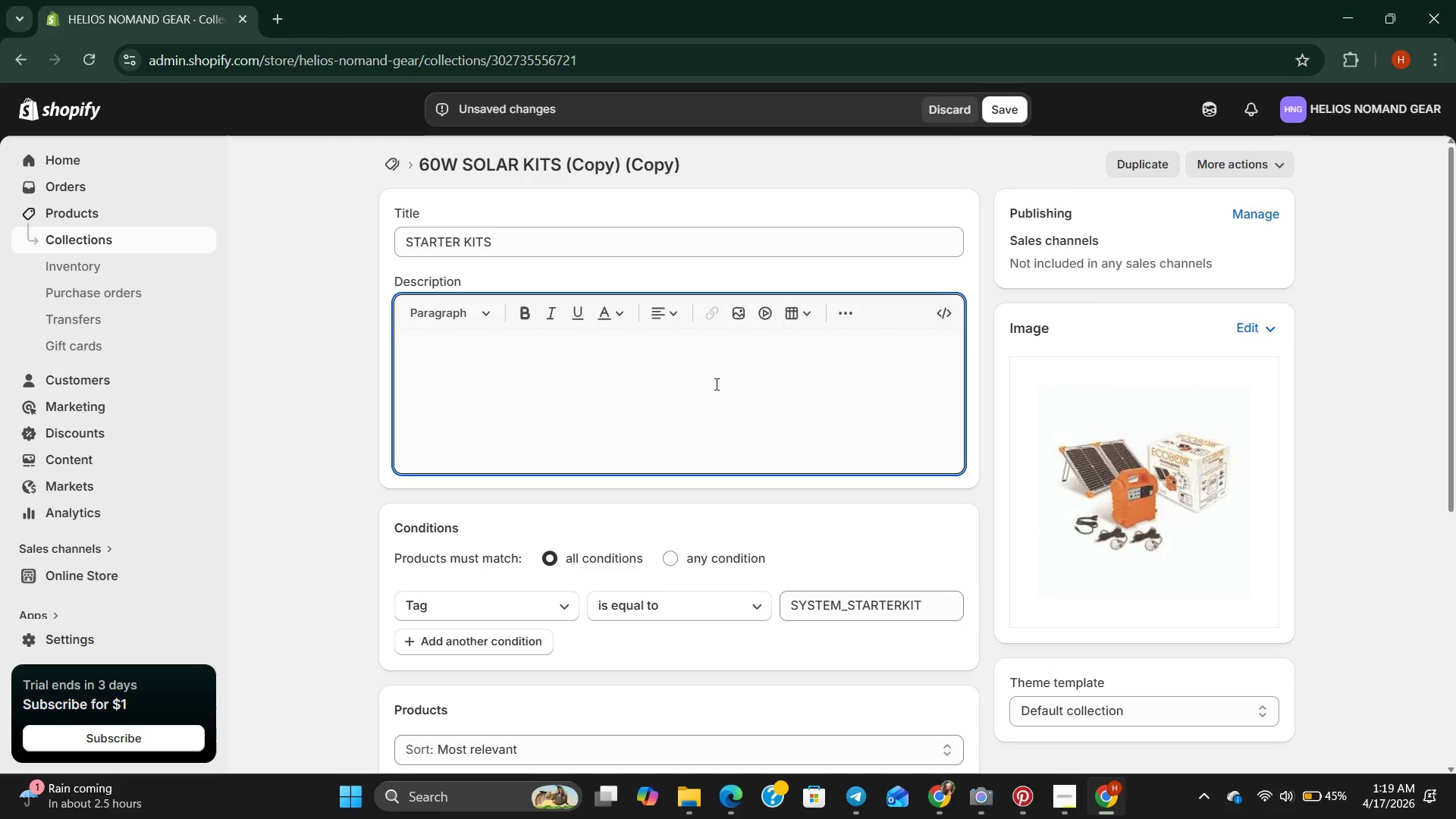 
type(stater)
 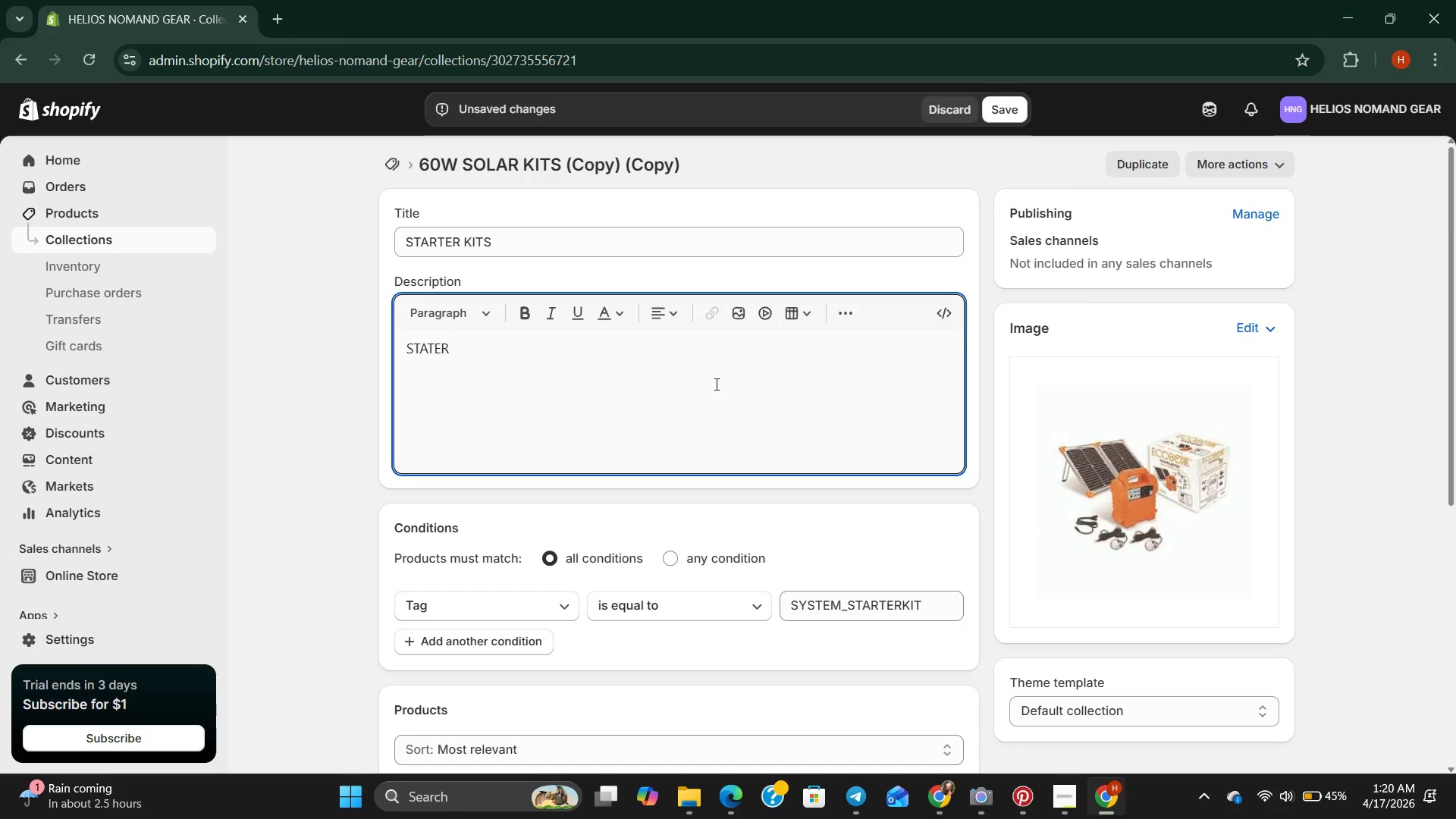 
key(Backspace)
key(Backspace)
key(Backspace)
type(rter kits )
 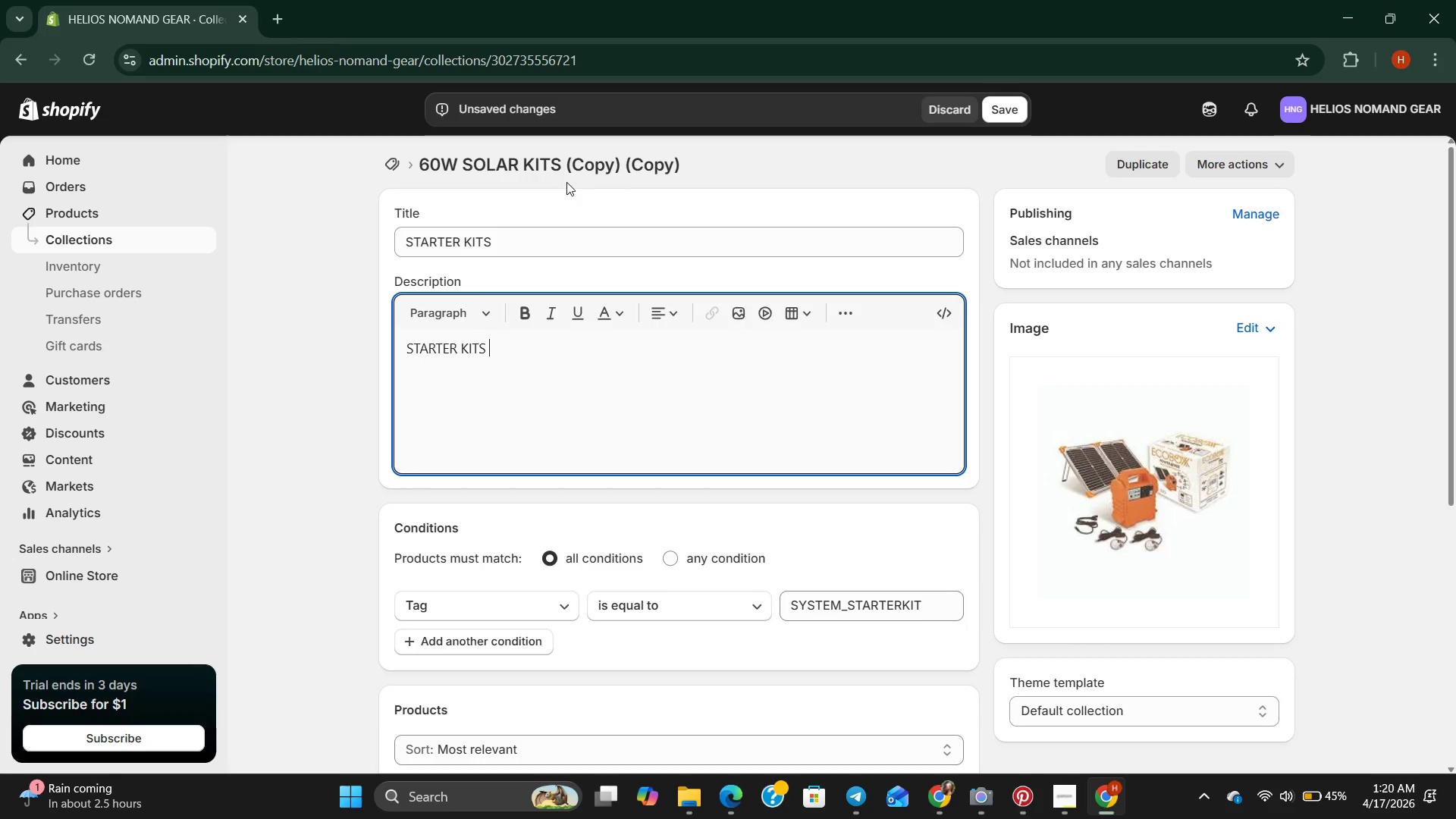 
mouse_move([985, 141])
 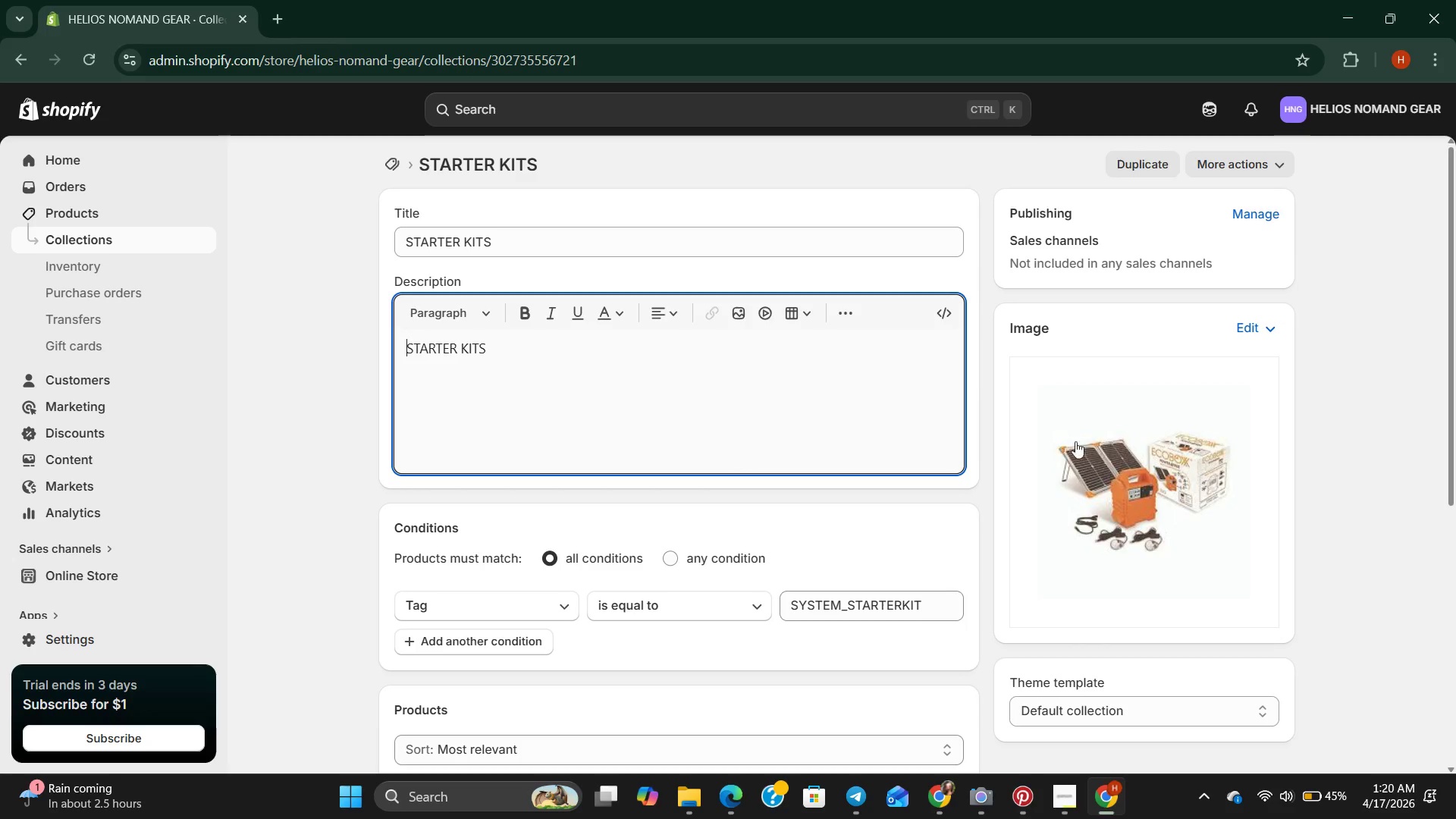 
double_click([1123, 441])
 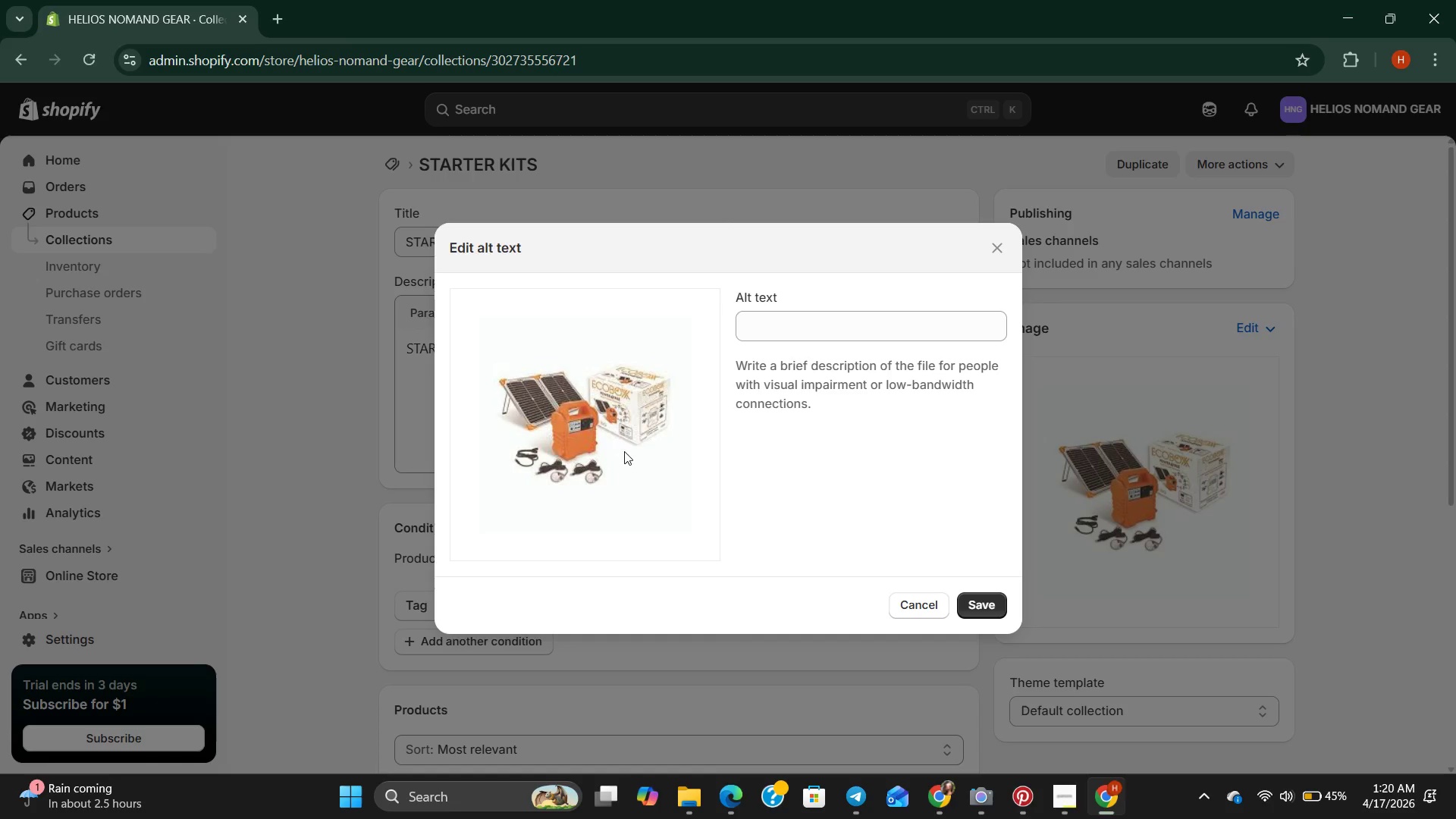 
double_click([643, 450])
 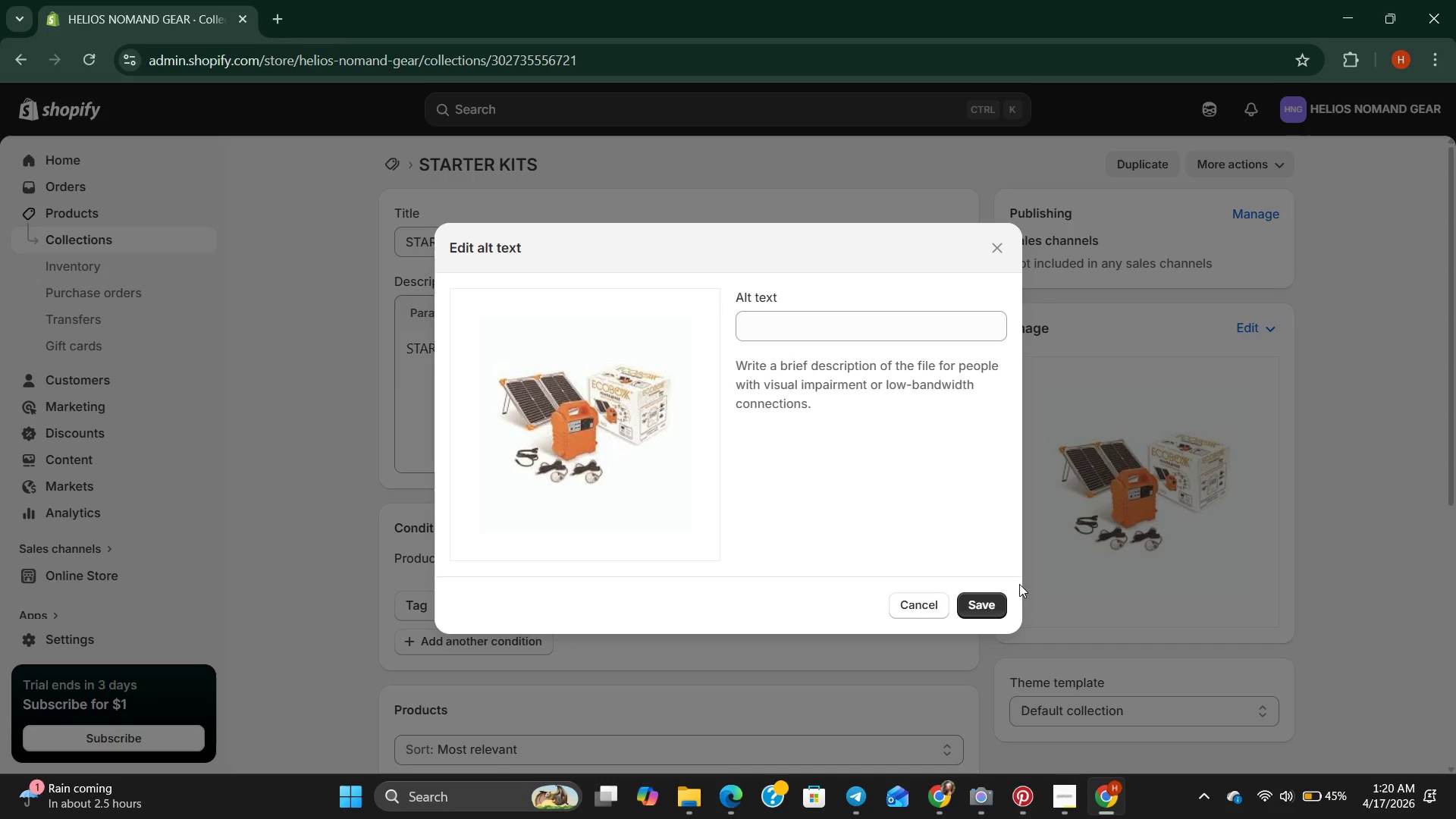 
left_click_drag(start_coordinate=[1189, 463], to_coordinate=[1191, 457])
 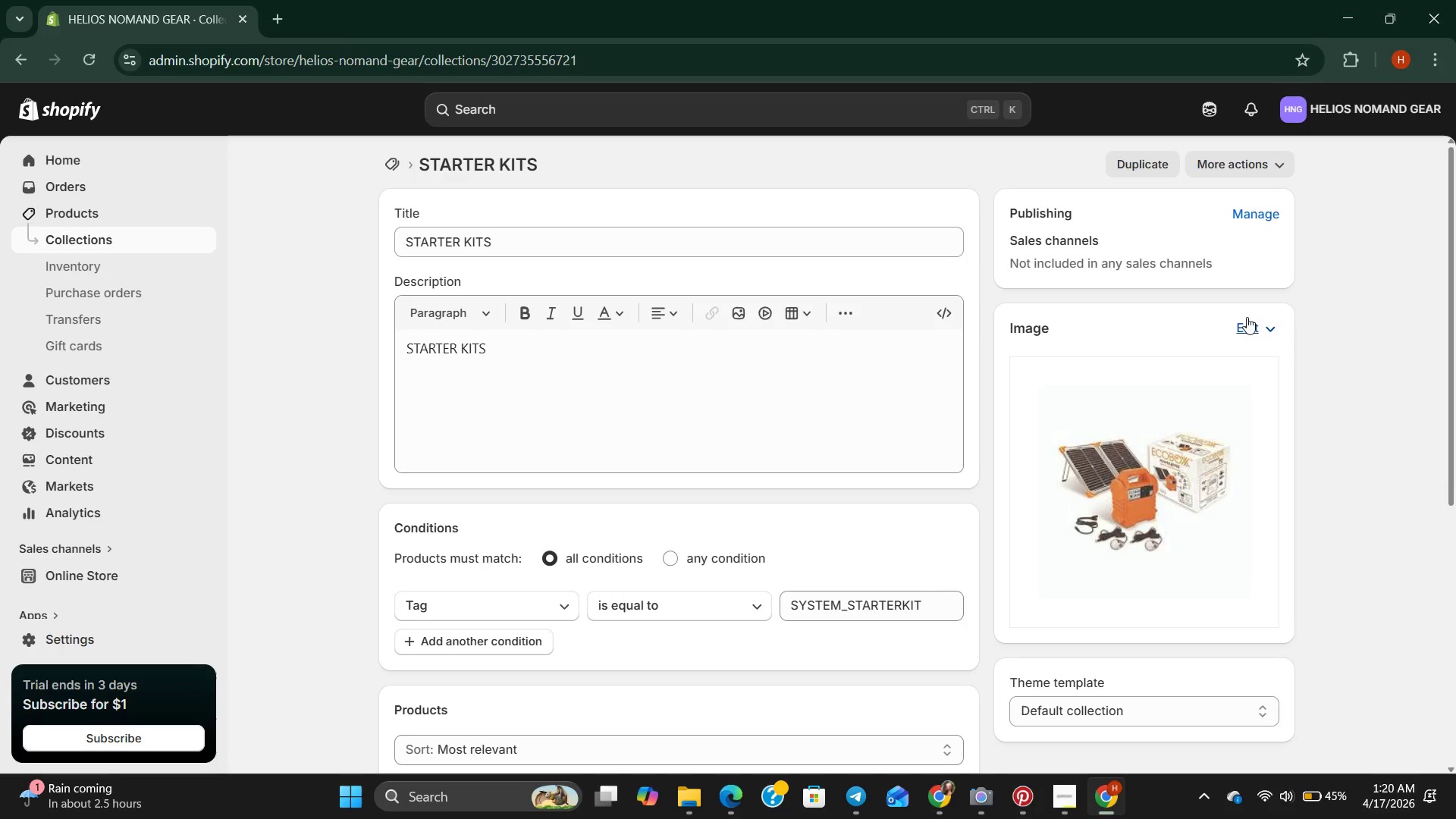 
left_click([1247, 317])
 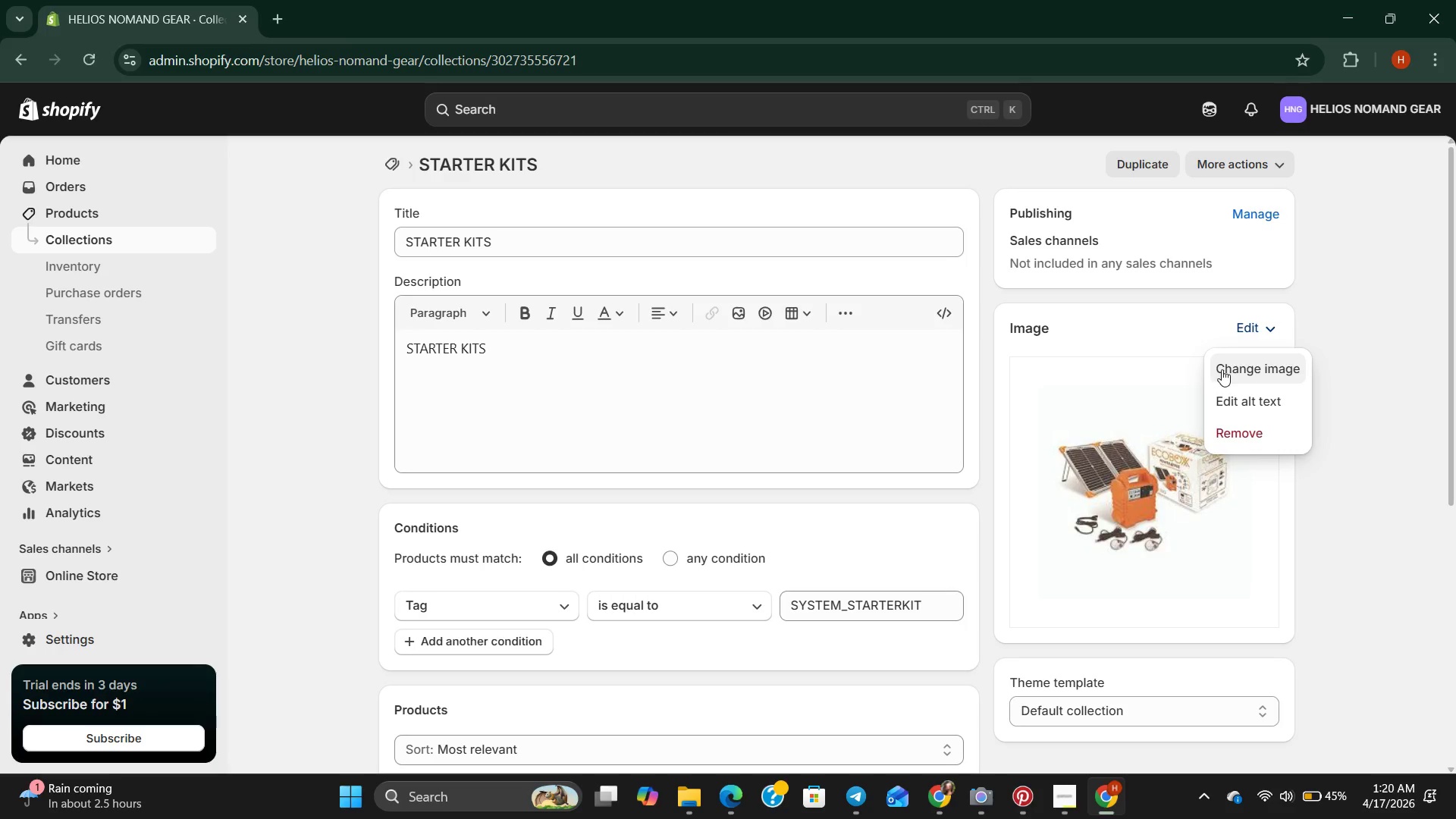 
left_click([1222, 369])
 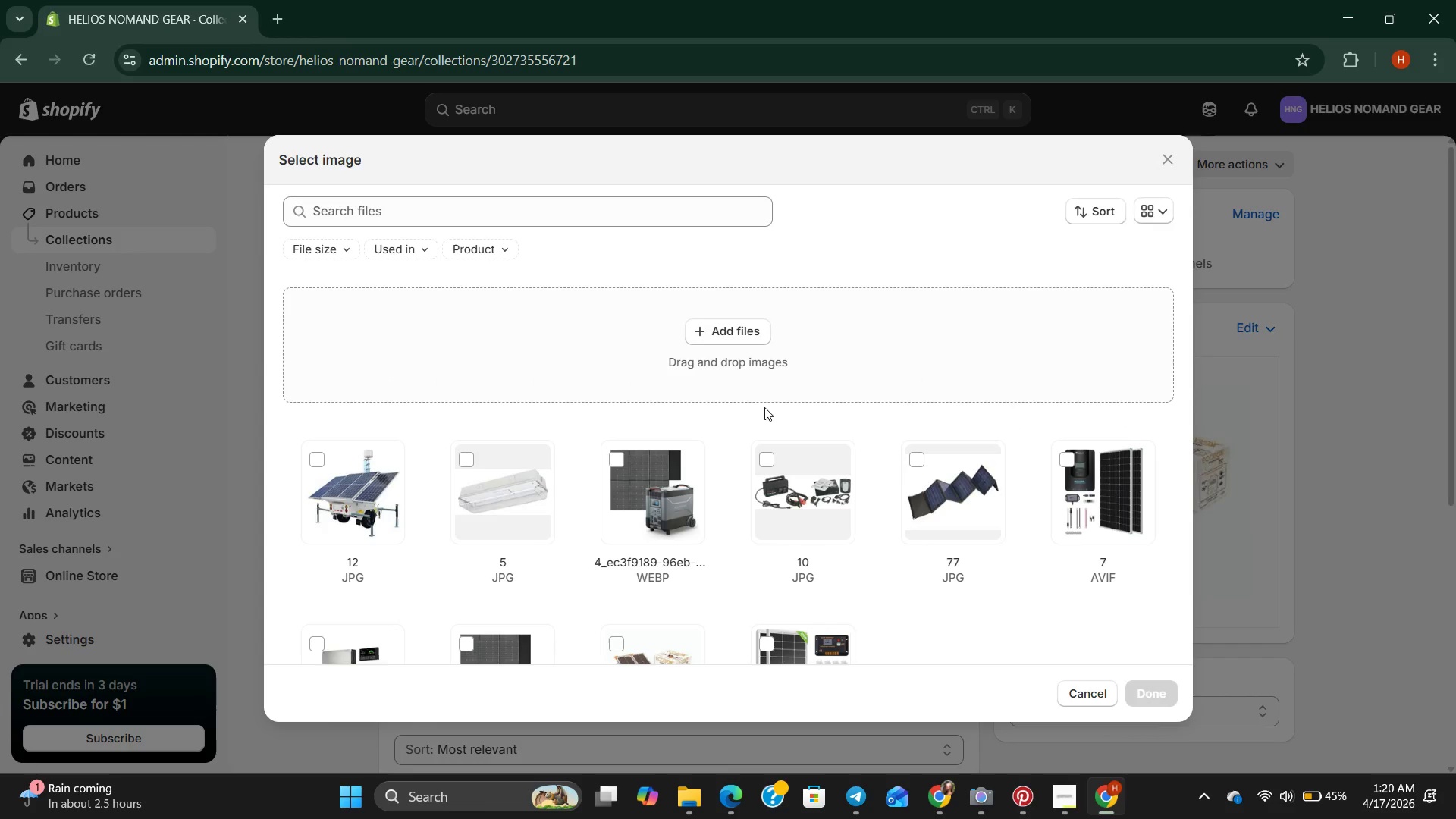 
mouse_move([714, 450])
 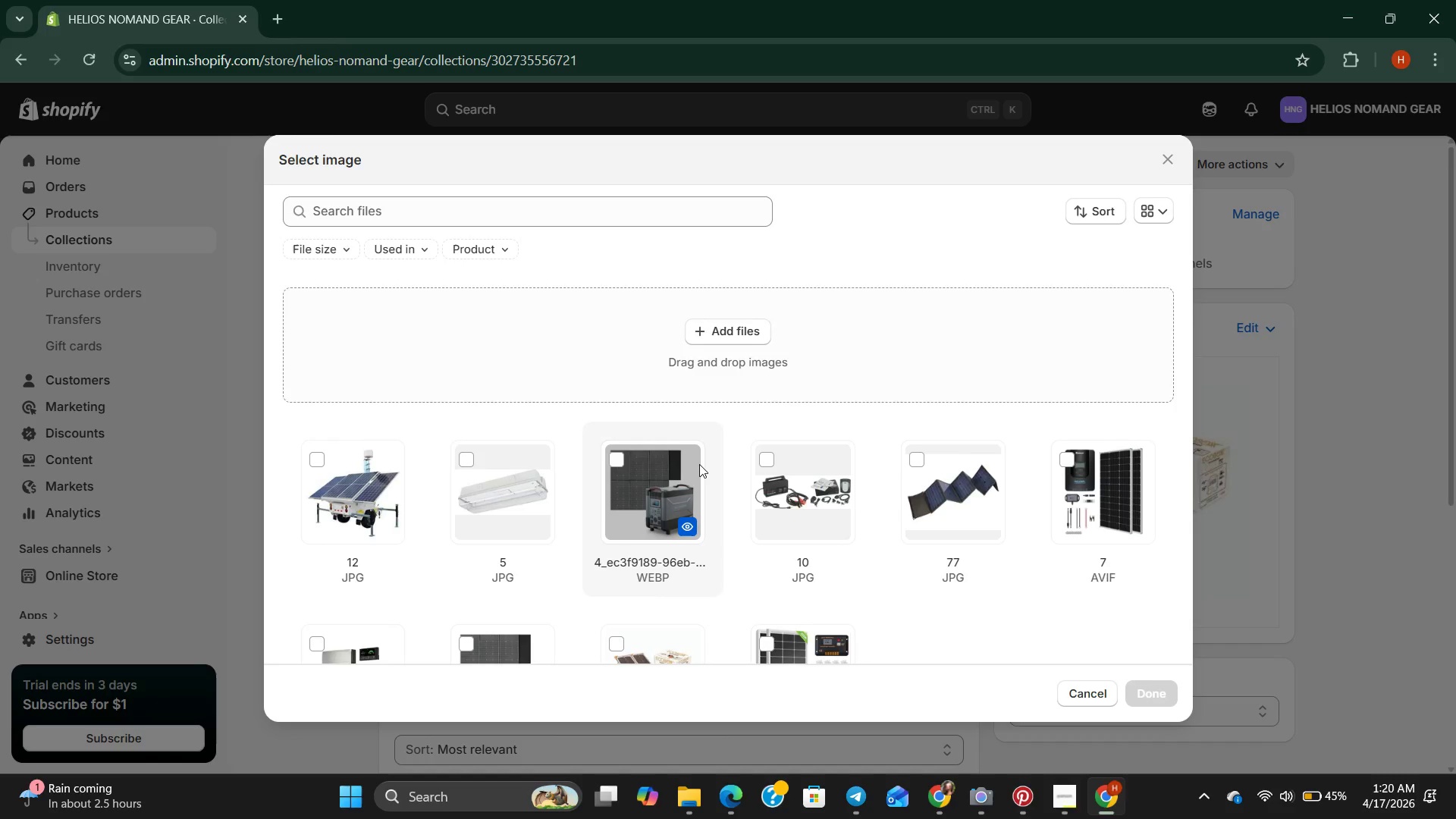 
scroll: coordinate [699, 464], scroll_direction: down, amount: 2.0
 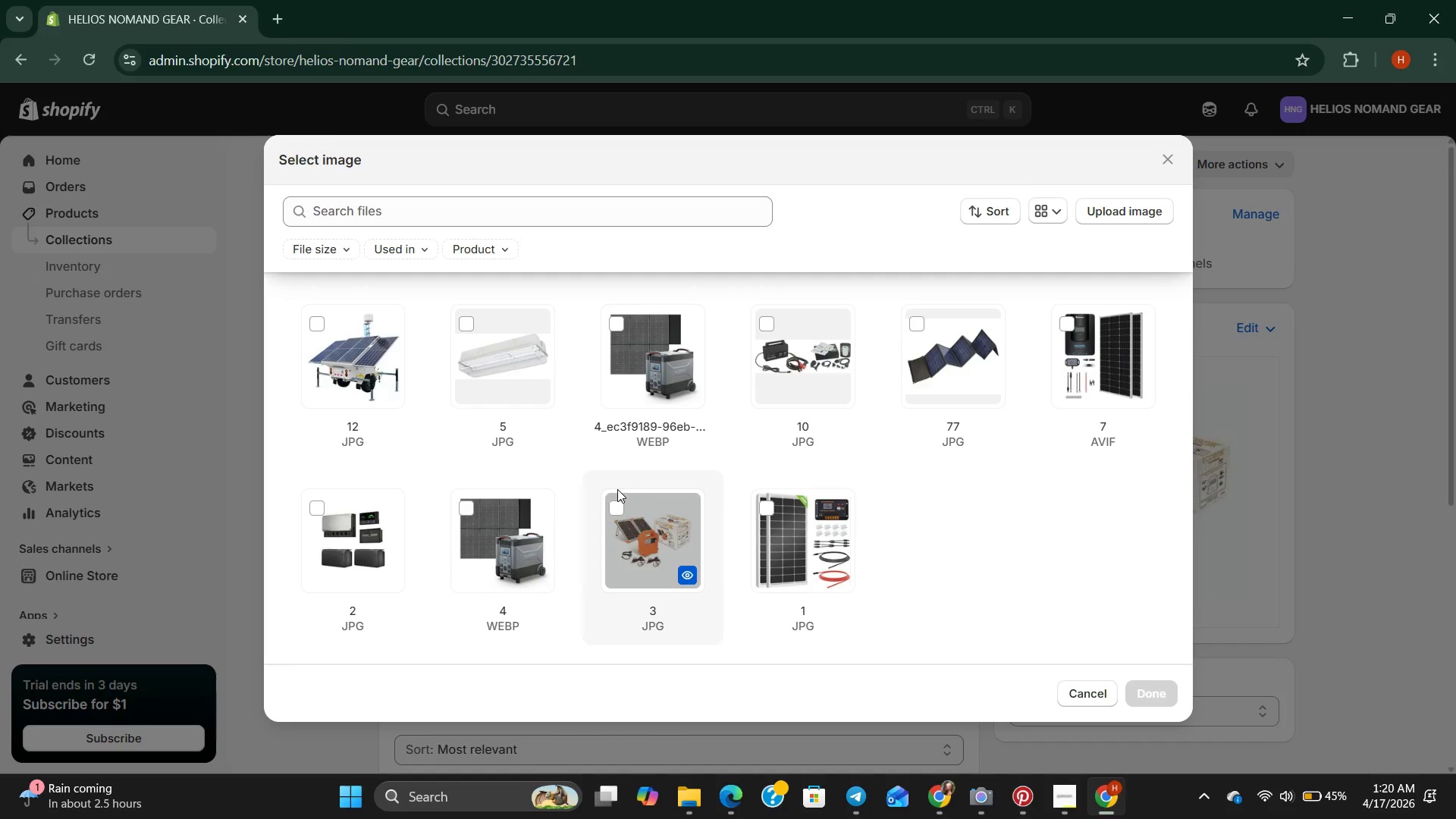 
wait(11.27)
 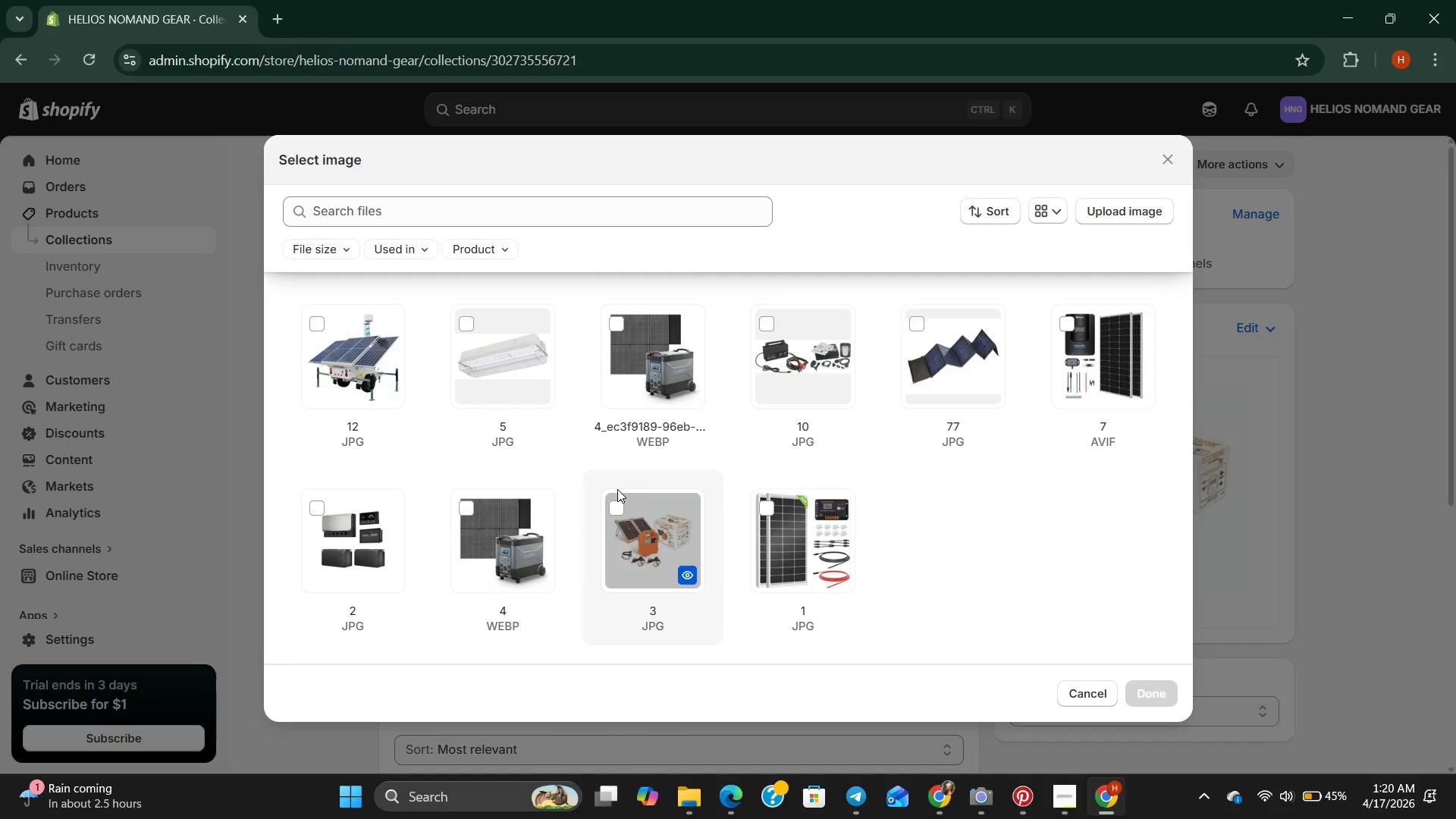 
left_click([644, 529])
 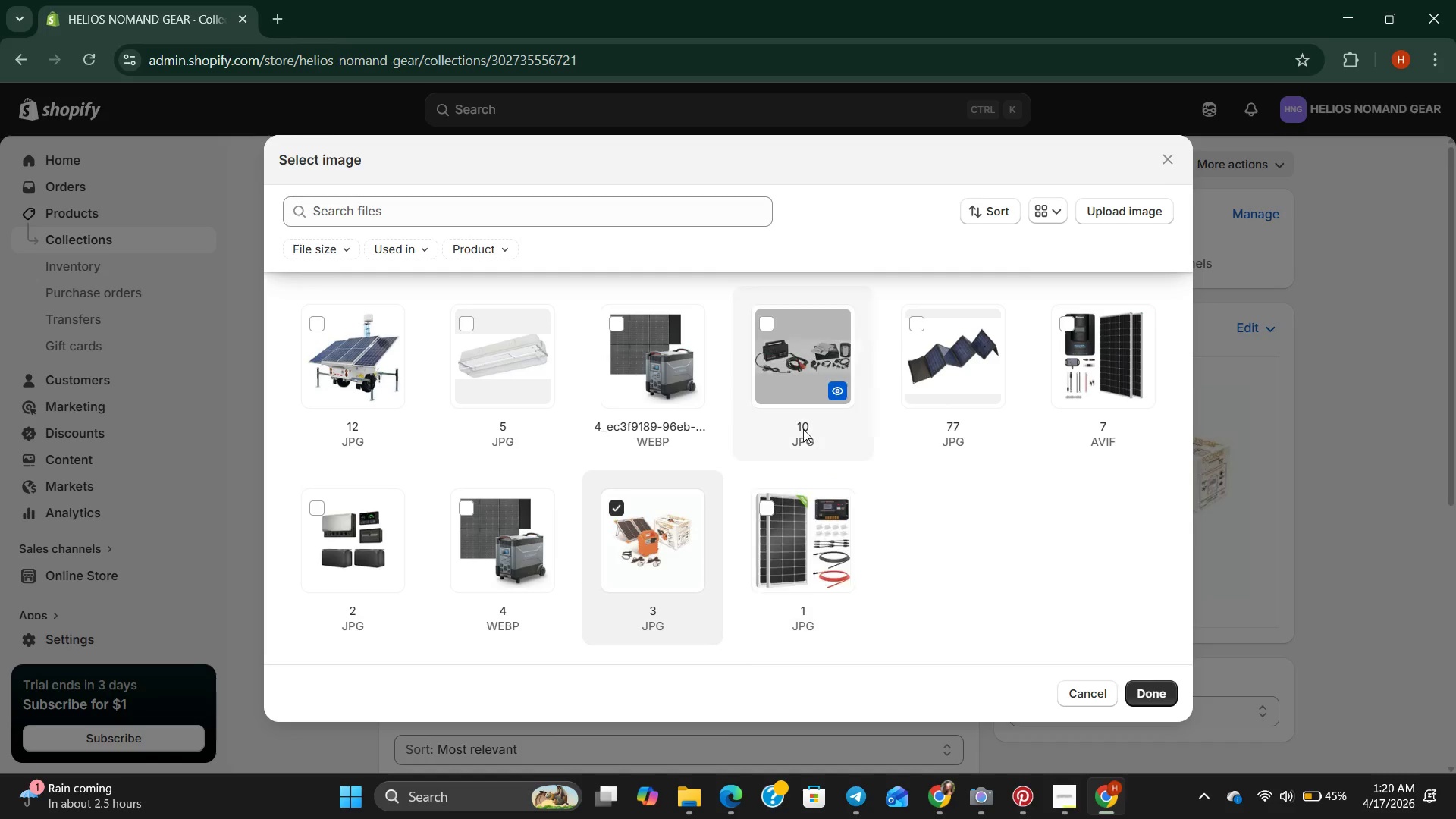 
left_click([839, 401])
 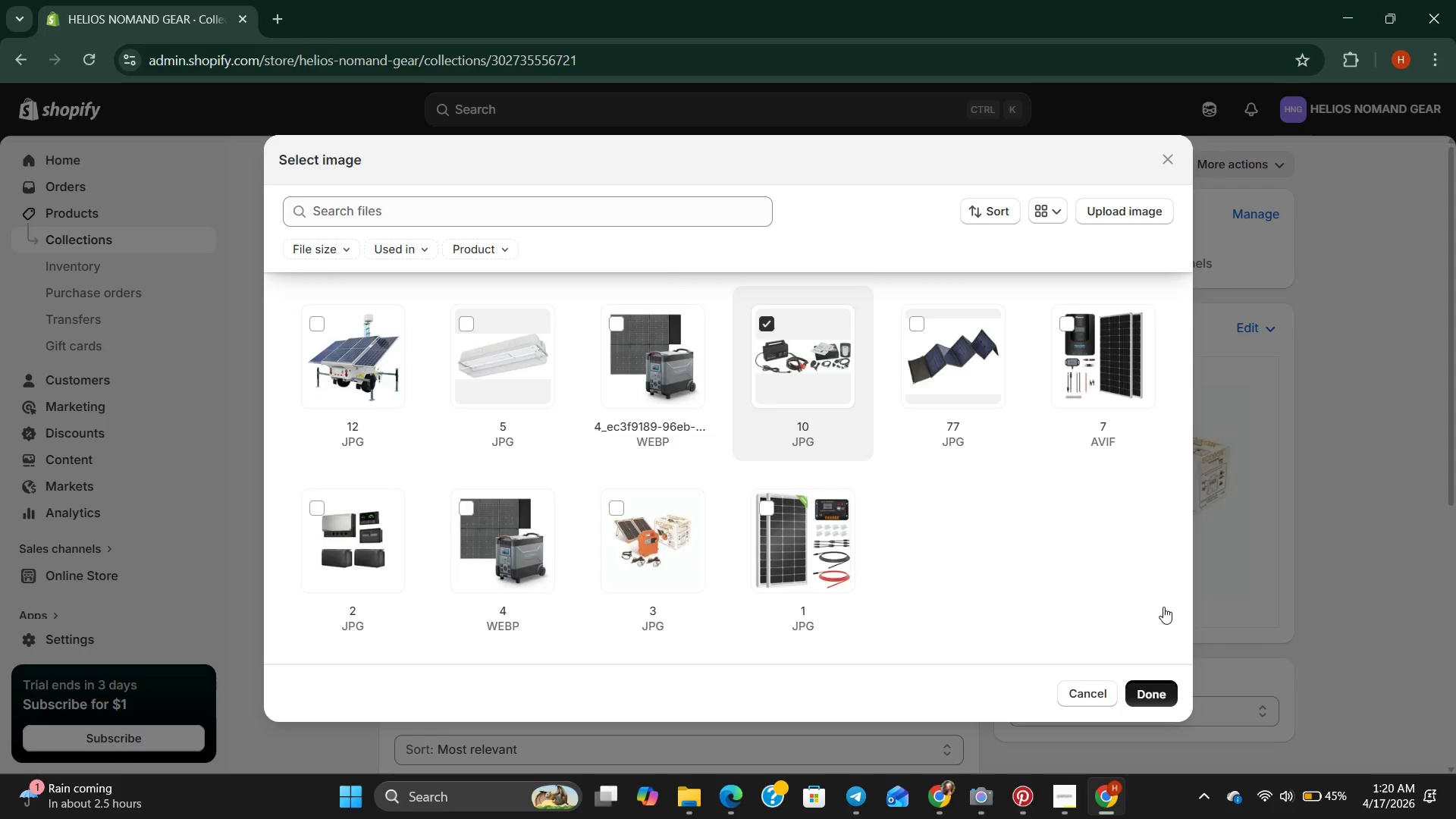 
wait(5.05)
 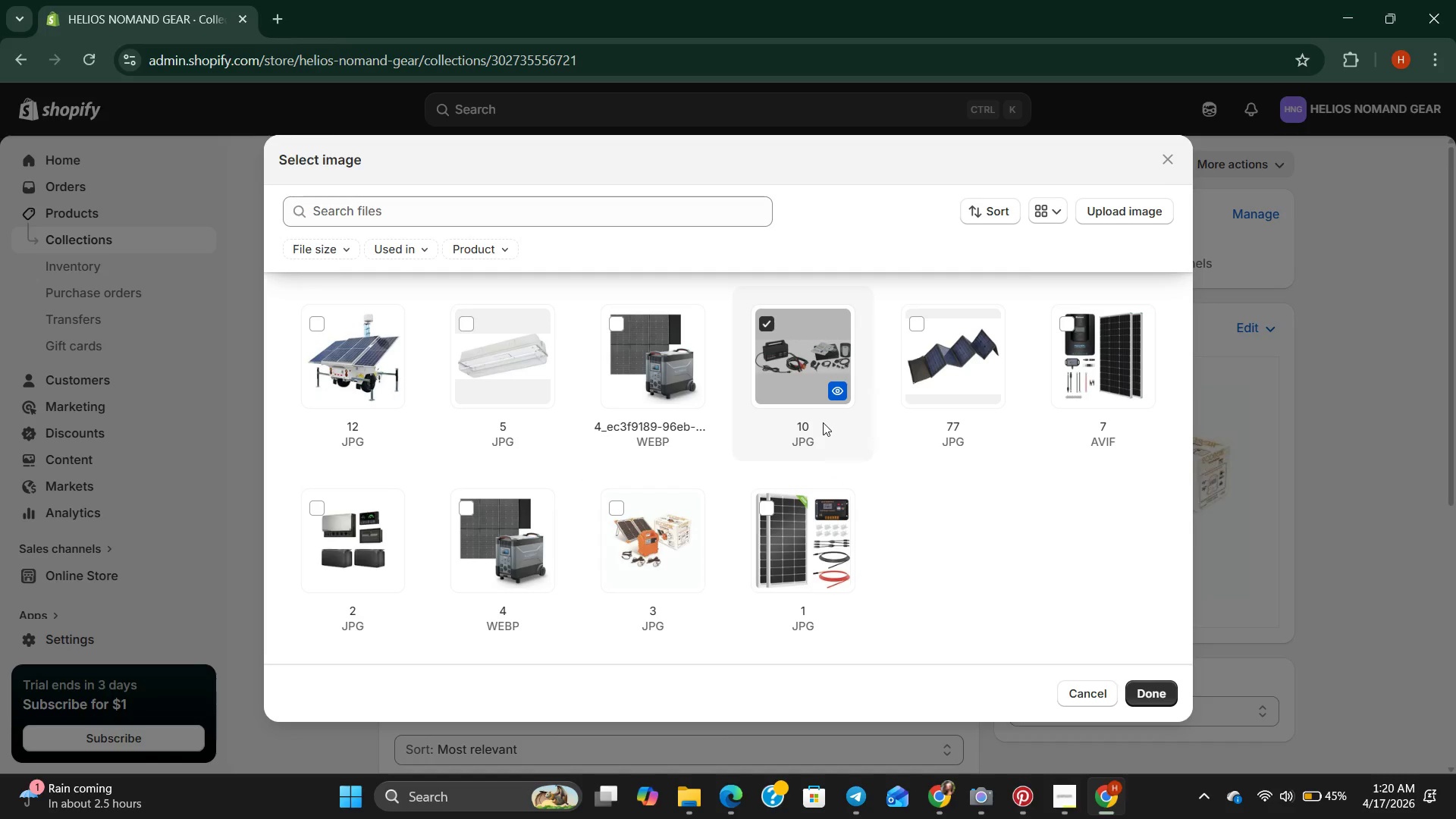 
scroll: coordinate [1173, 351], scroll_direction: up, amount: 7.0
 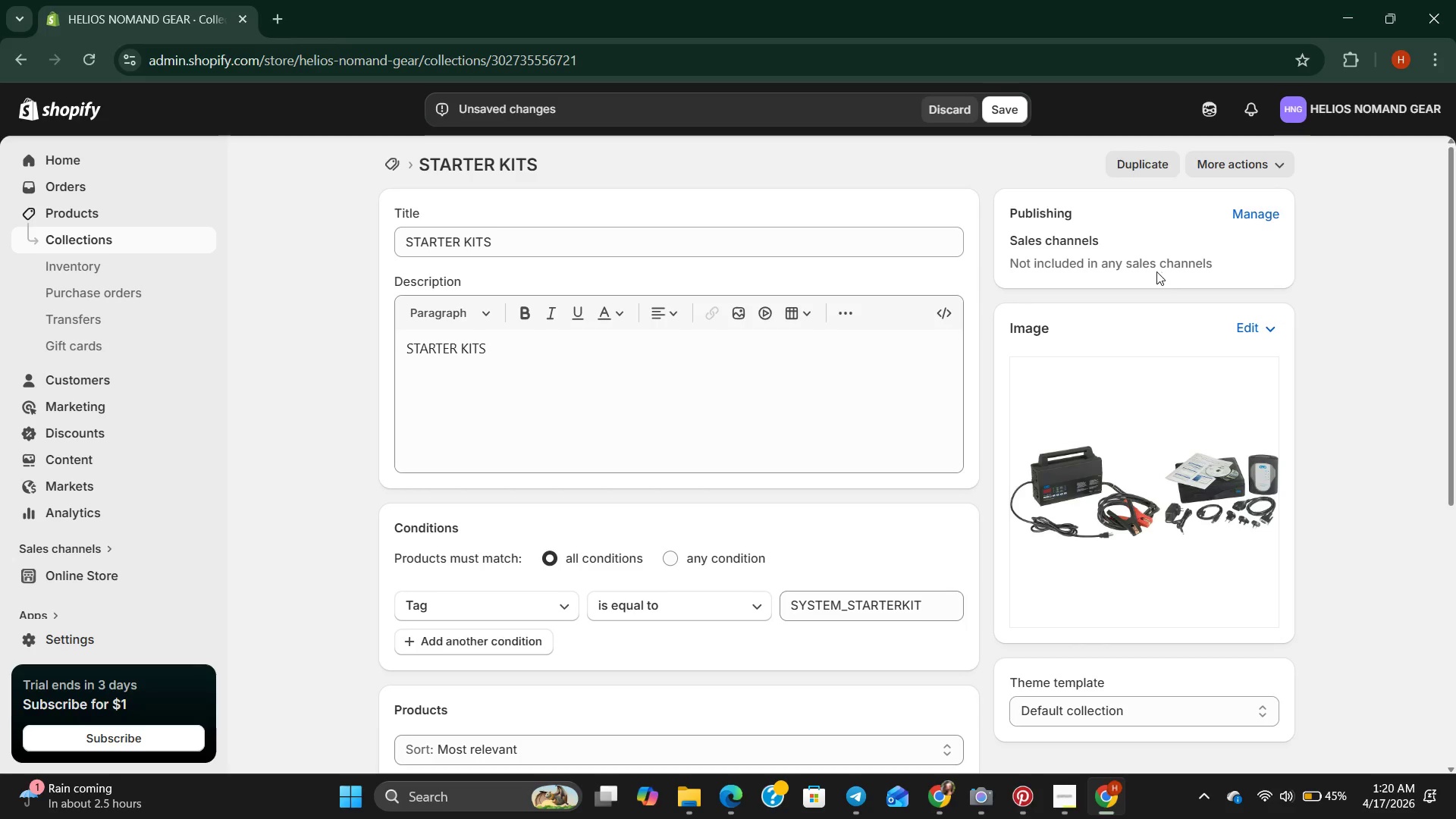 
scroll: coordinate [1146, 274], scroll_direction: down, amount: 4.0
 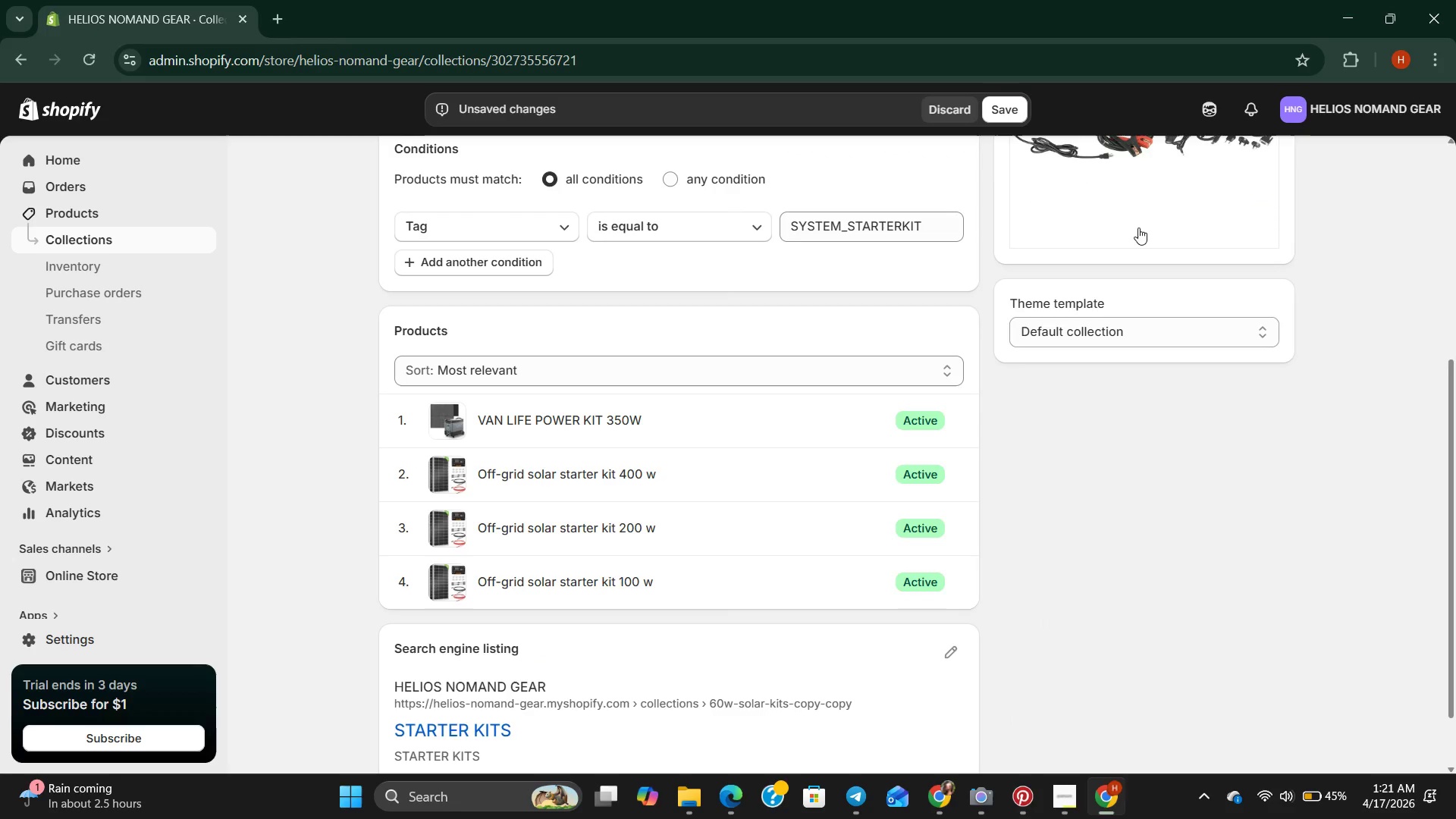 
wait(10.01)
 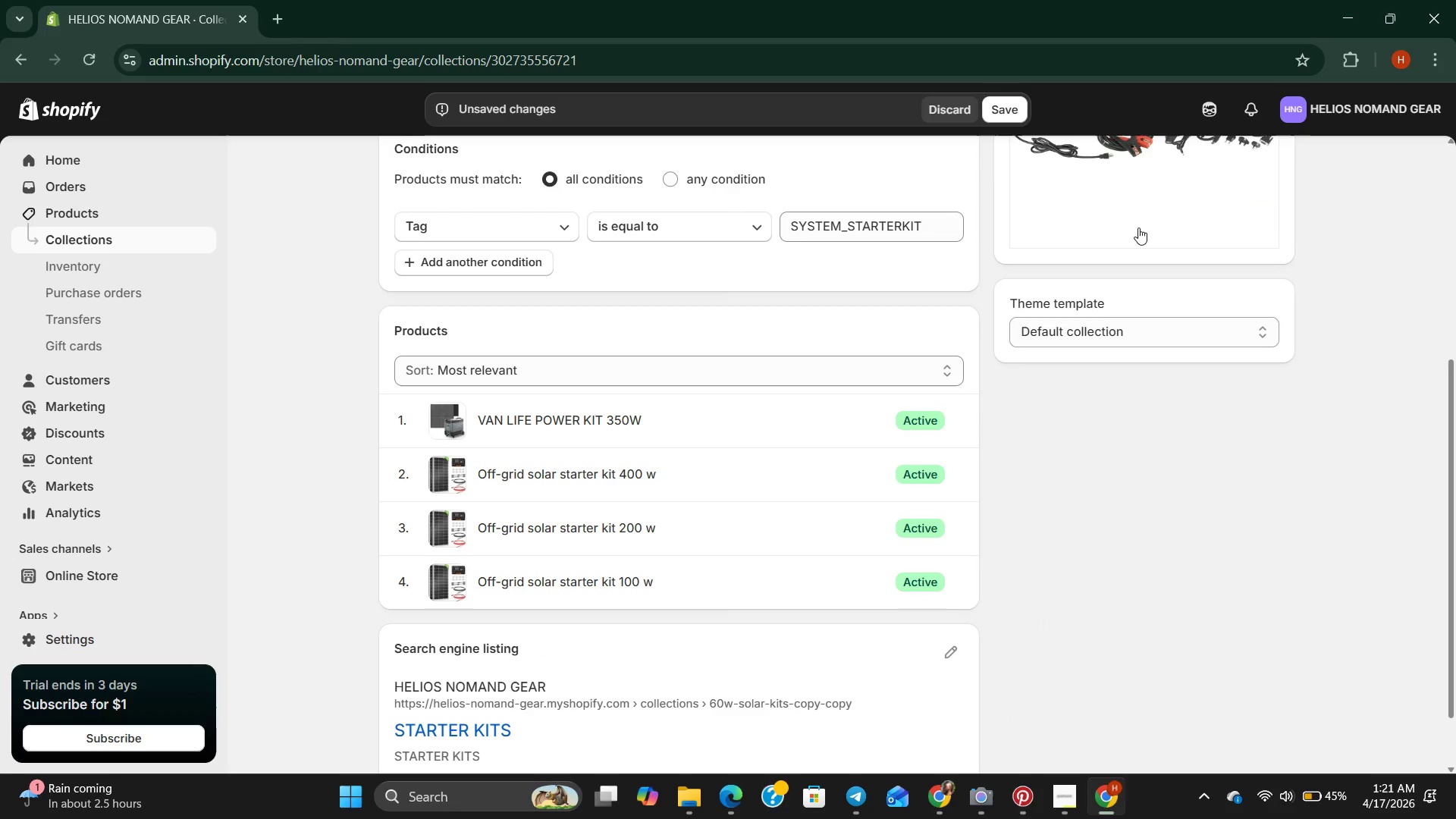 
left_click([1018, 100])
 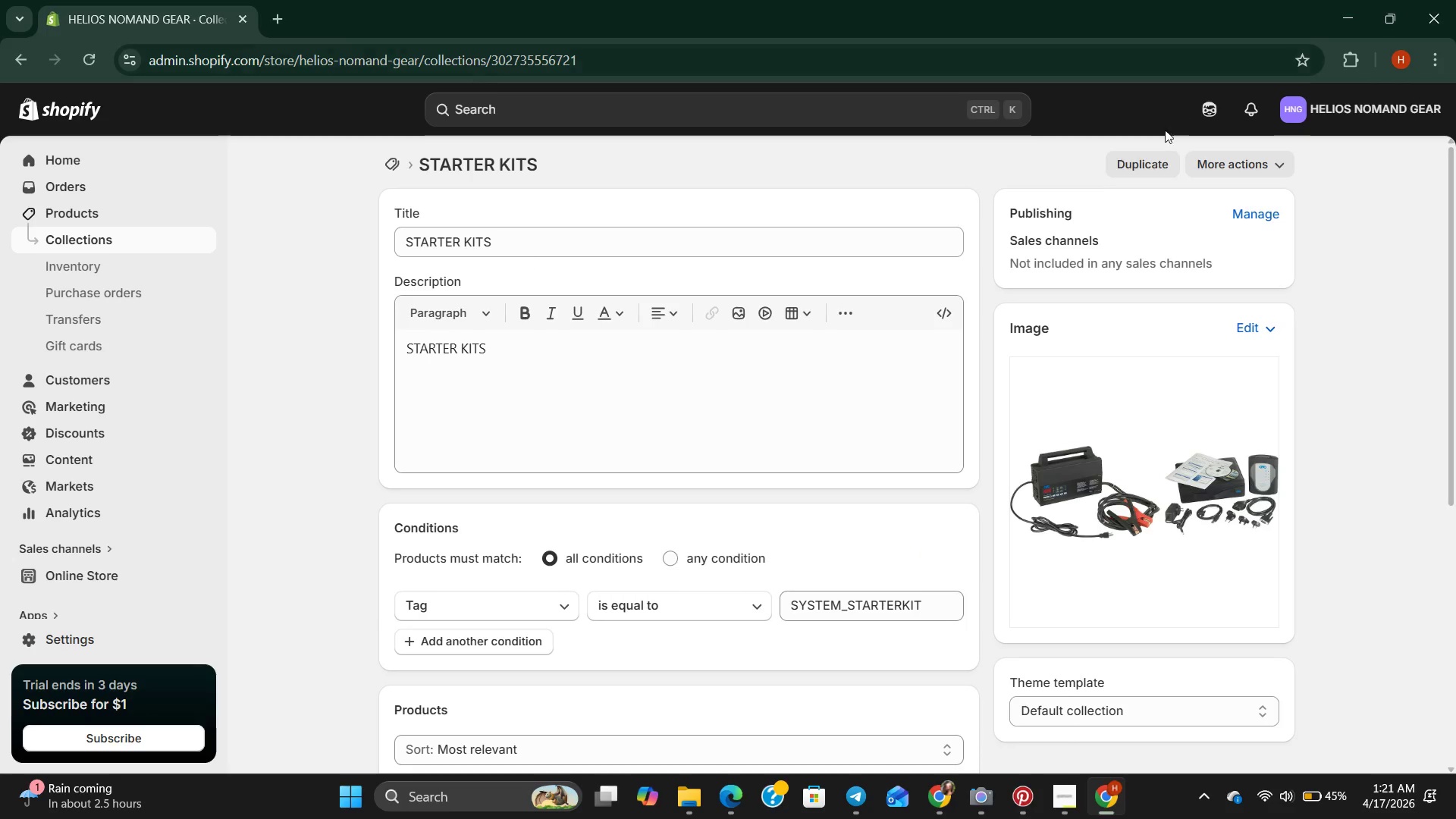 
wait(5.66)
 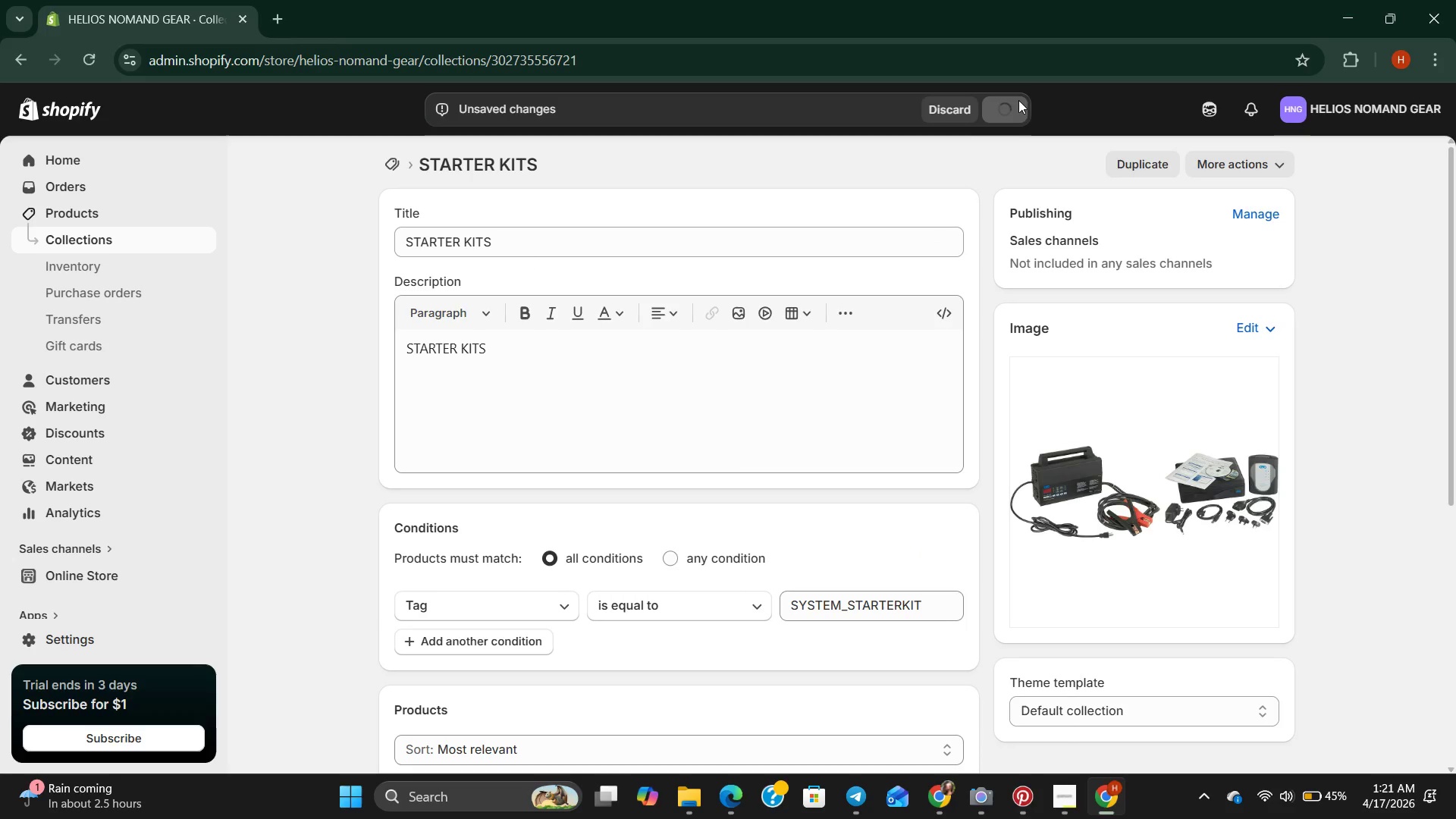 
left_click([1147, 153])
 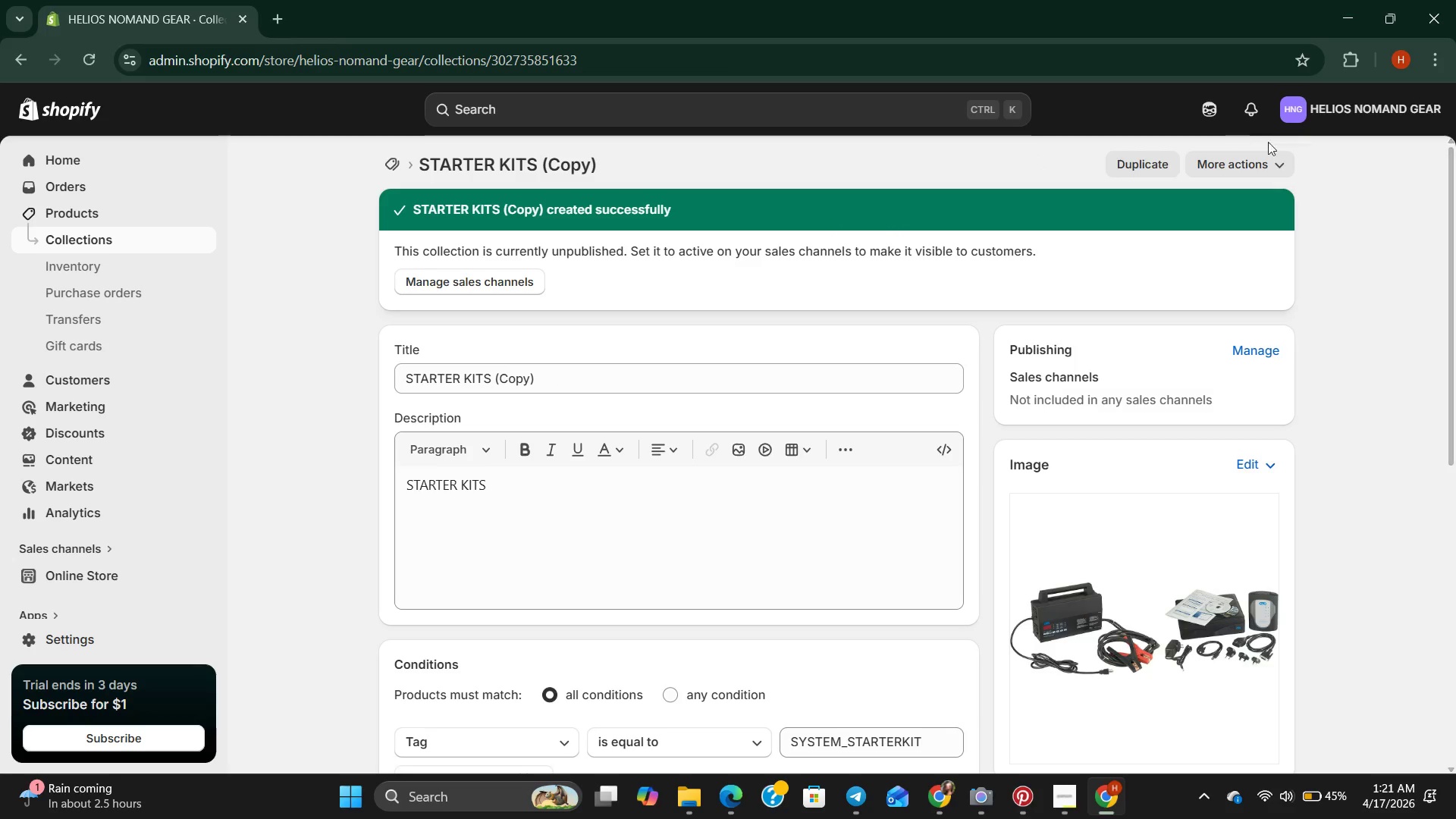 
wait(6.95)
 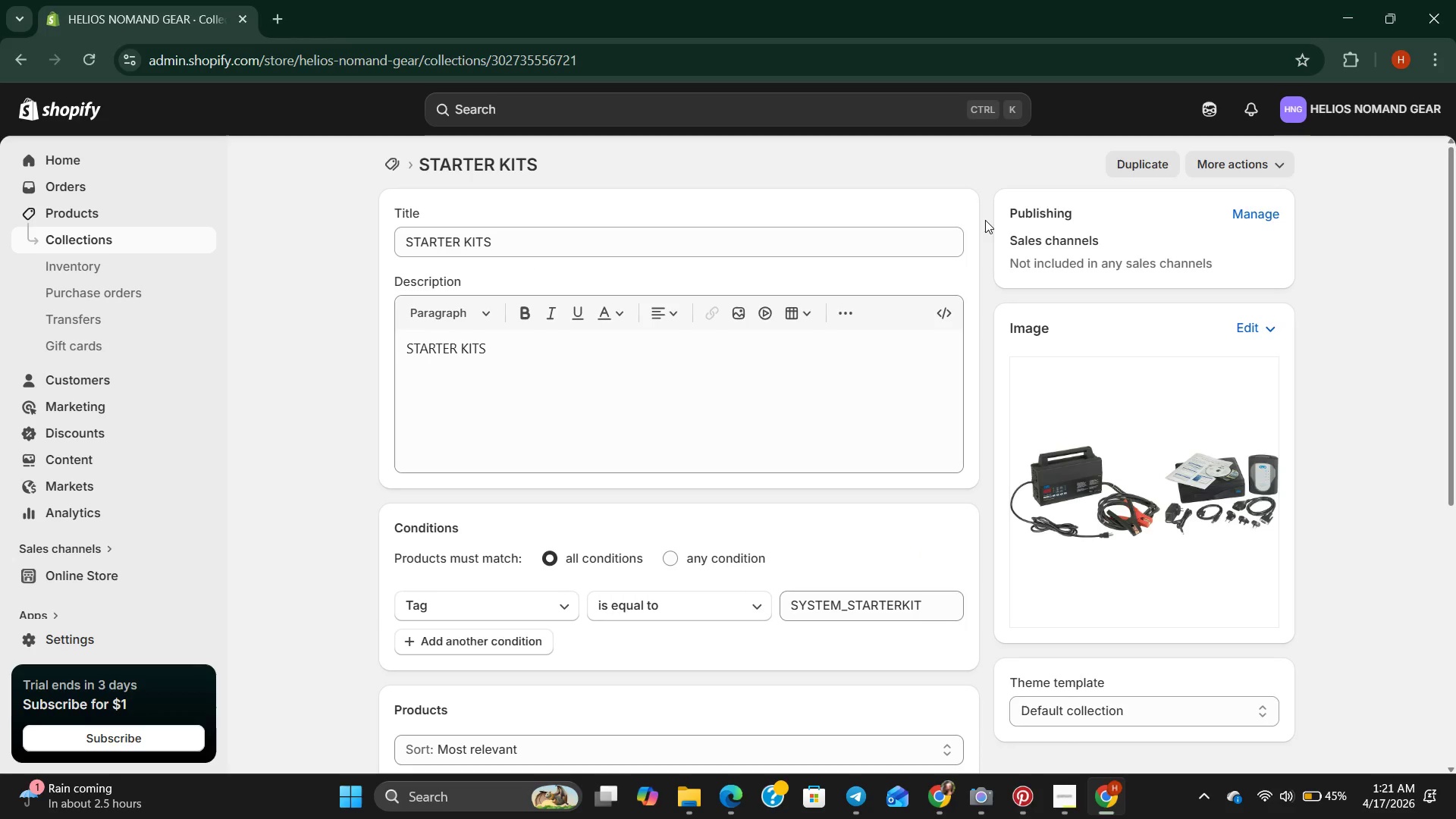 
left_click([1150, 169])
 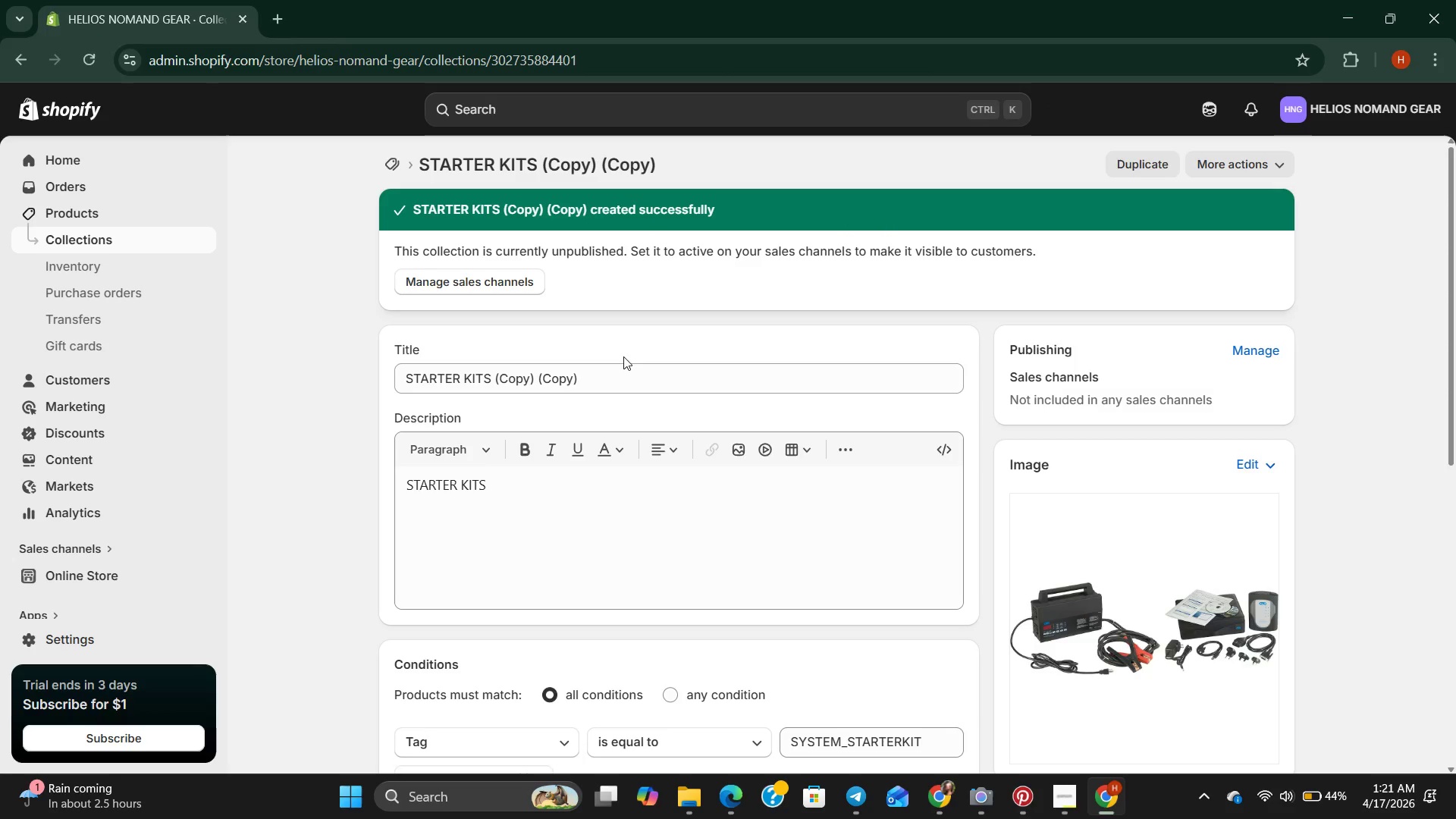 
wait(6.91)
 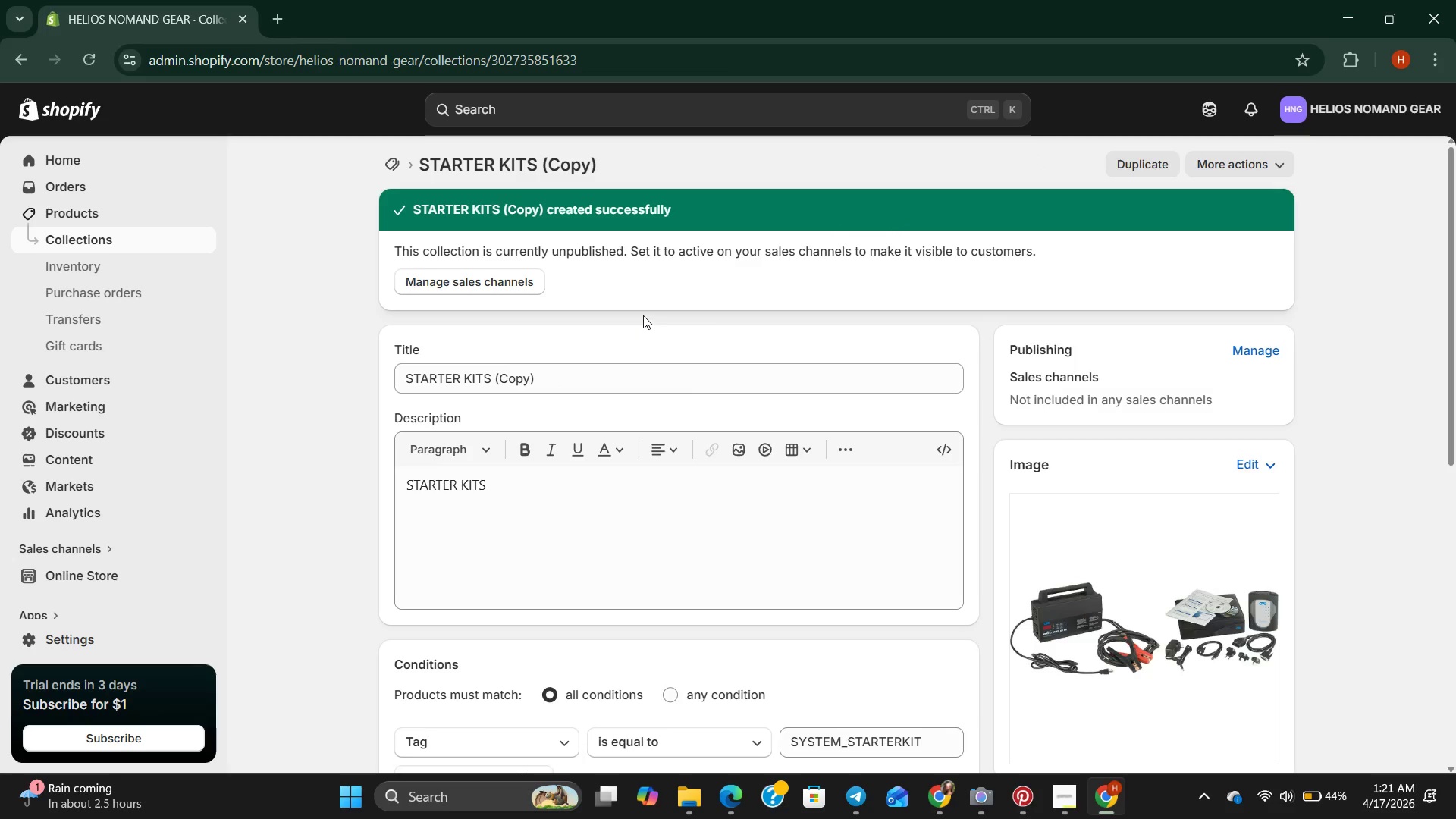 
left_click([592, 381])
 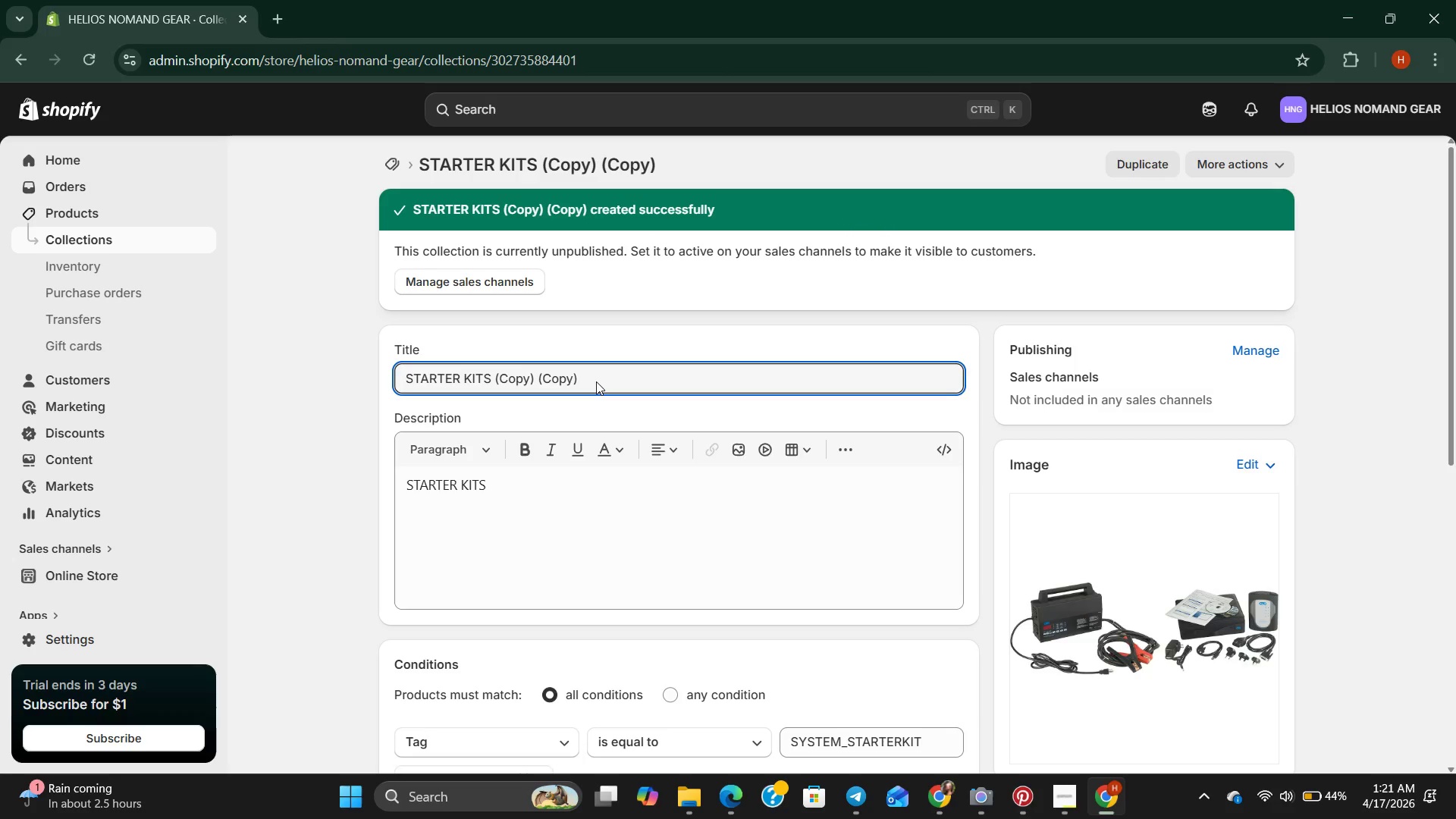 
hold_key(key=Backspace, duration=1.5)
 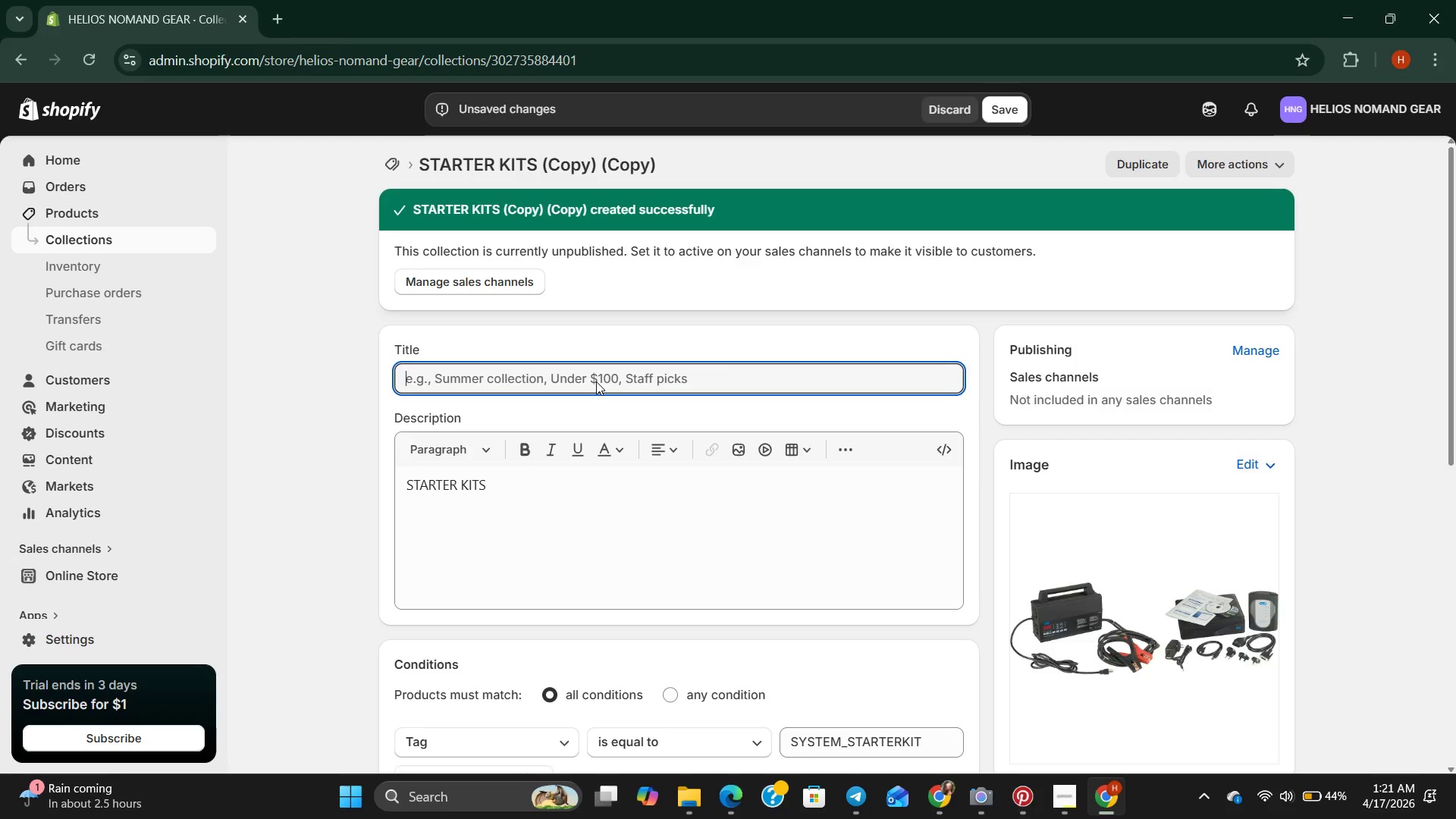 
type(portable kits)
 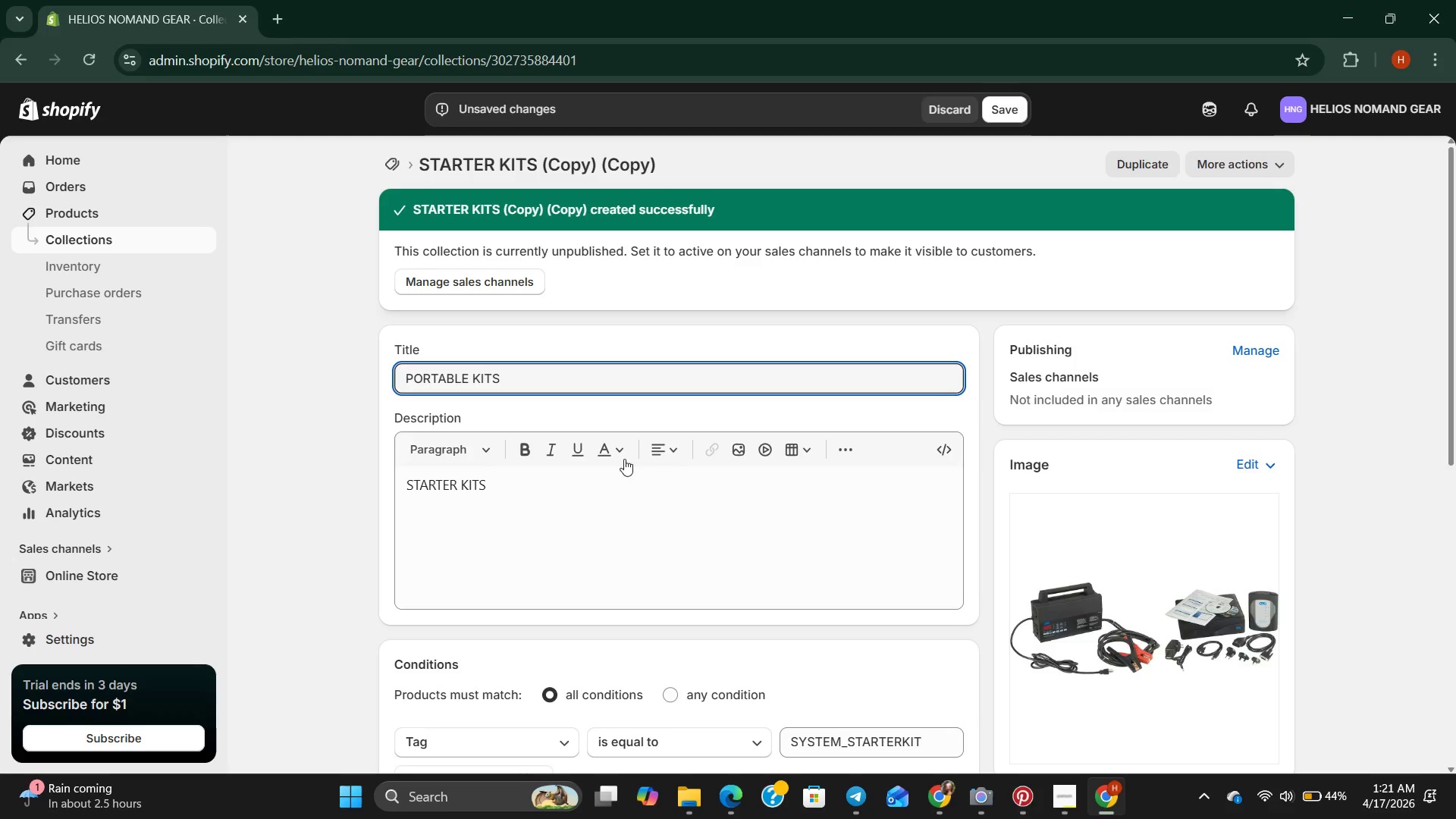 
scroll: coordinate [632, 501], scroll_direction: down, amount: 2.0
 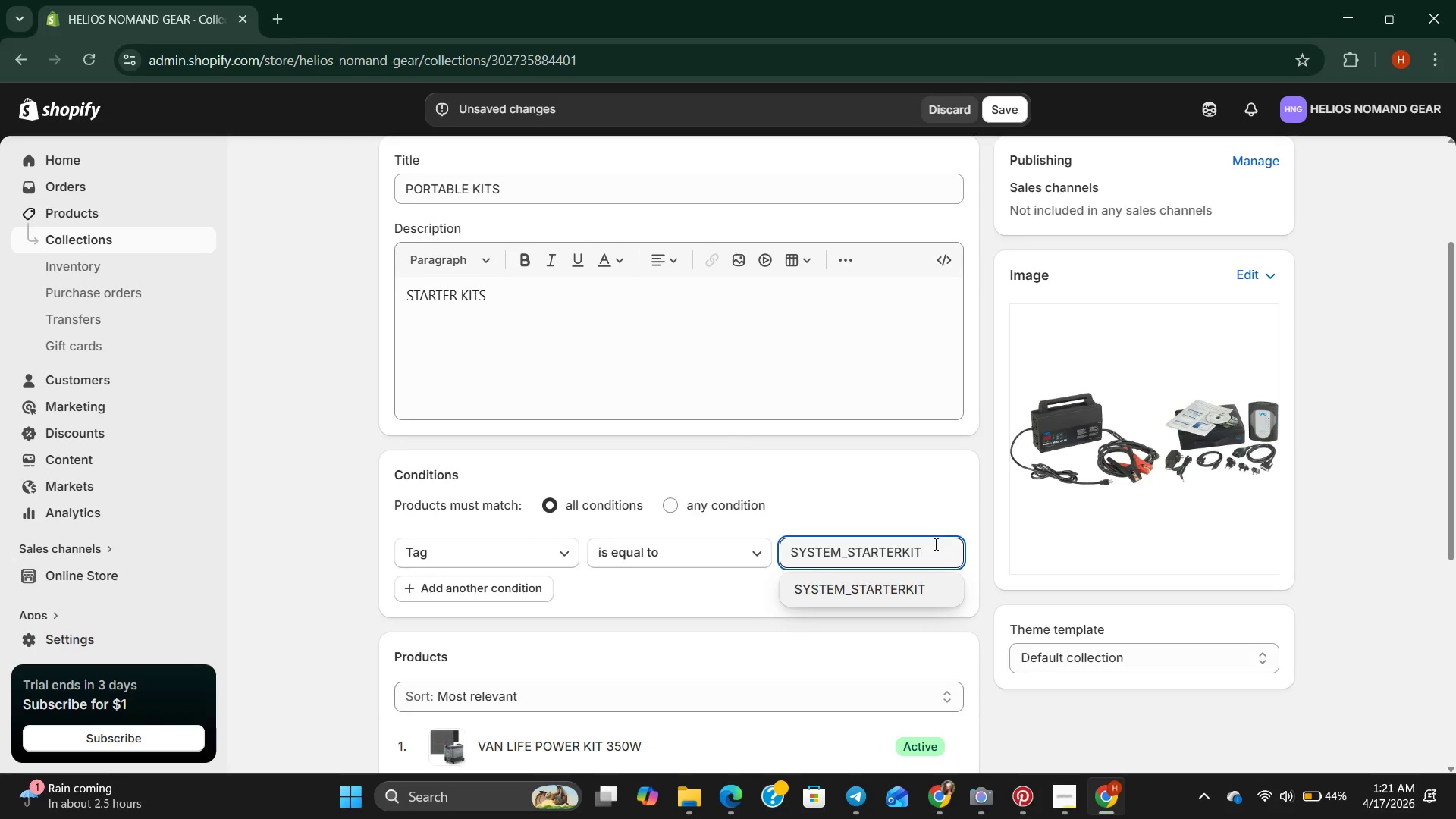 
hold_key(key=Backspace, duration=1.3)
 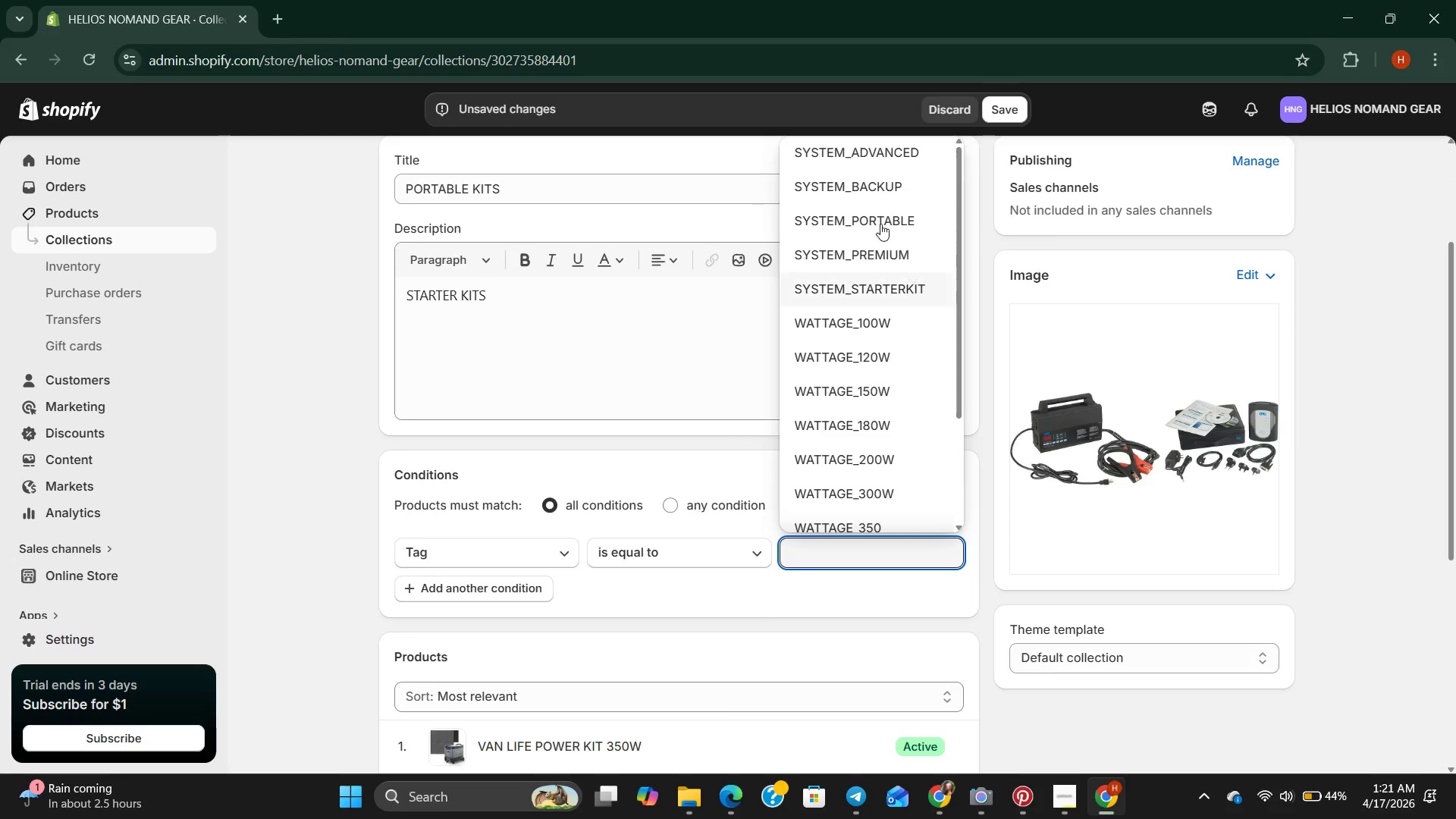 
left_click([876, 217])
 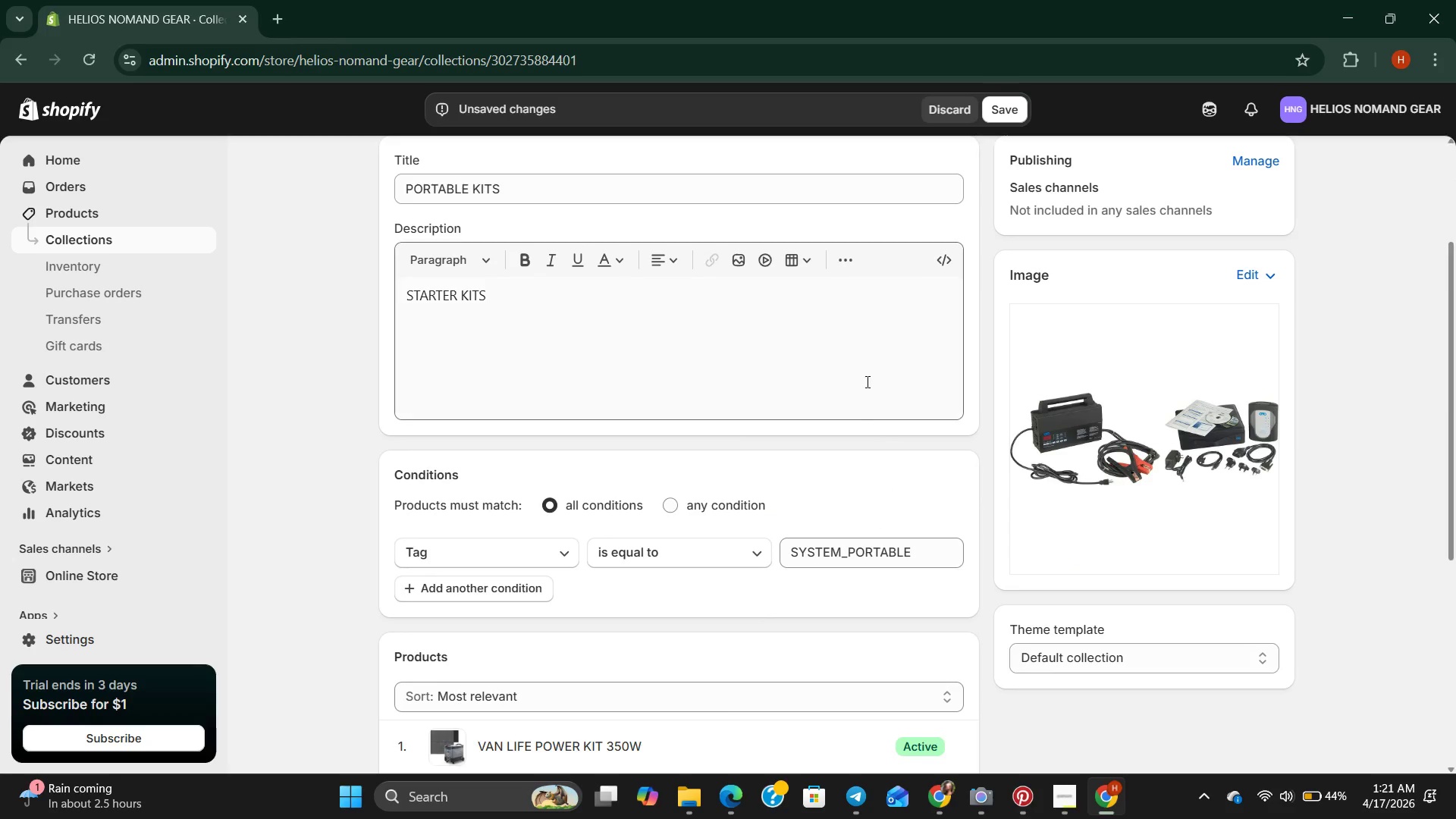 
scroll: coordinate [856, 431], scroll_direction: down, amount: 4.0
 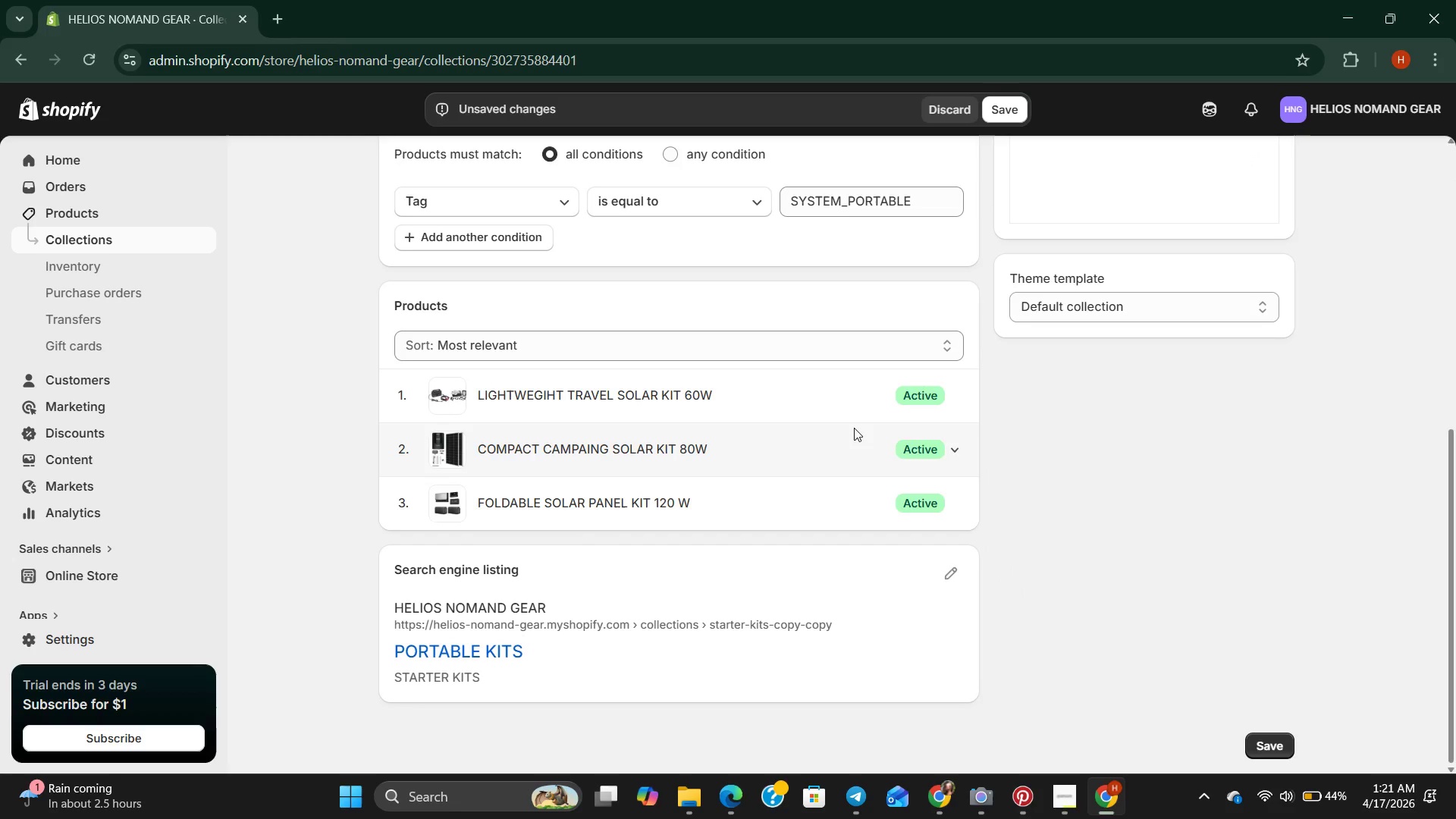 
scroll: coordinate [854, 424], scroll_direction: up, amount: 6.0
 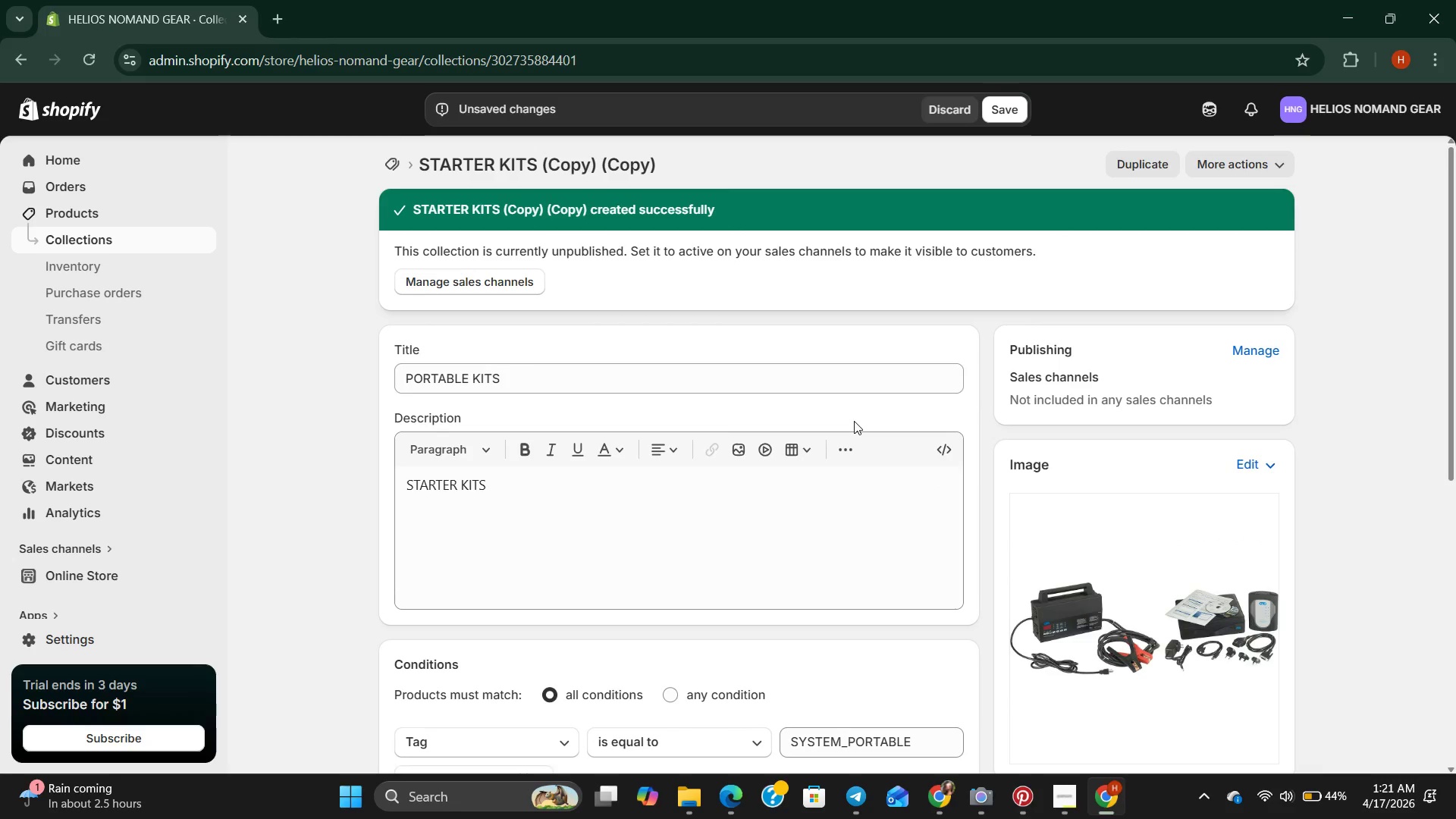 
scroll: coordinate [854, 421], scroll_direction: down, amount: 1.0
 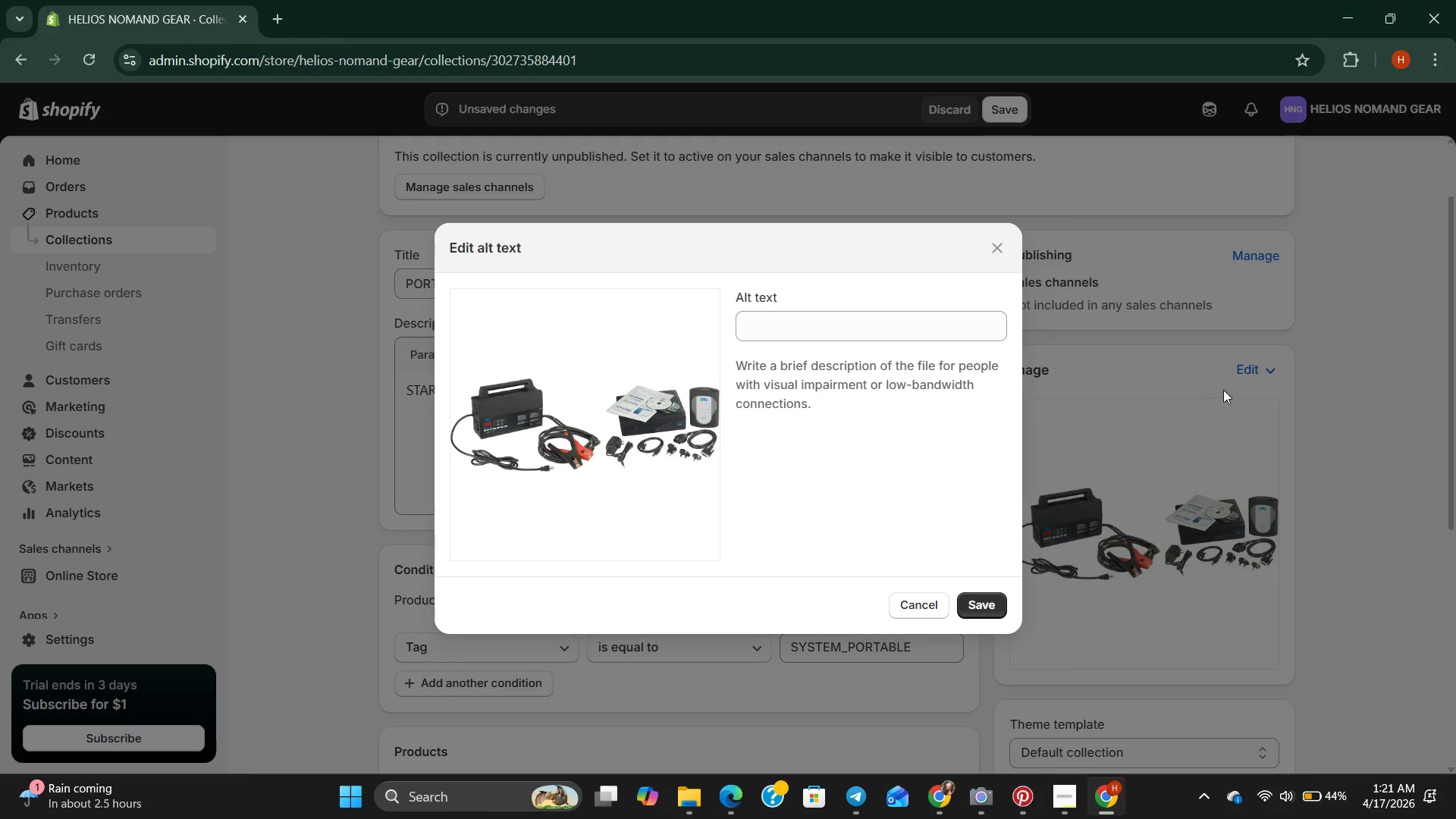 
left_click([1248, 366])
 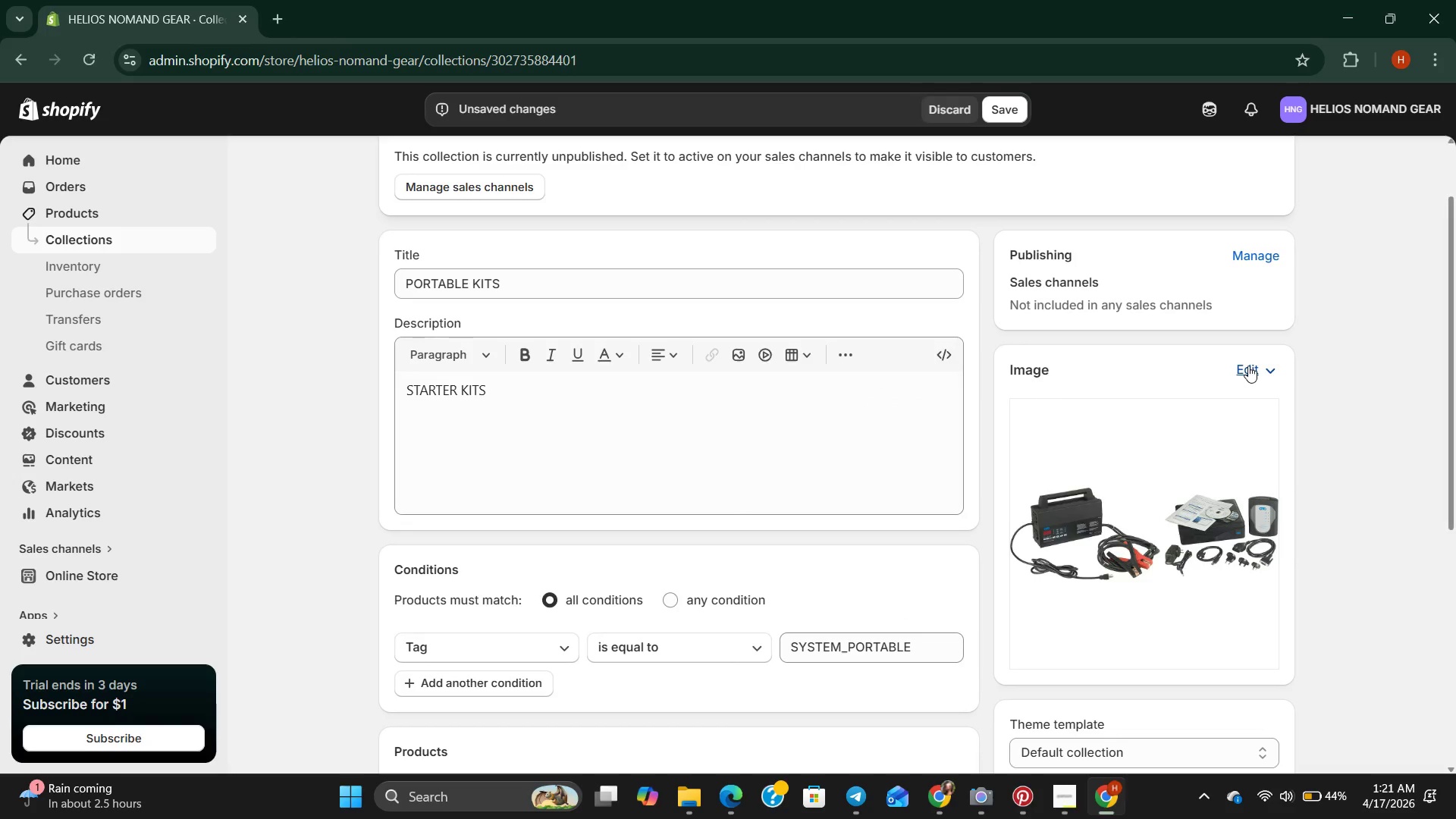 
left_click([1248, 366])
 